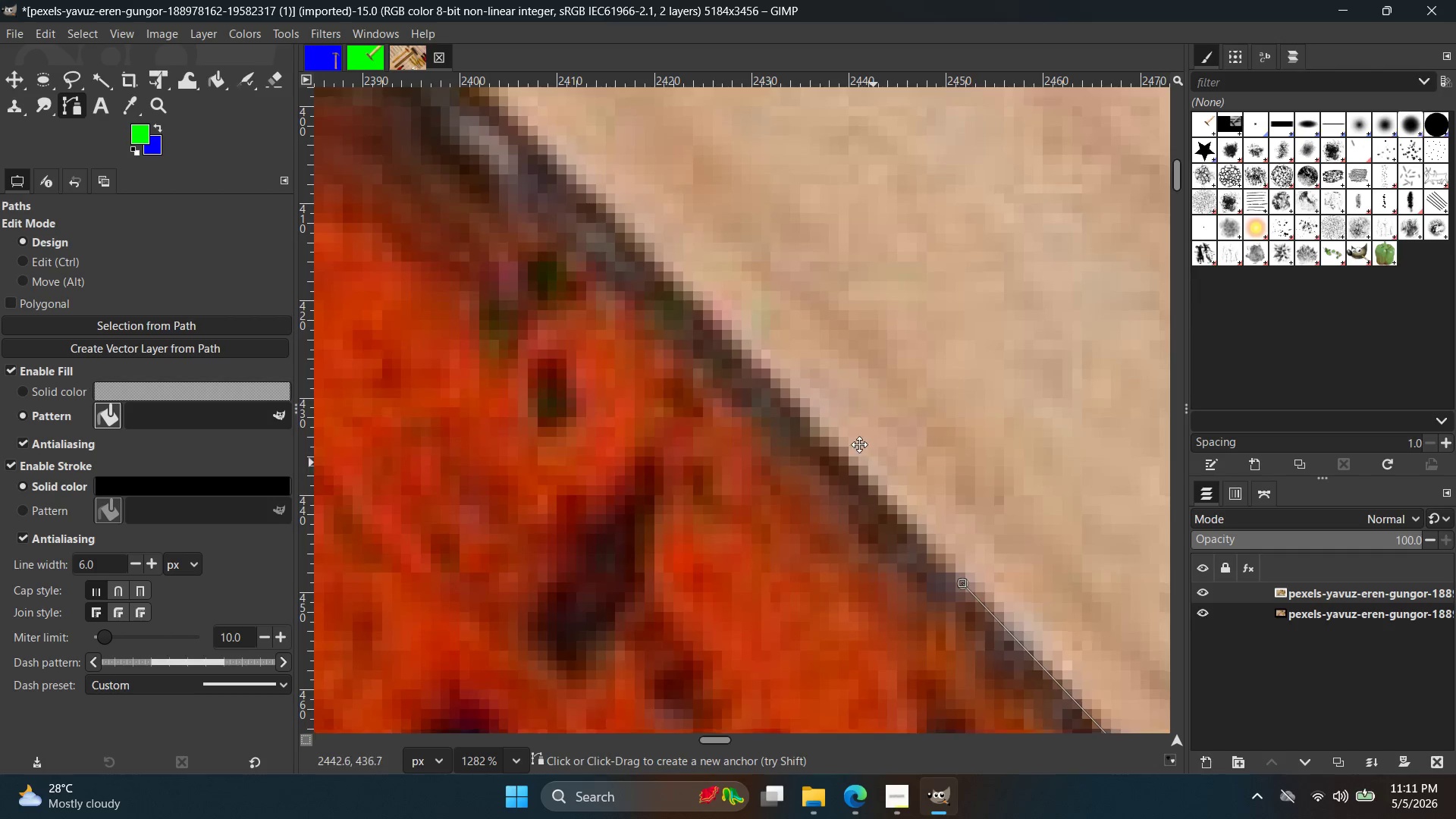 
hold_key(key=Space, duration=0.38)
 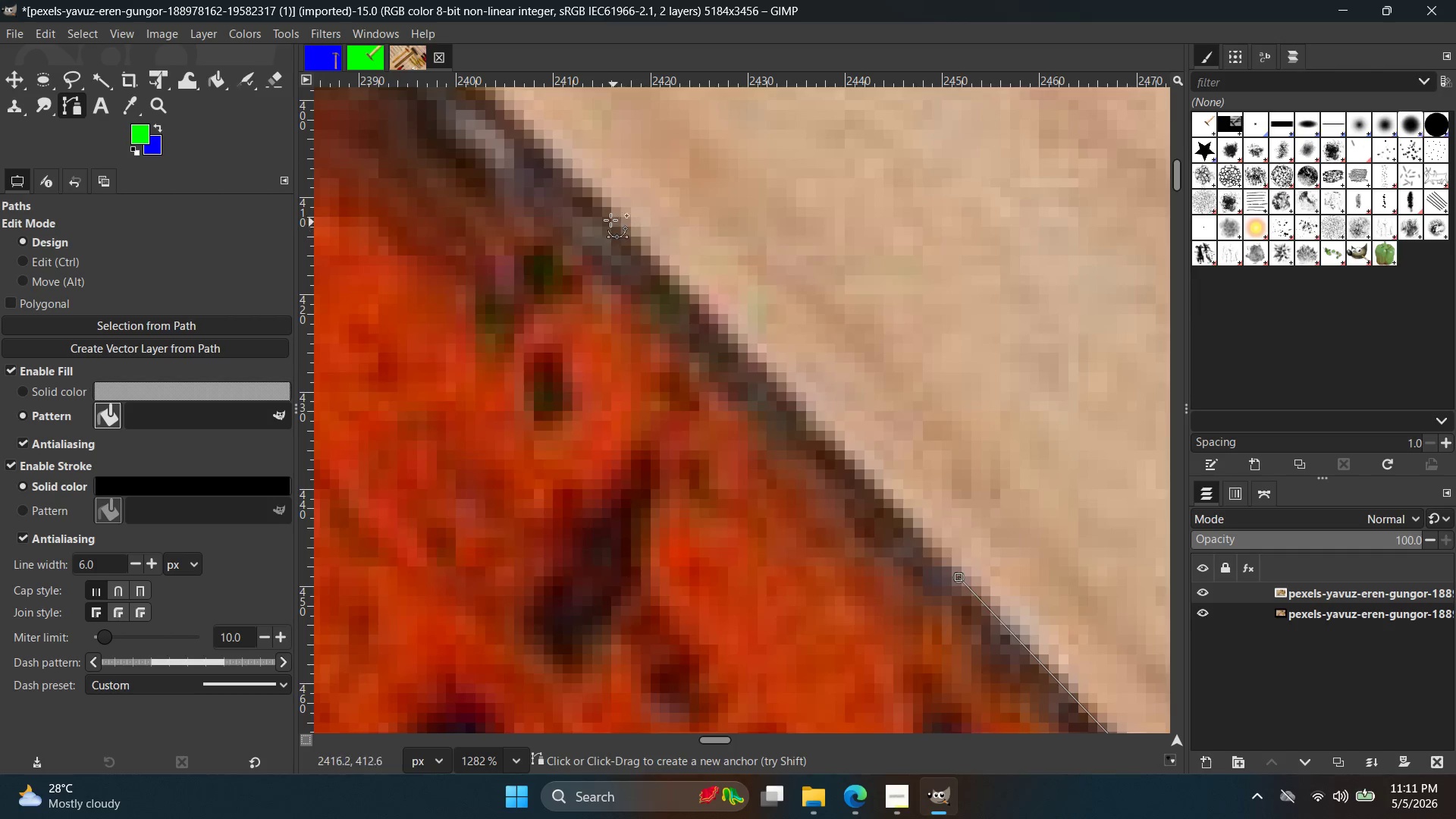 
scroll: coordinate [696, 346], scroll_direction: up, amount: 8.0
 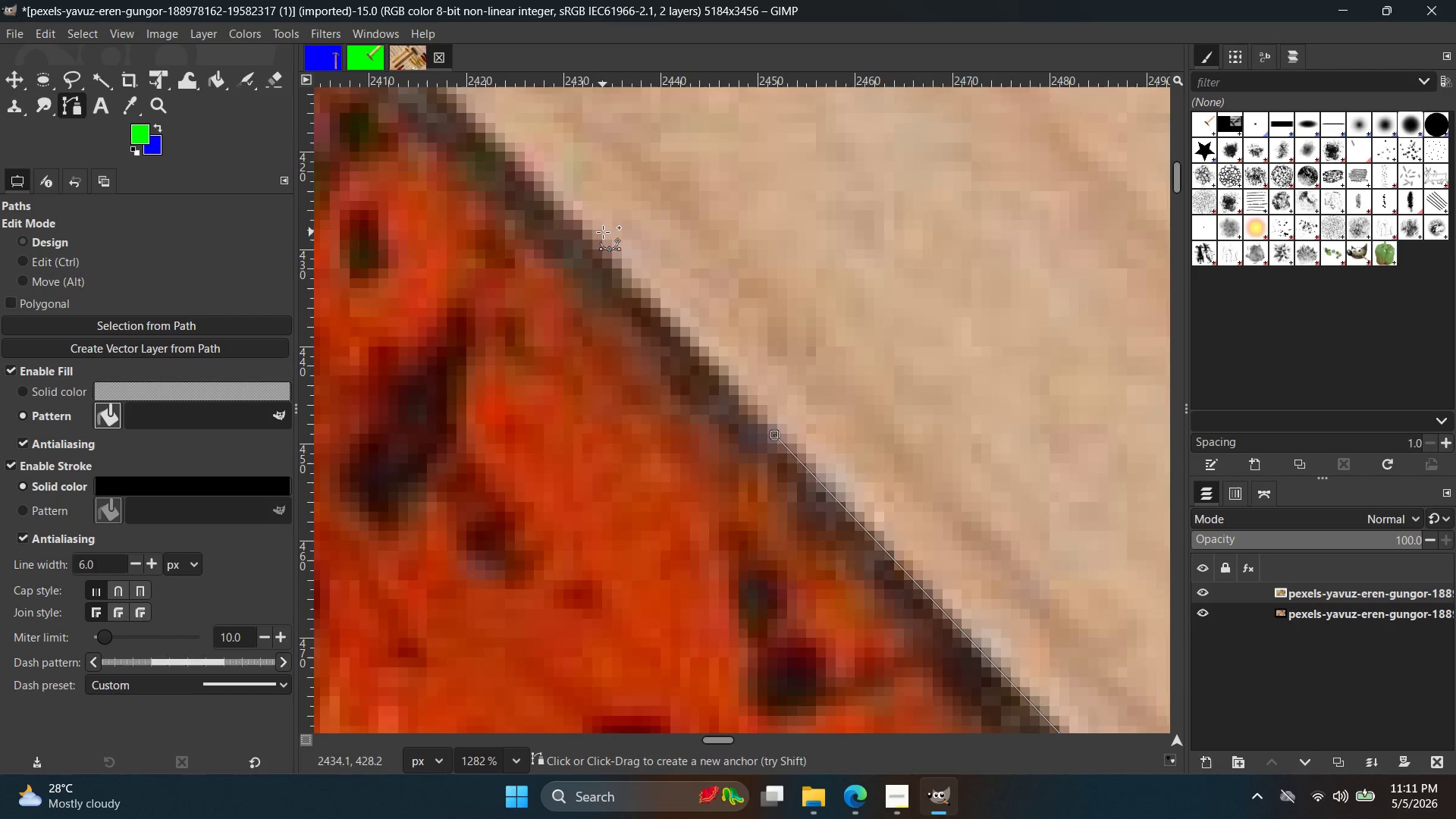 
left_click([599, 207])
 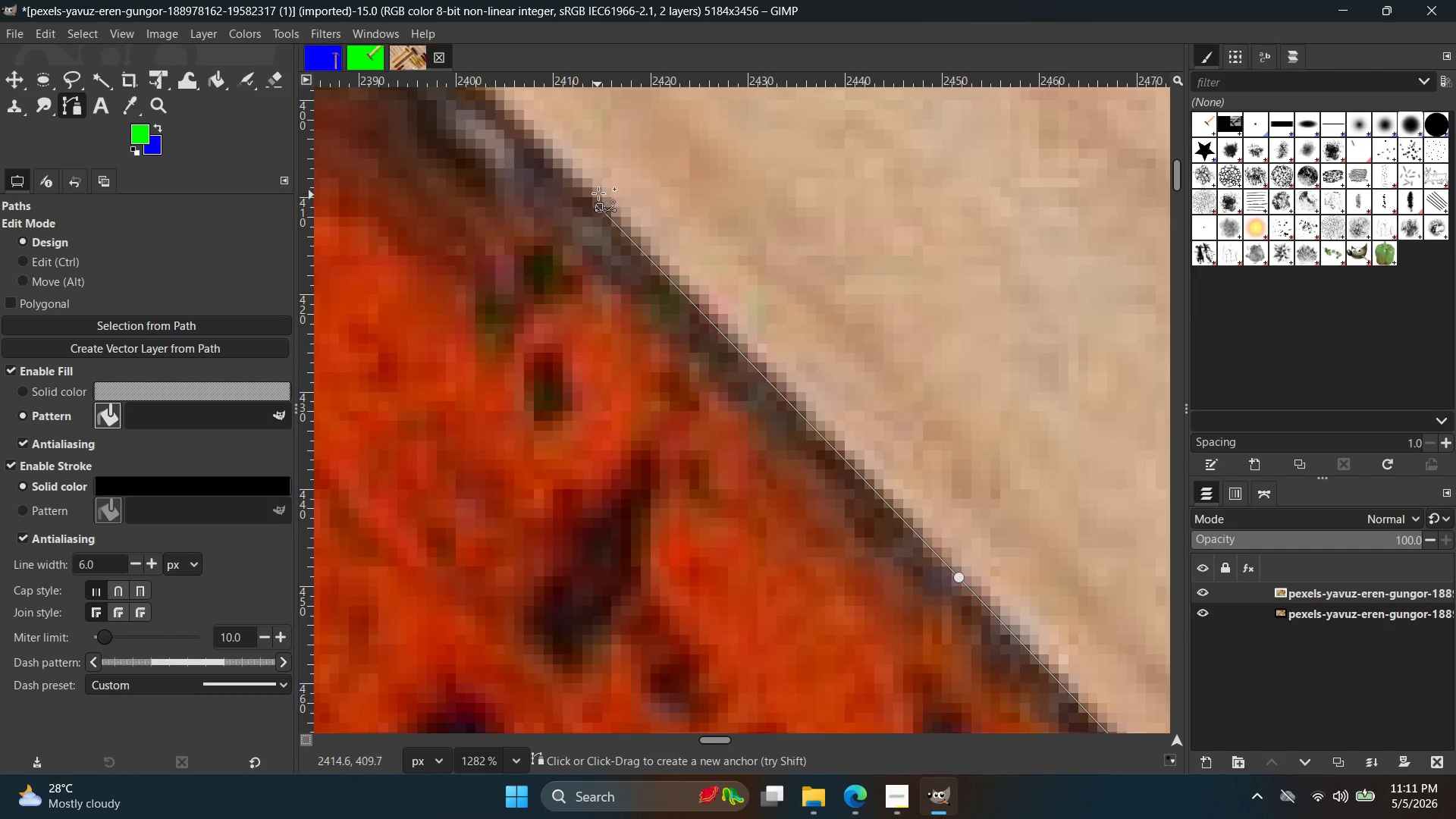 
key(Control+Z)
 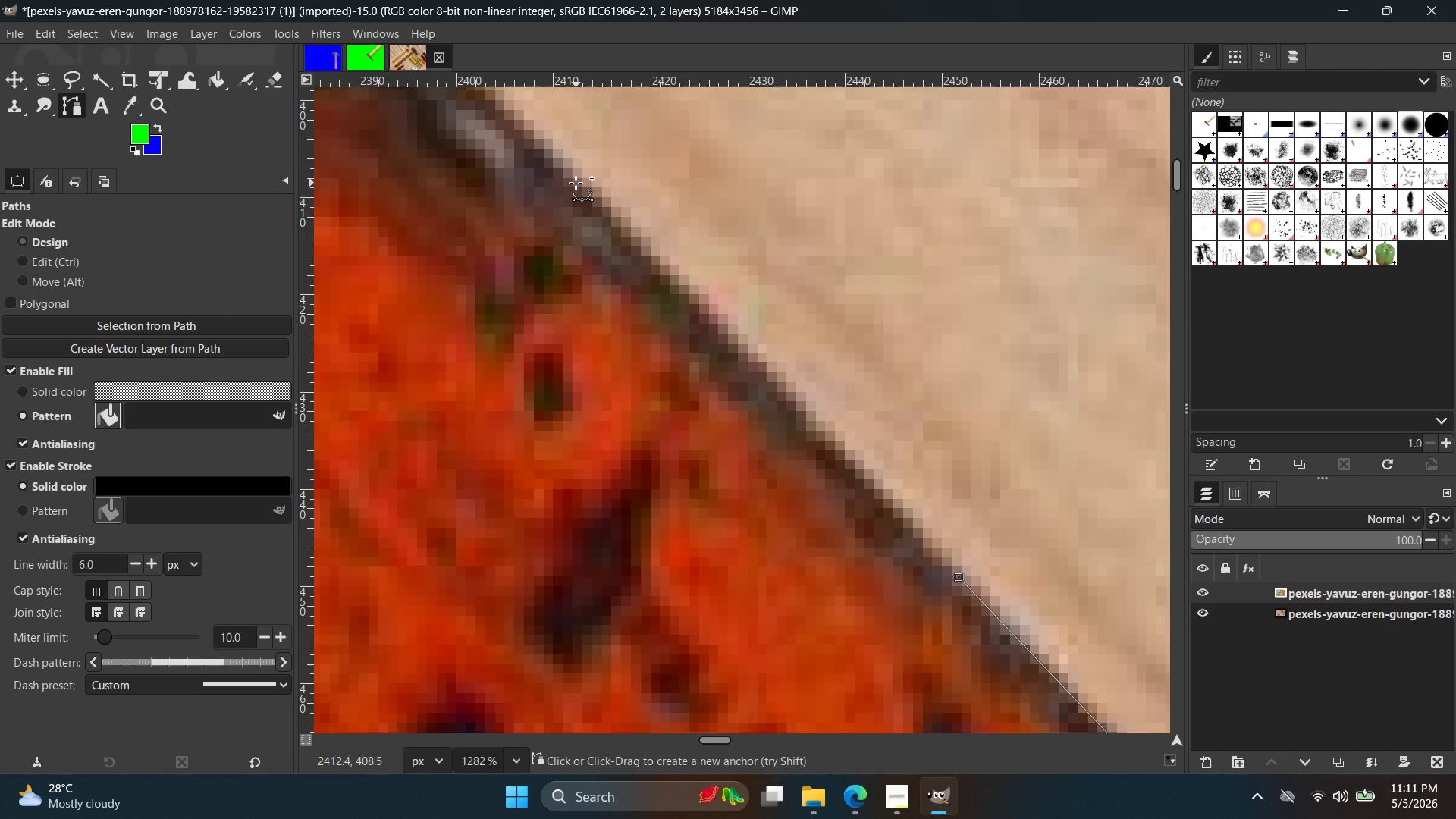 
left_click([575, 182])
 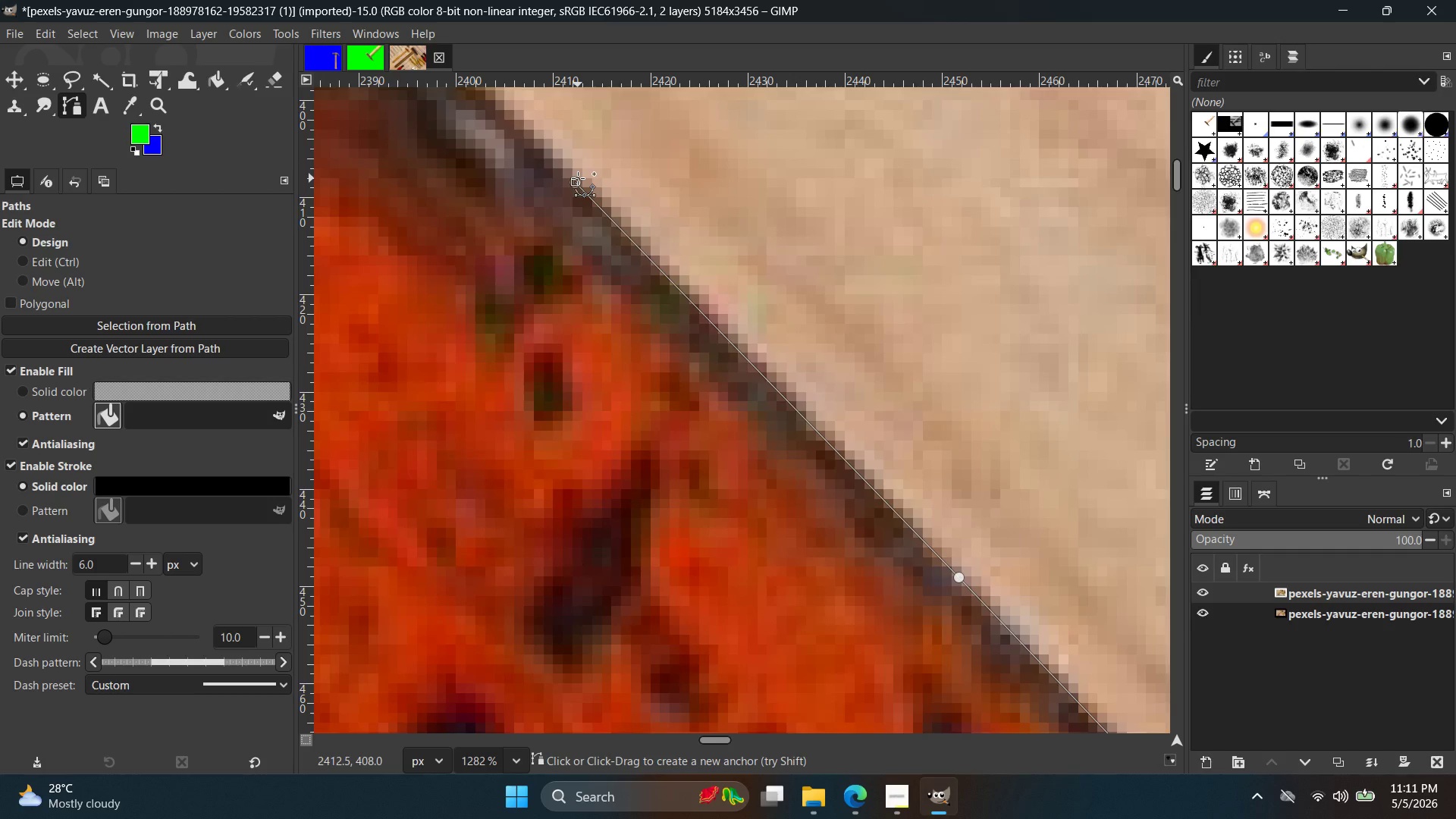 
hold_key(key=ControlLeft, duration=0.38)
 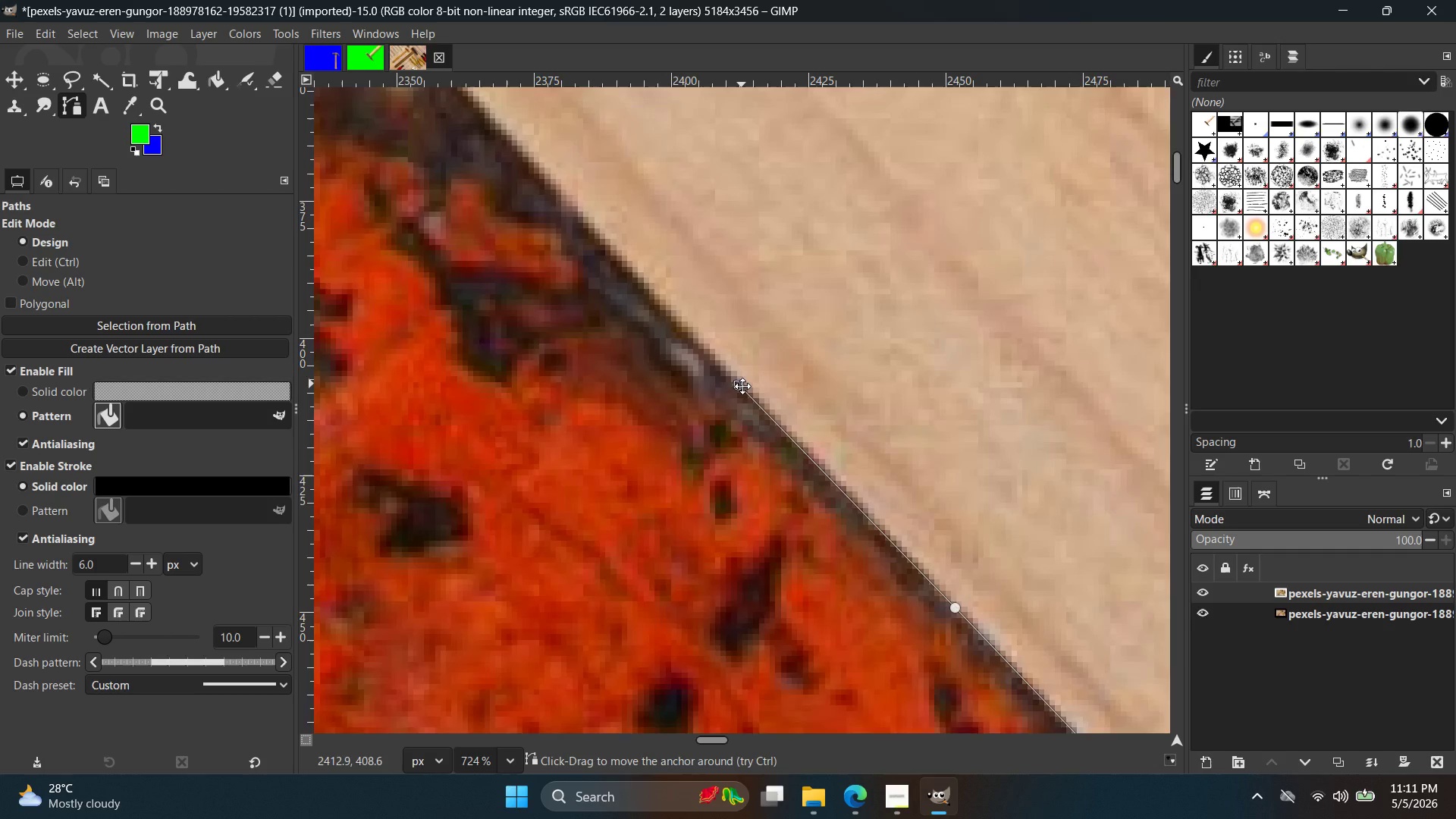 
hold_key(key=Space, duration=0.55)
 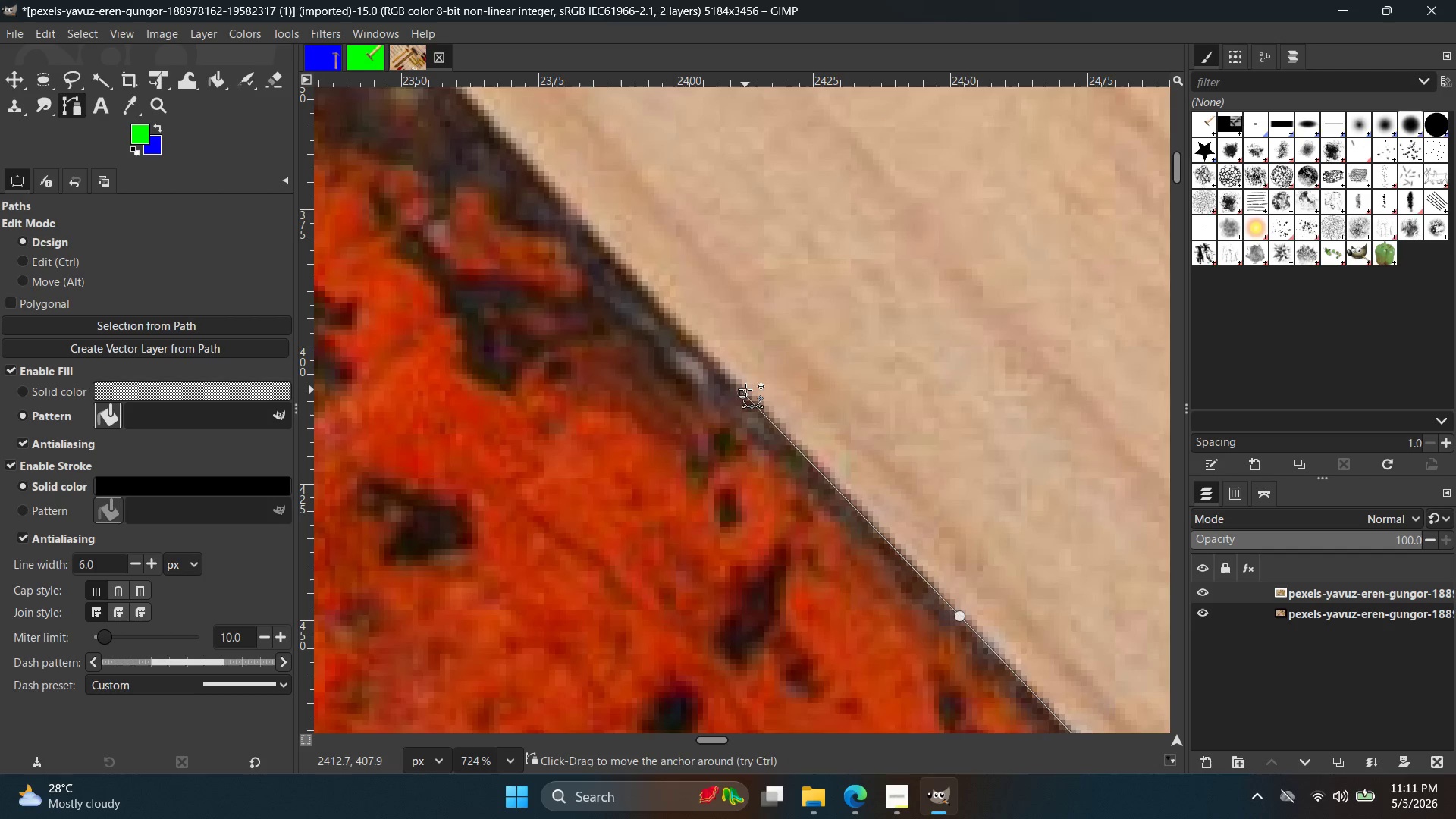 
scroll: coordinate [579, 178], scroll_direction: down, amount: 6.0
 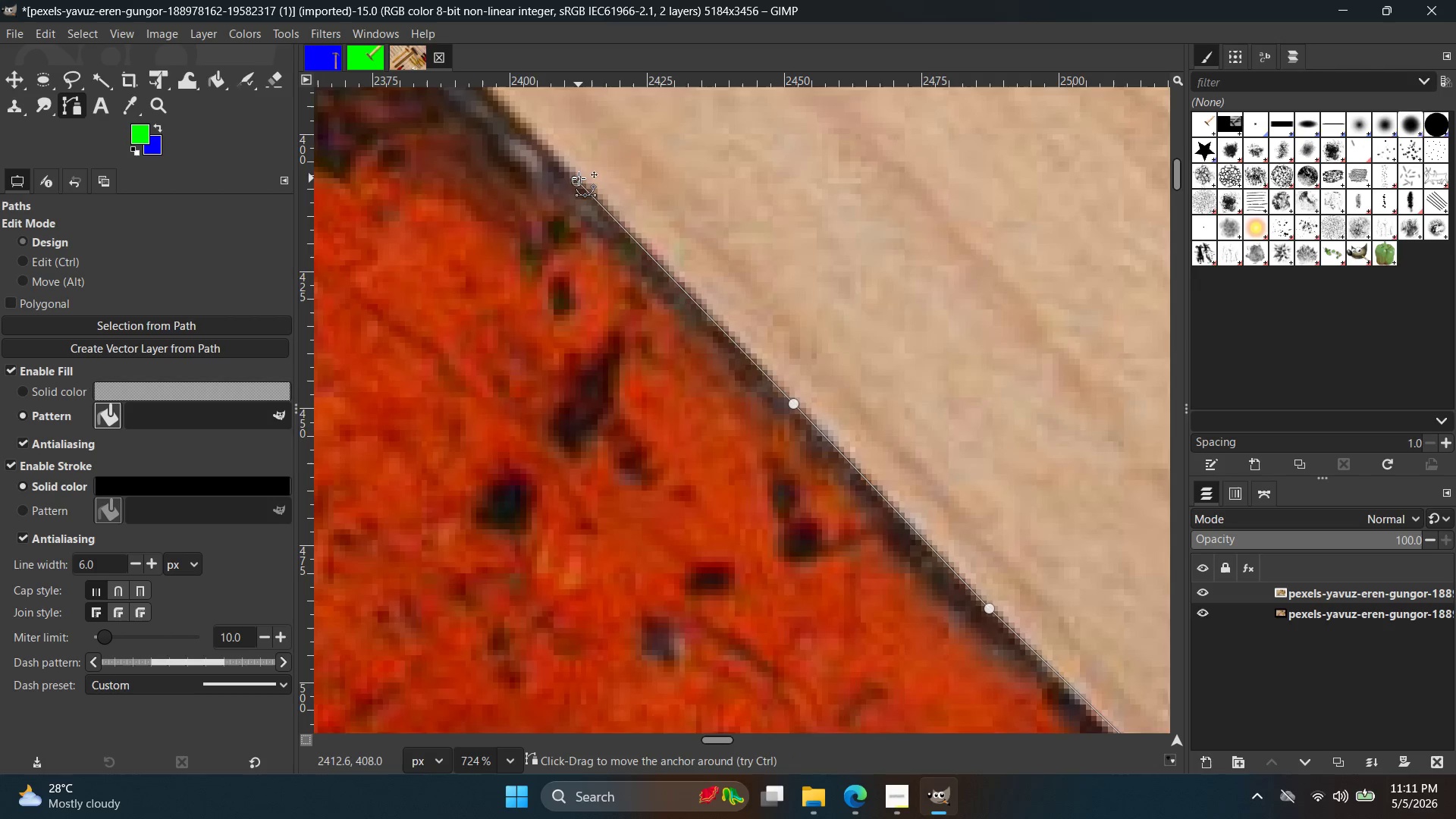 
hold_key(key=Space, duration=0.53)
 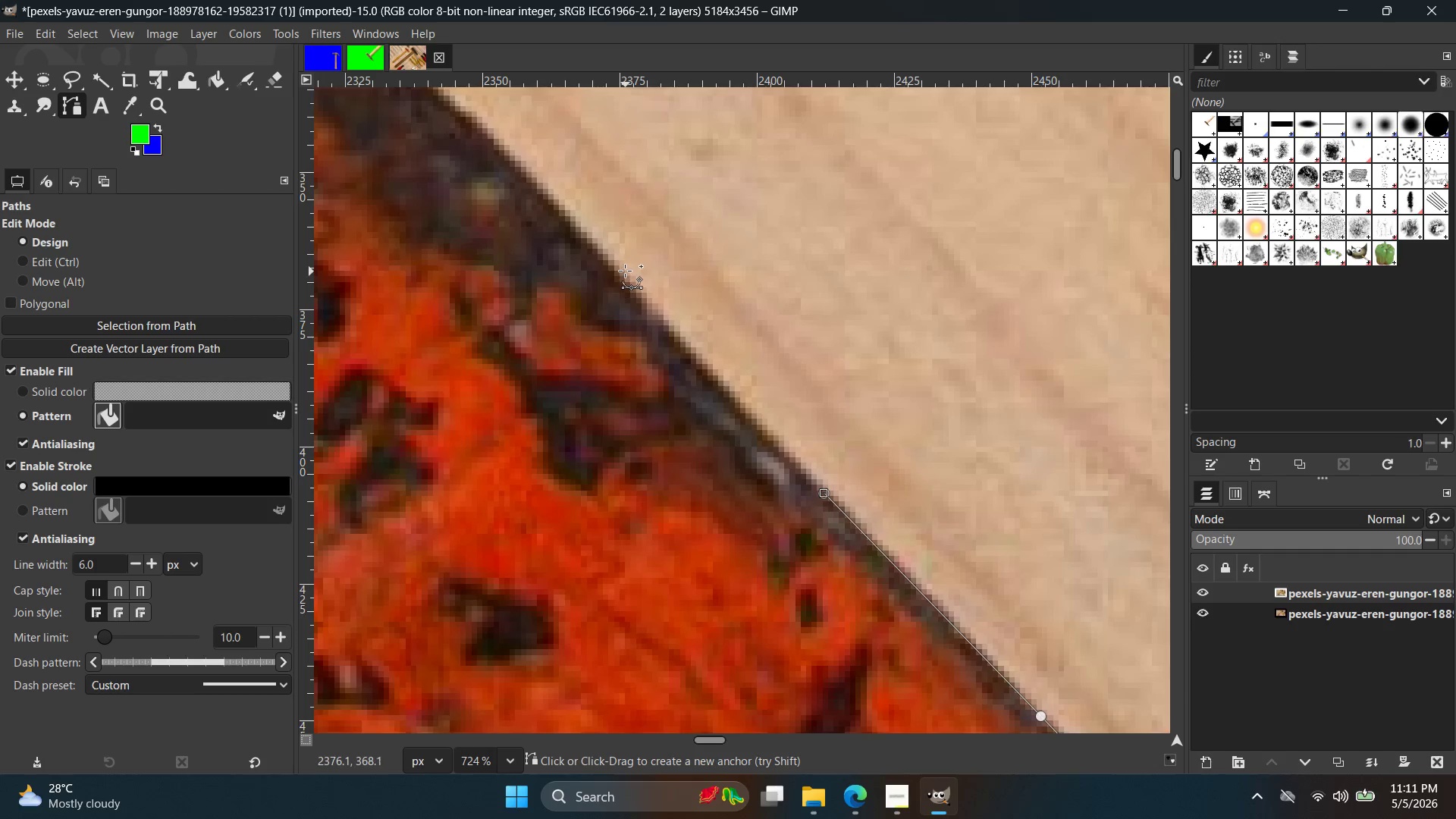 
left_click([623, 266])
 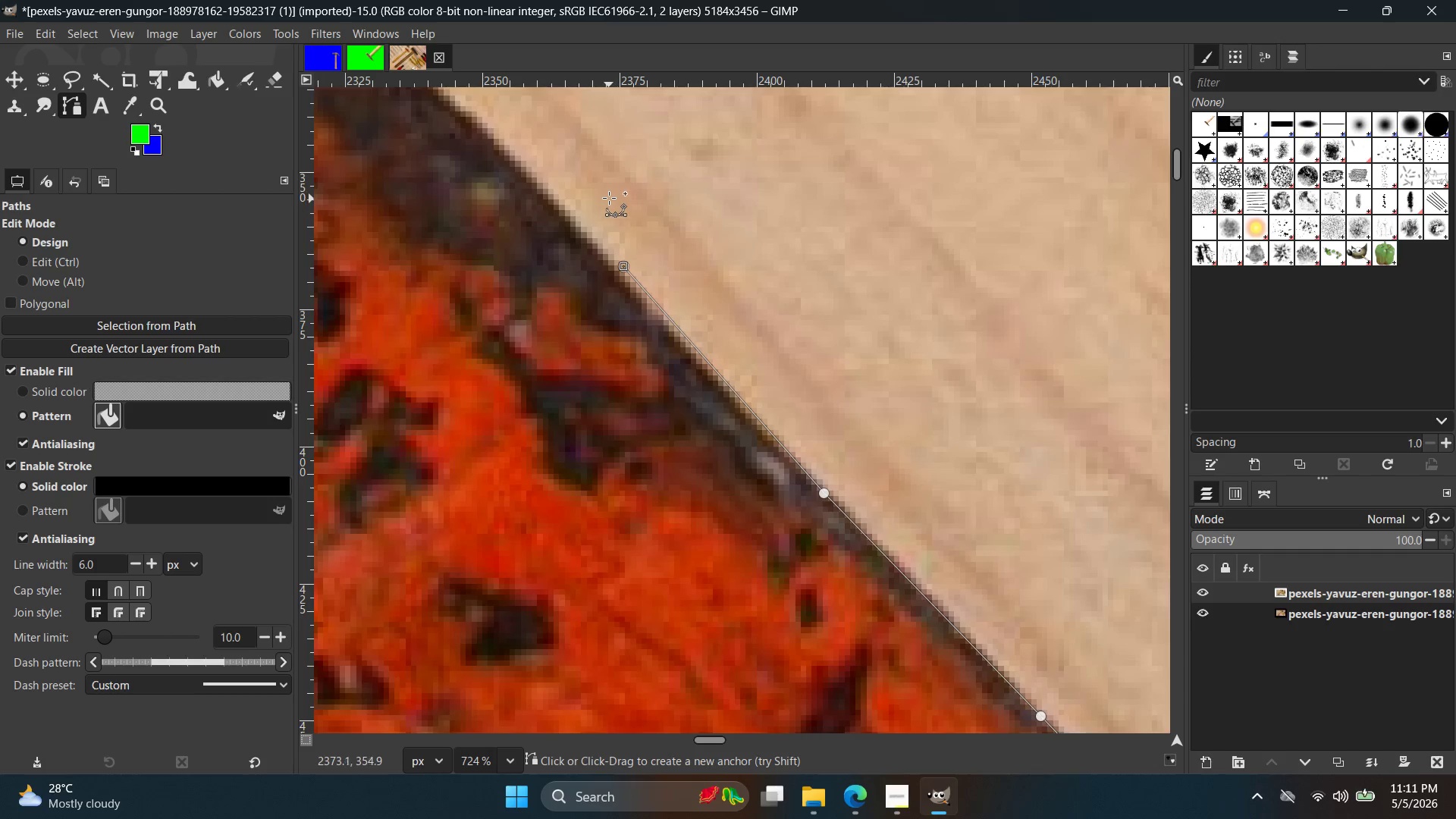 
key(Control+Z)
 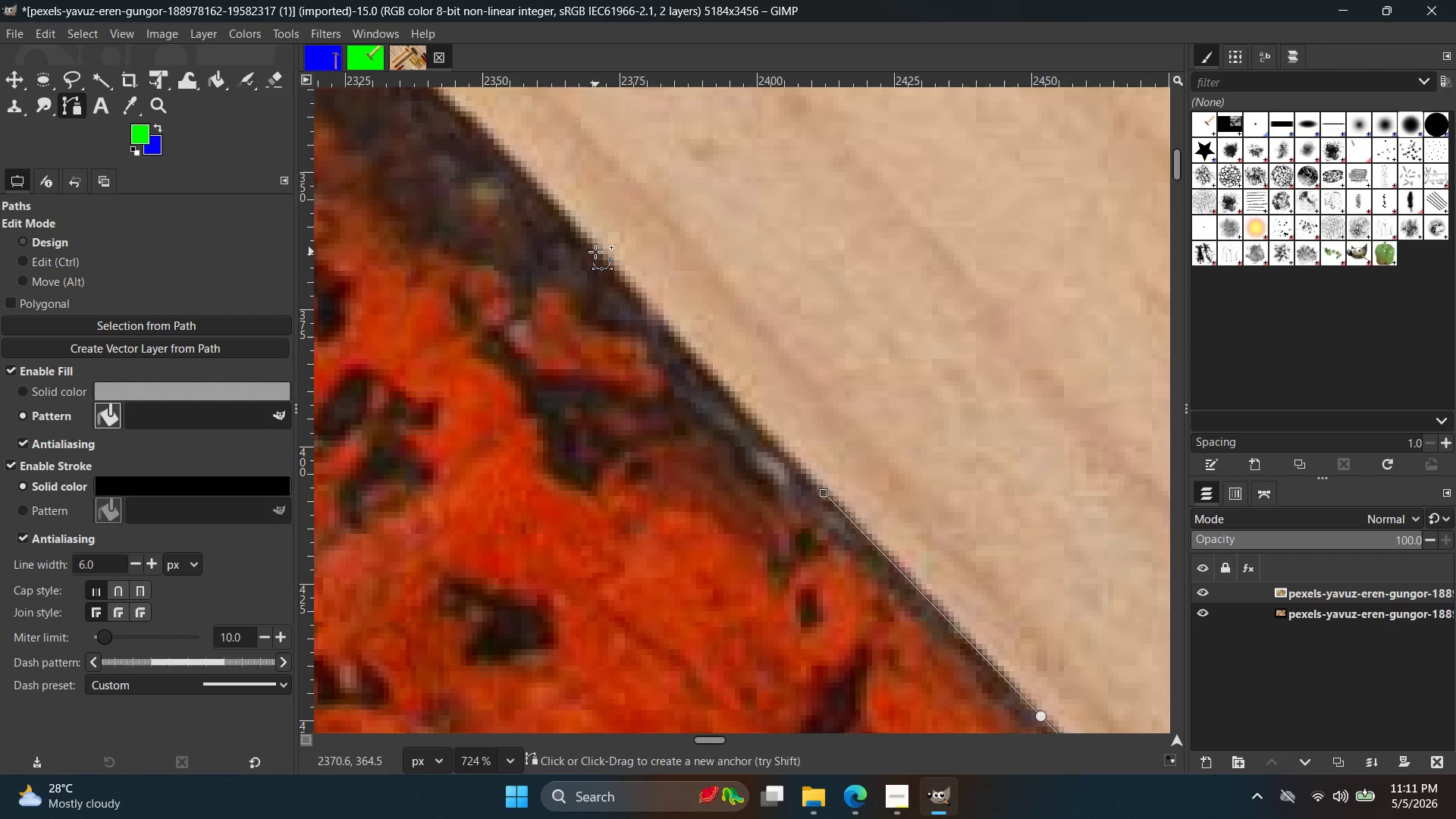 
left_click([595, 252])
 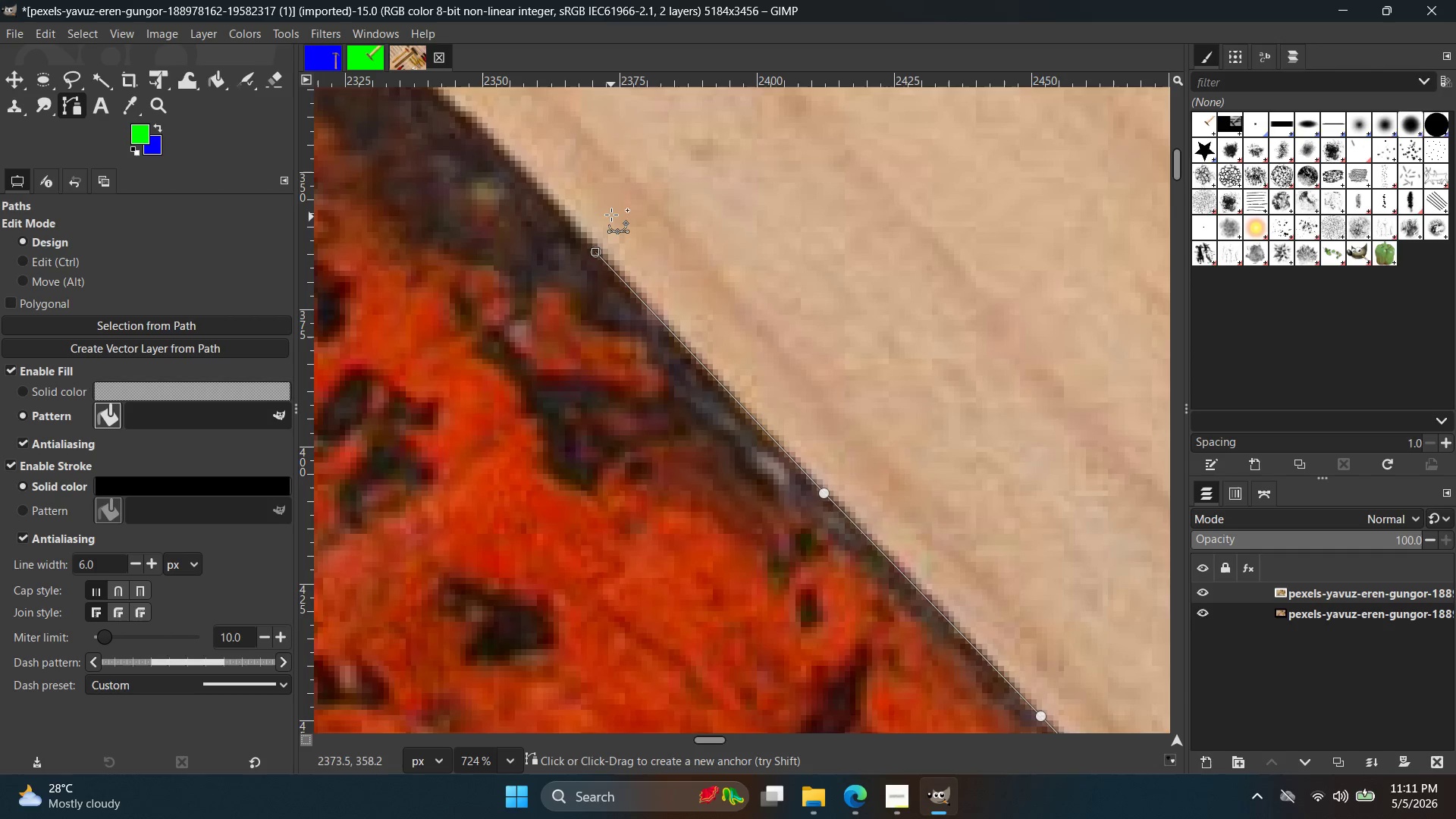 
key(Control+ControlLeft)
 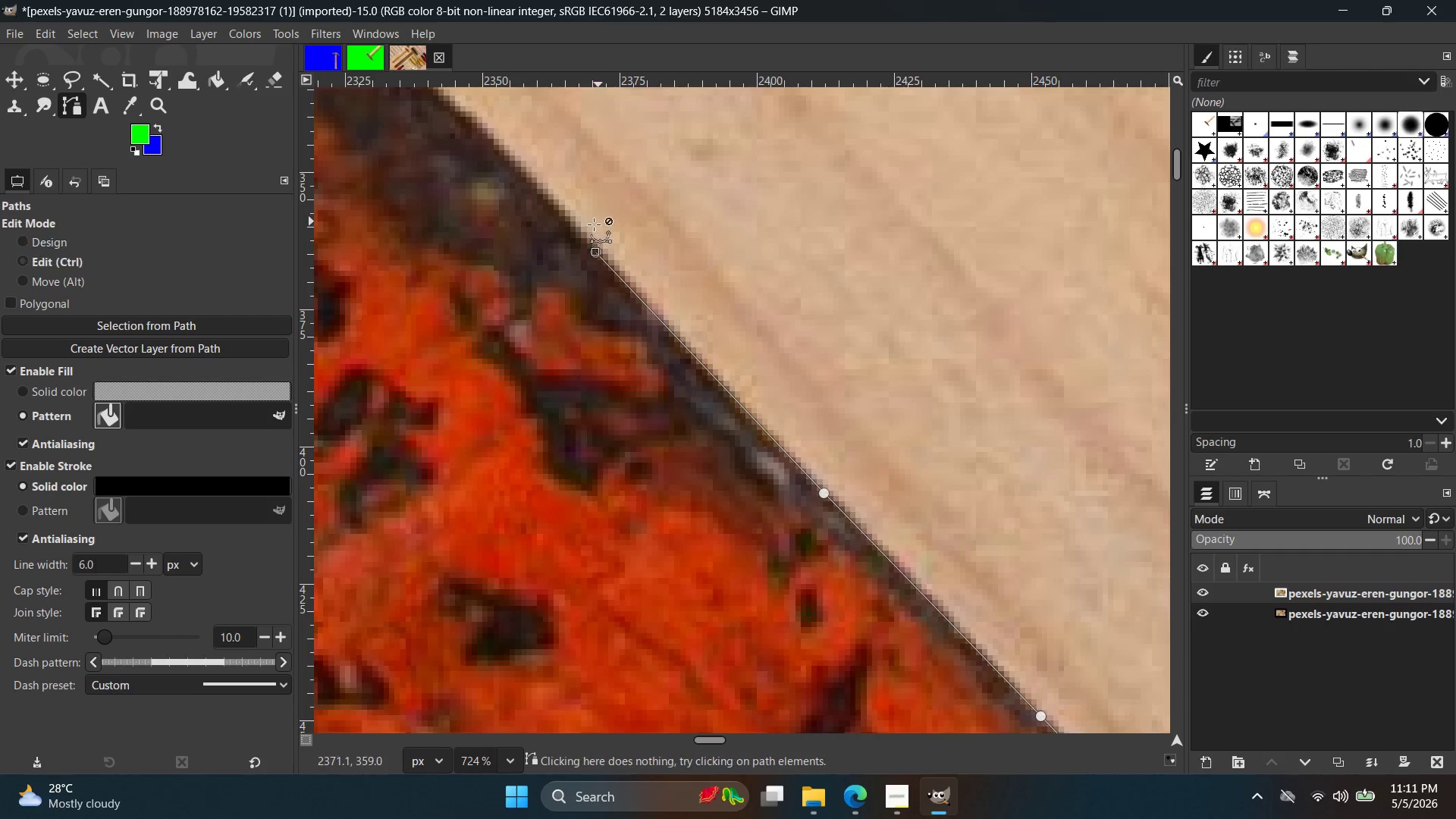 
key(Control+Z)
 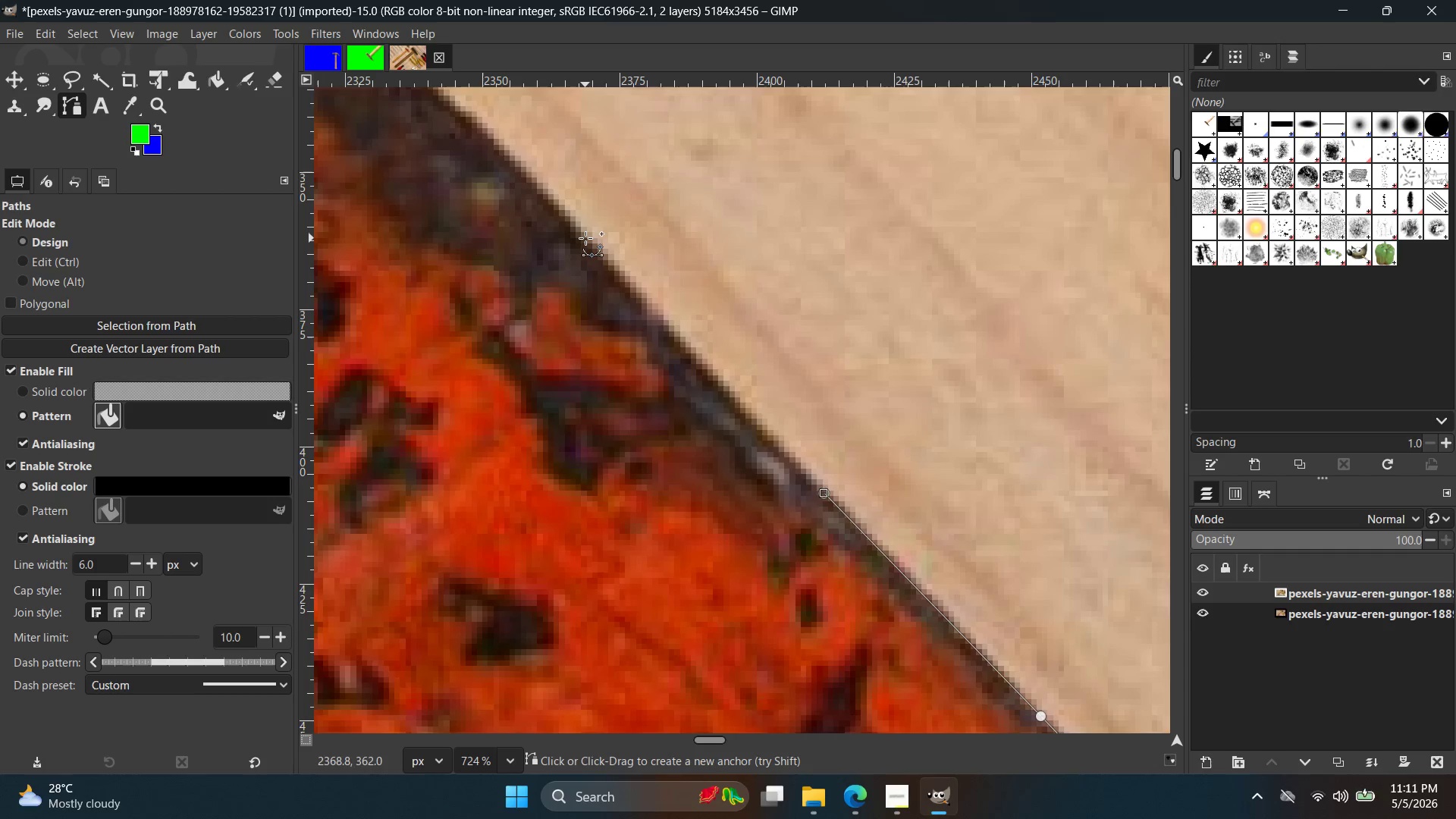 
left_click([585, 238])
 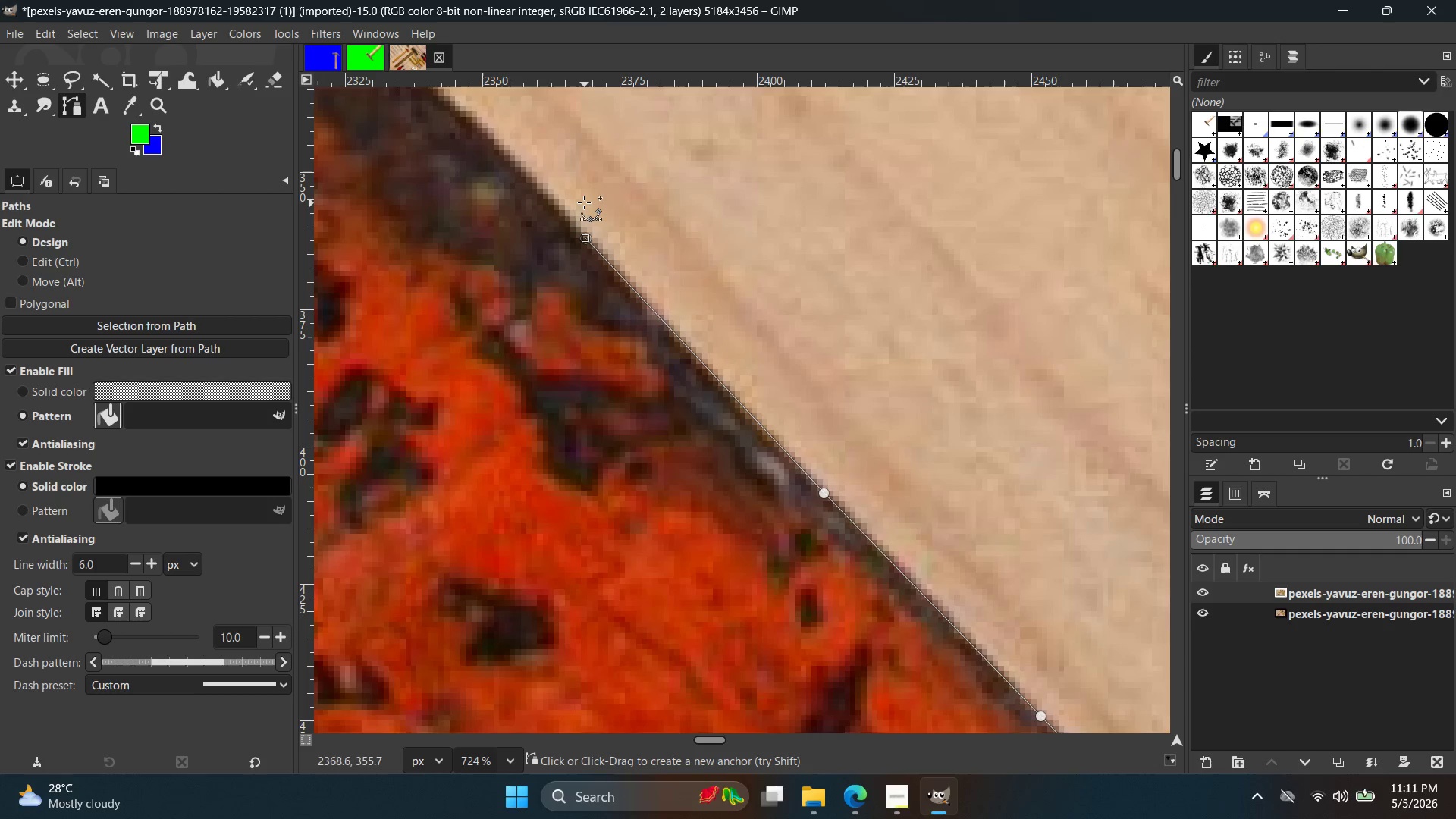 
hold_key(key=ControlLeft, duration=0.48)
 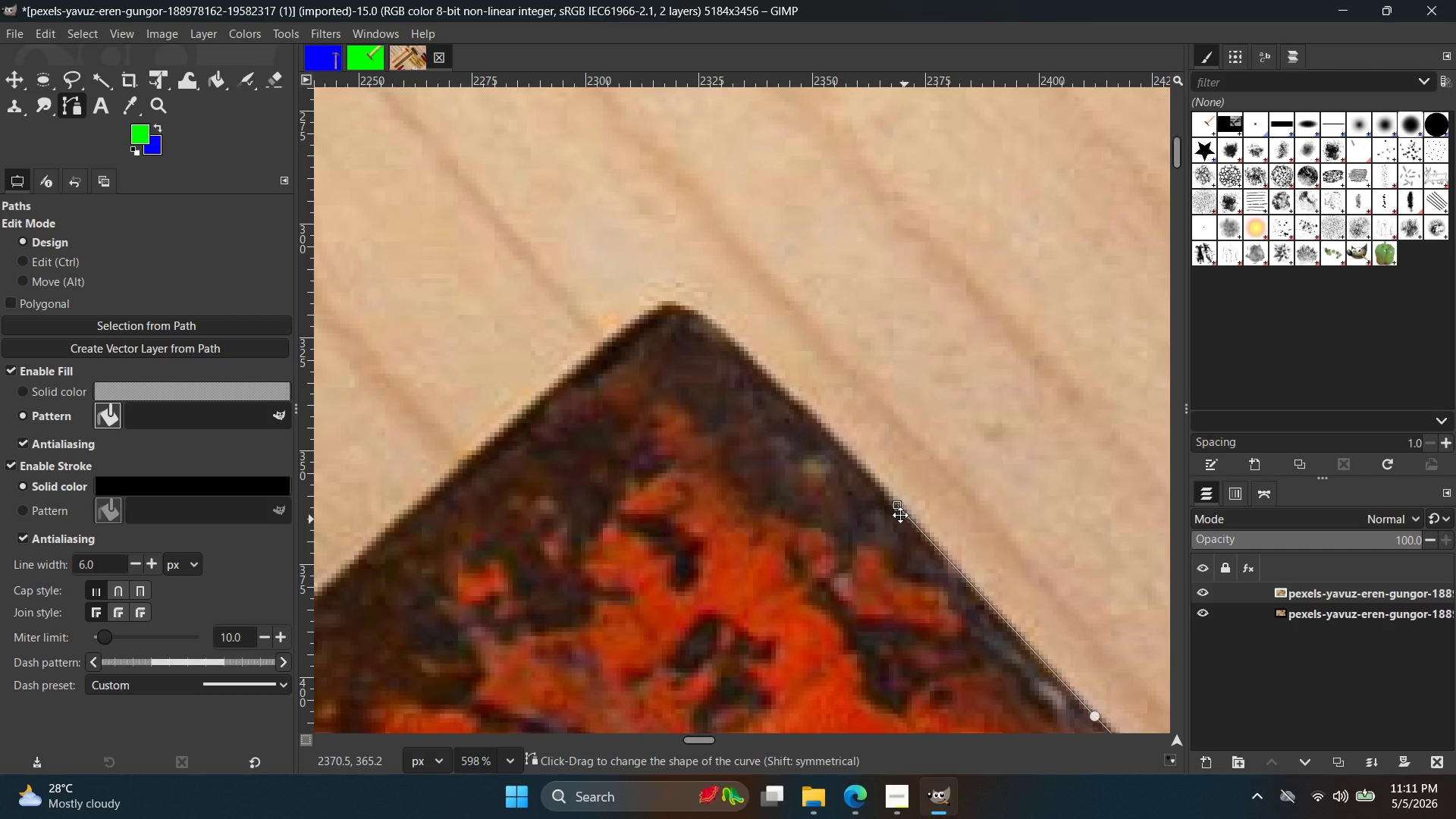 
hold_key(key=Space, duration=0.41)
 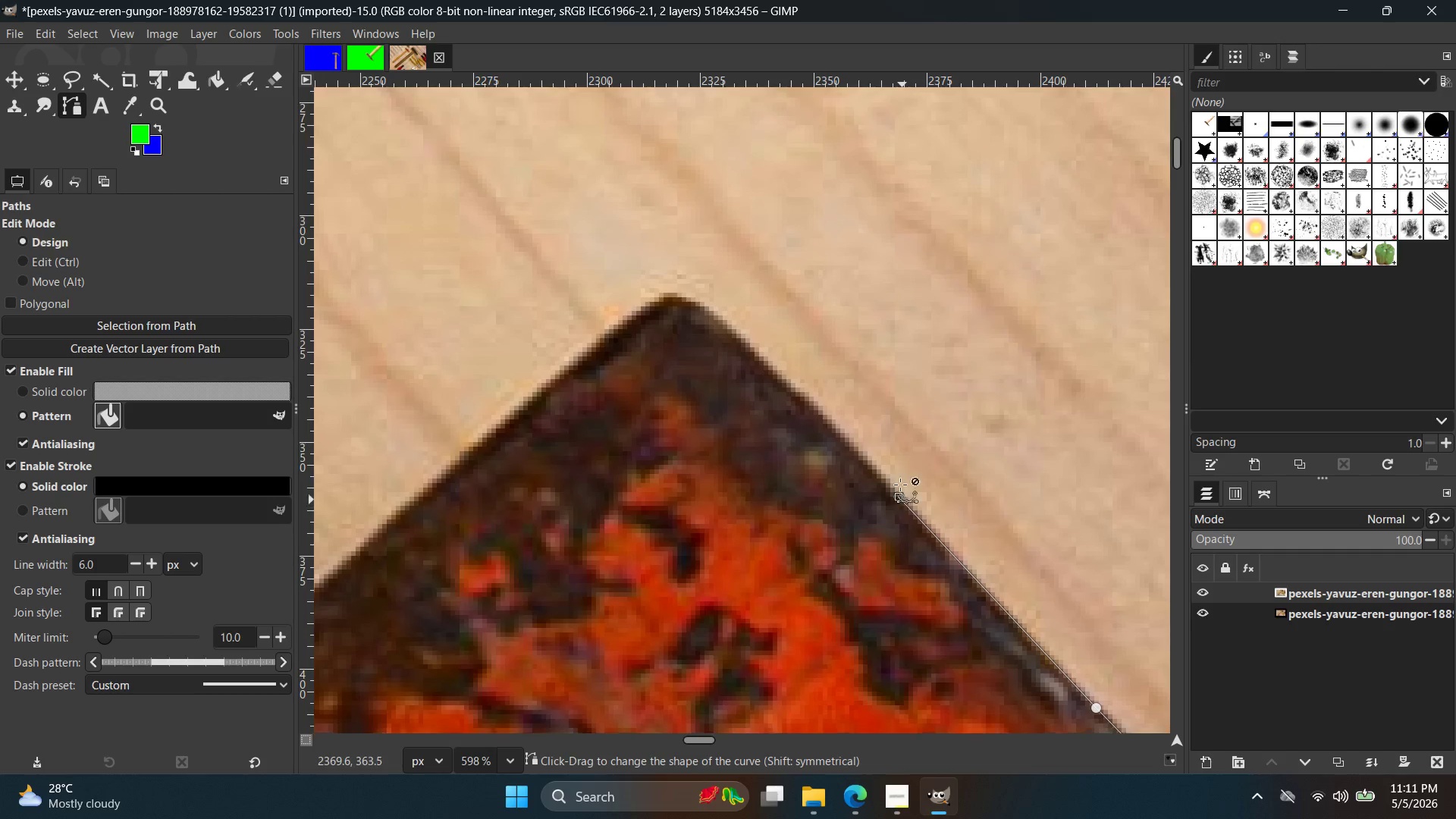 
scroll: coordinate [596, 226], scroll_direction: down, amount: 2.0
 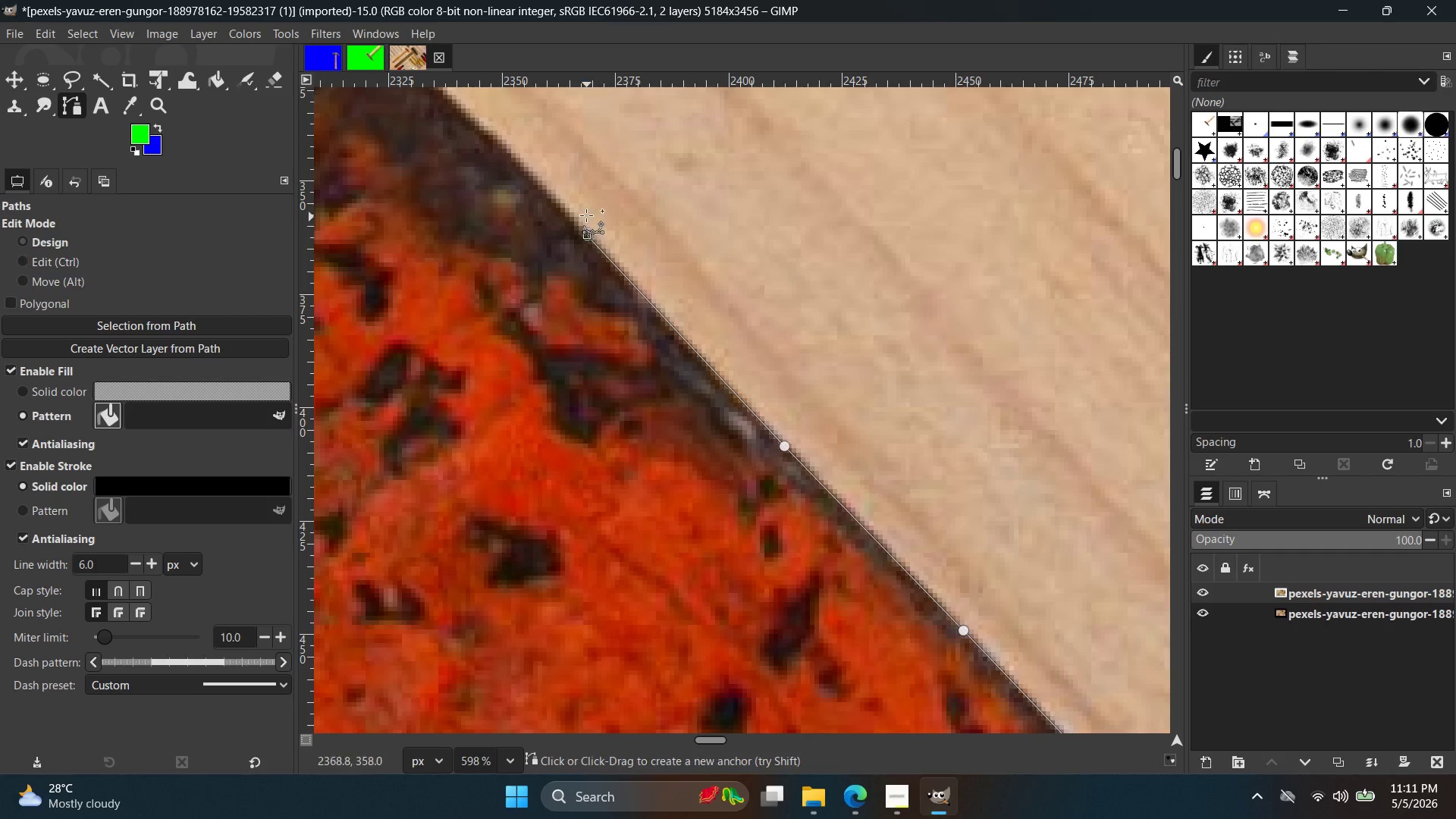 
hold_key(key=ControlLeft, duration=0.88)
scroll: coordinate [755, 378], scroll_direction: up, amount: 10.0
 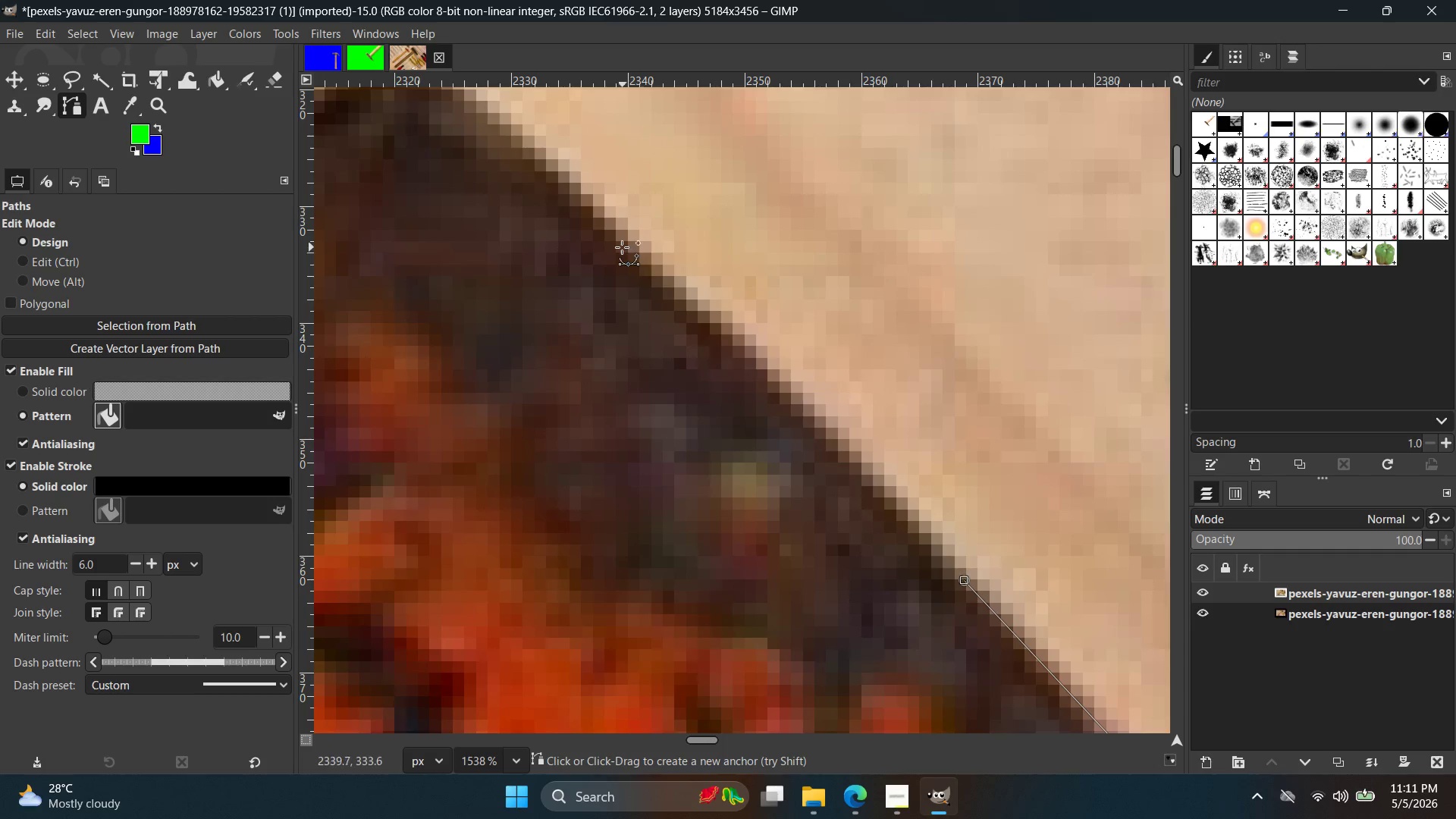 
double_click([622, 246])
 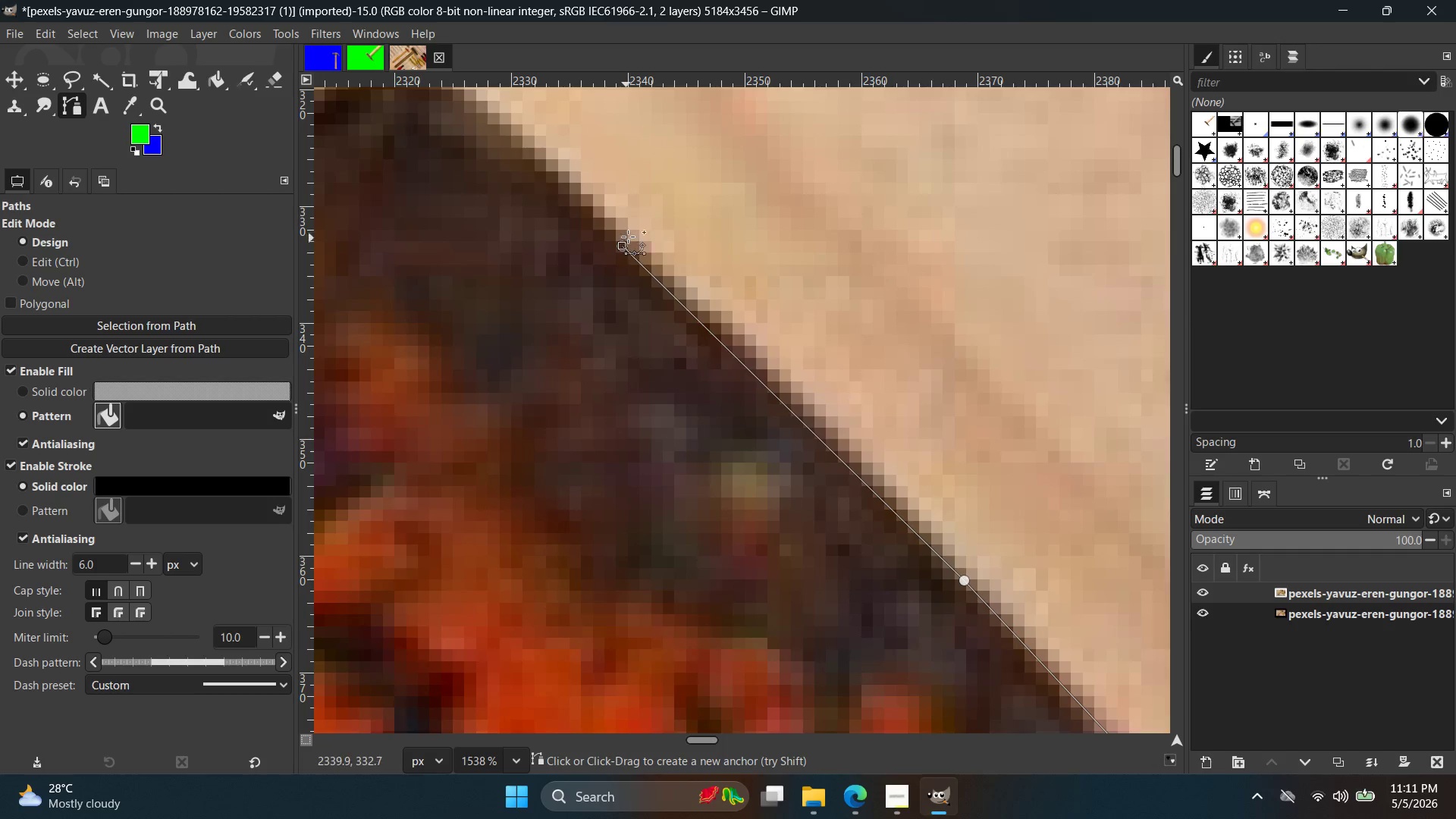 
hold_key(key=ControlLeft, duration=0.34)
 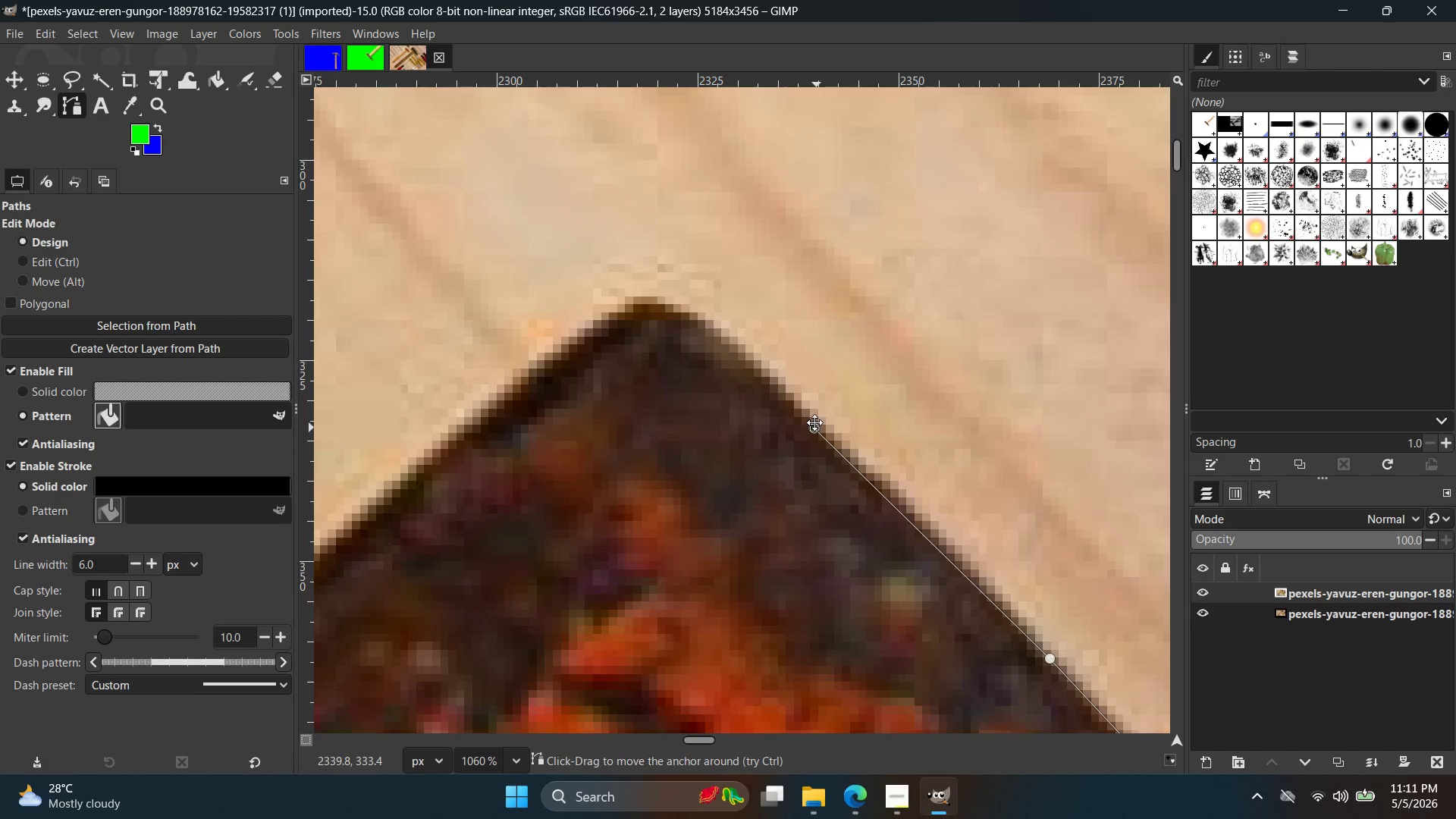 
hold_key(key=Space, duration=0.52)
 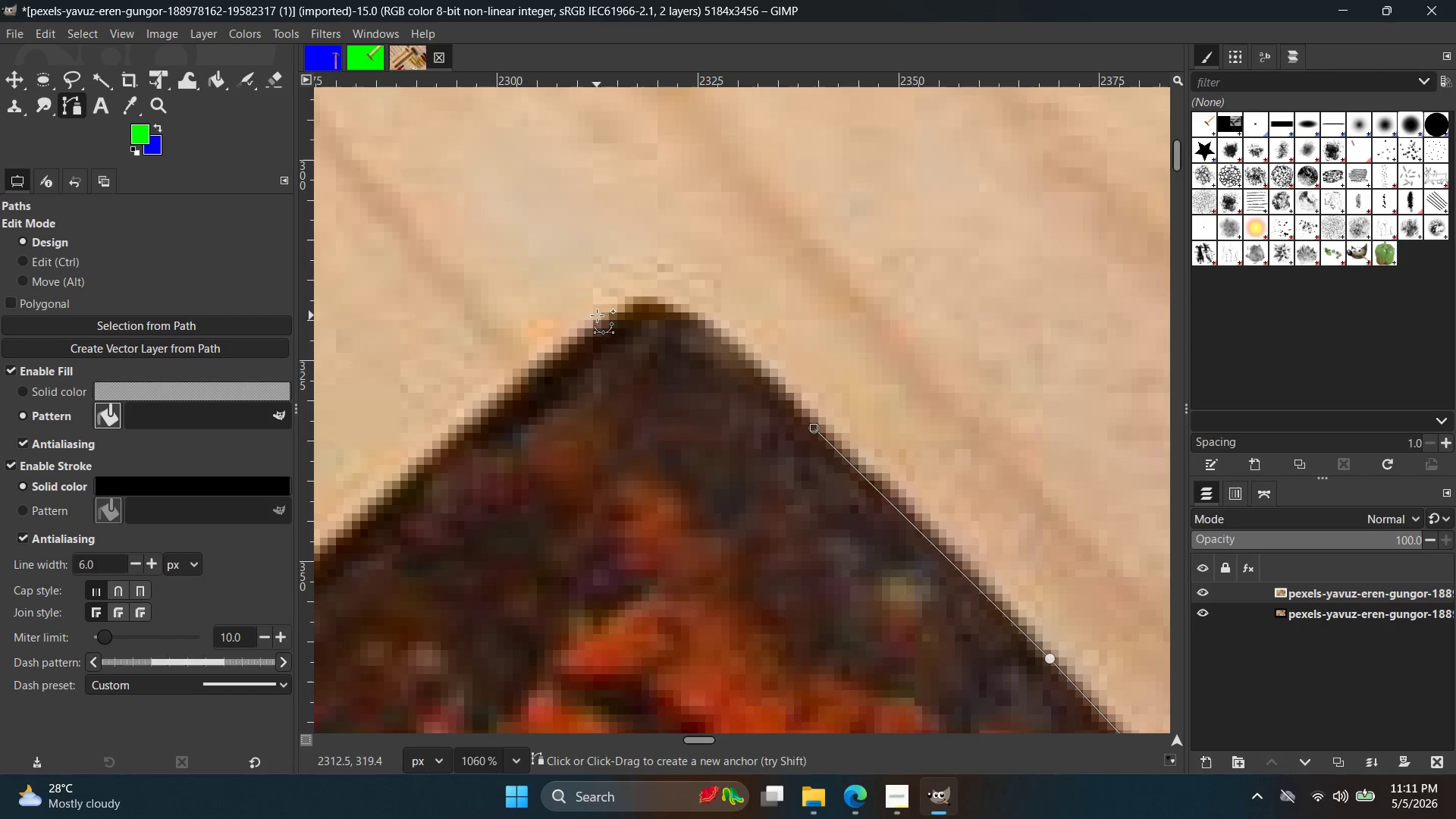 
scroll: coordinate [643, 232], scroll_direction: down, amount: 4.0
 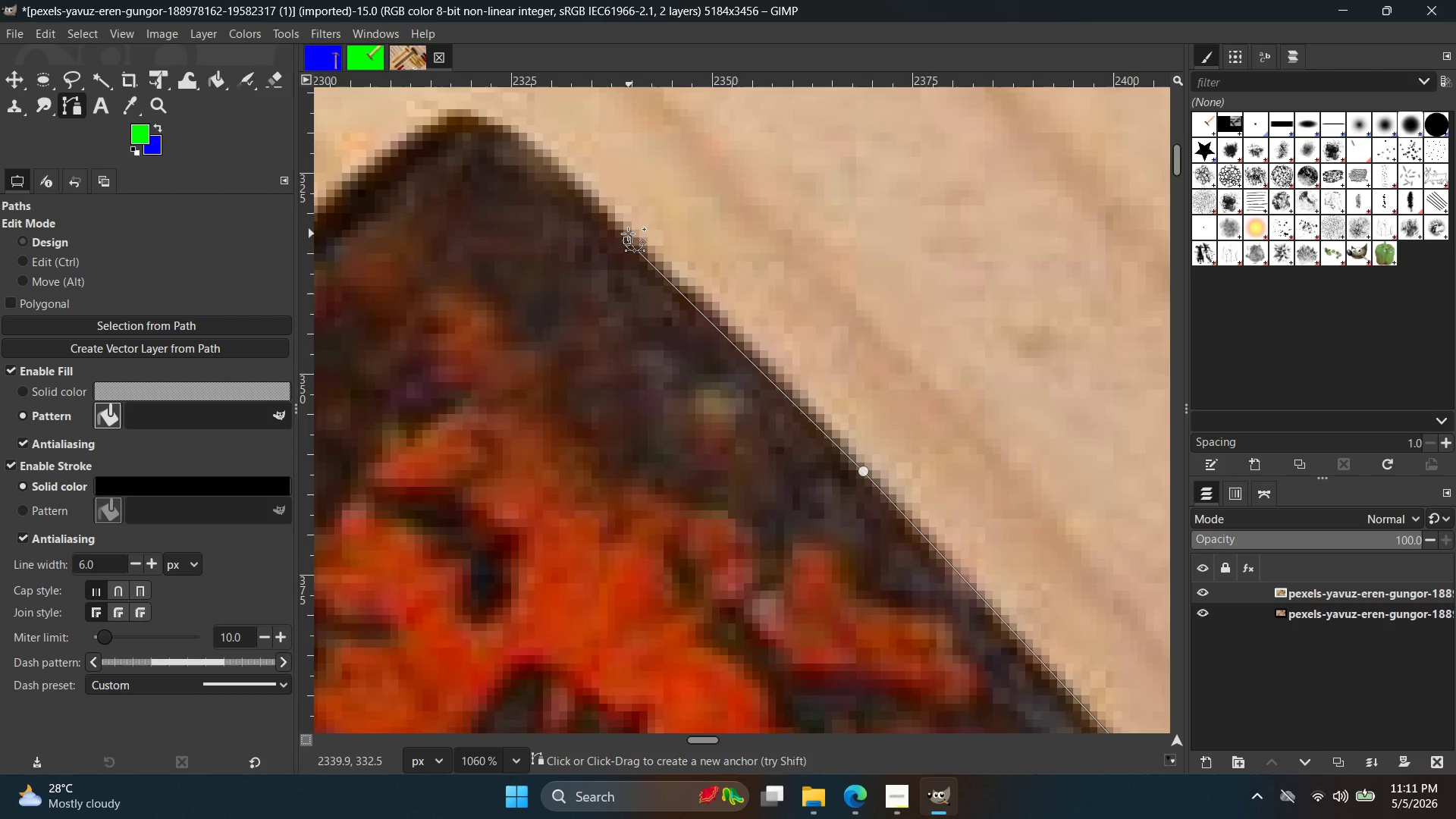 
left_click_drag(start_coordinate=[592, 333], to_coordinate=[524, 428])
 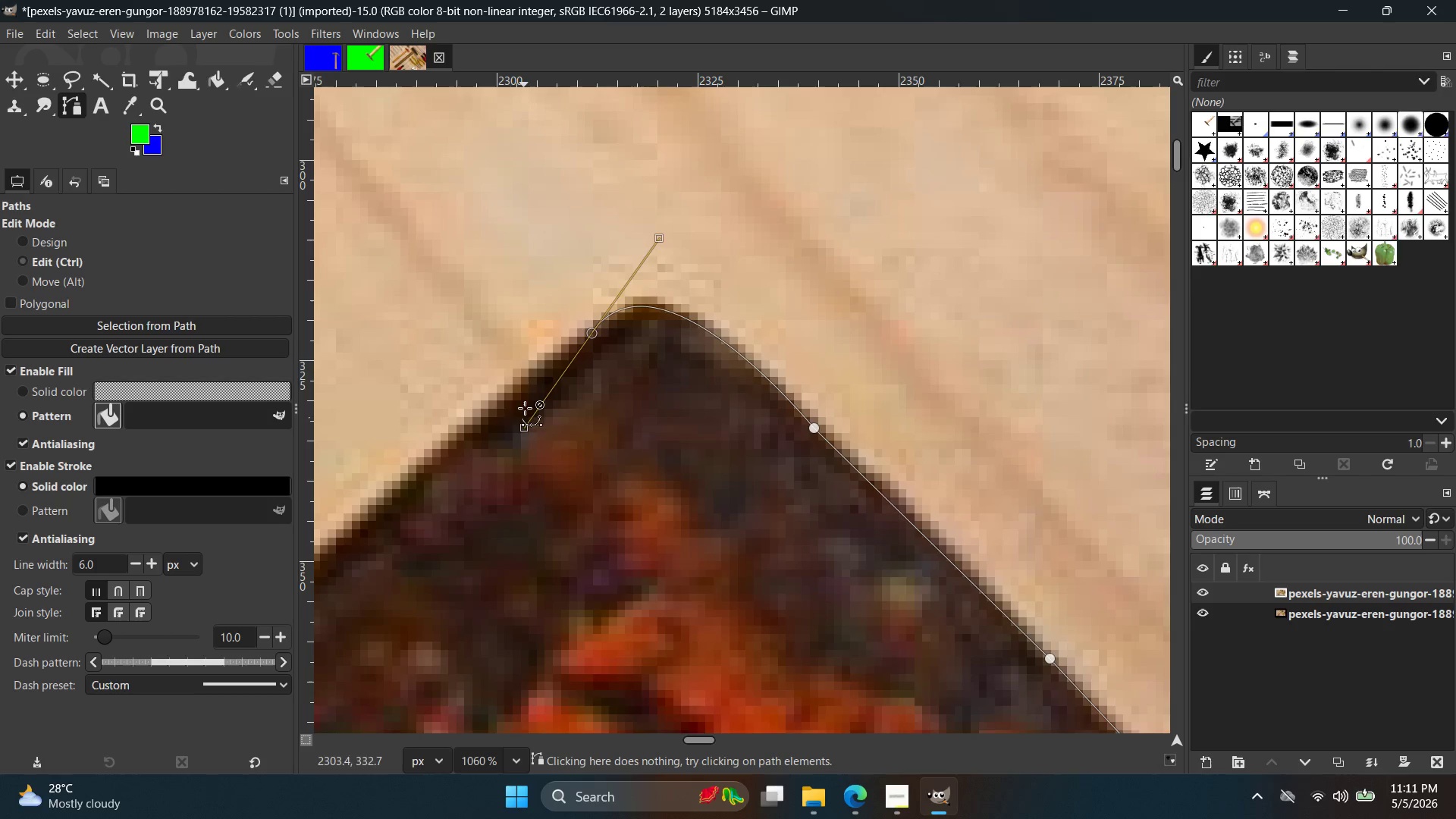 
key(Control+Z)
 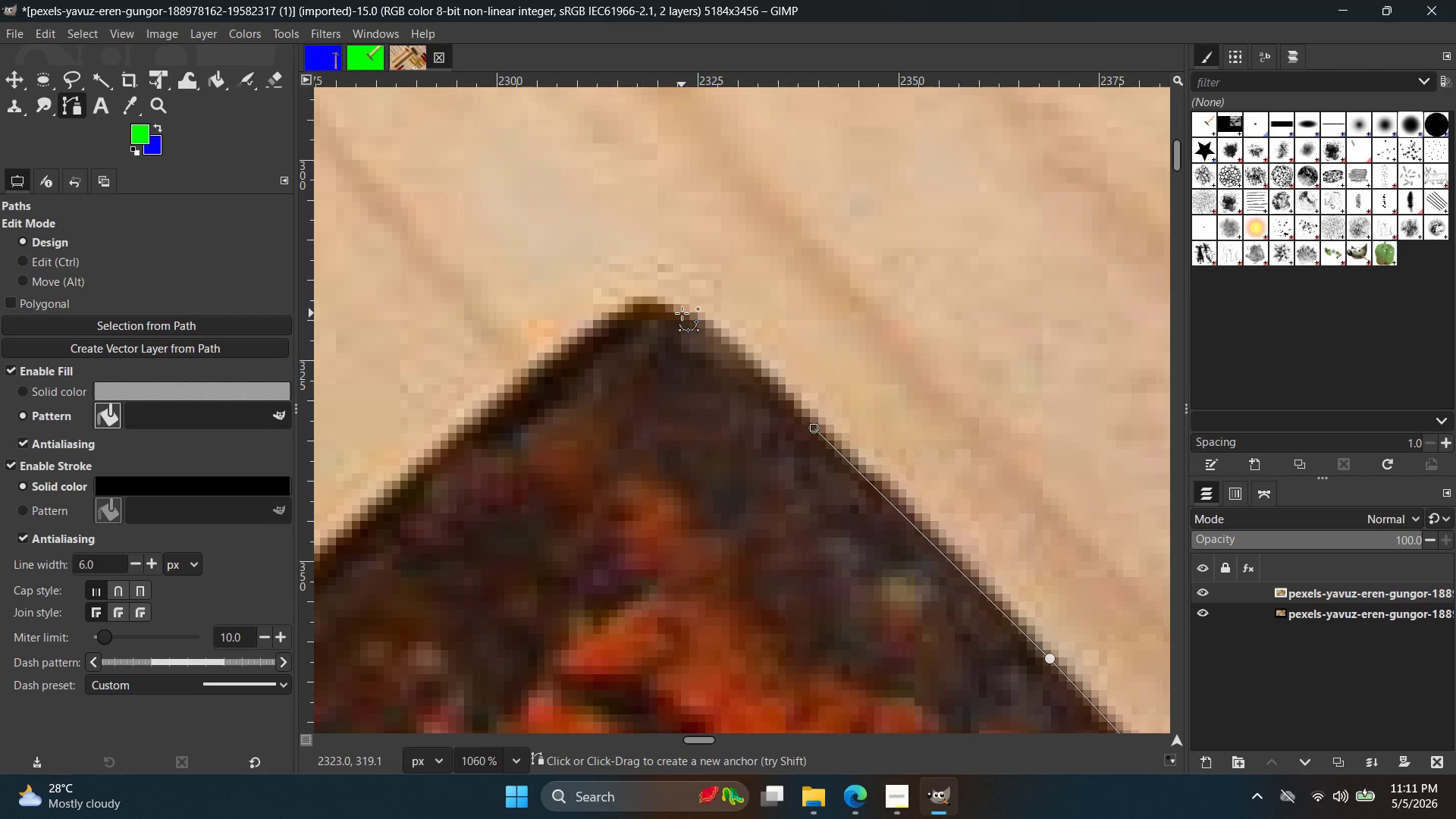 
double_click([682, 310])
 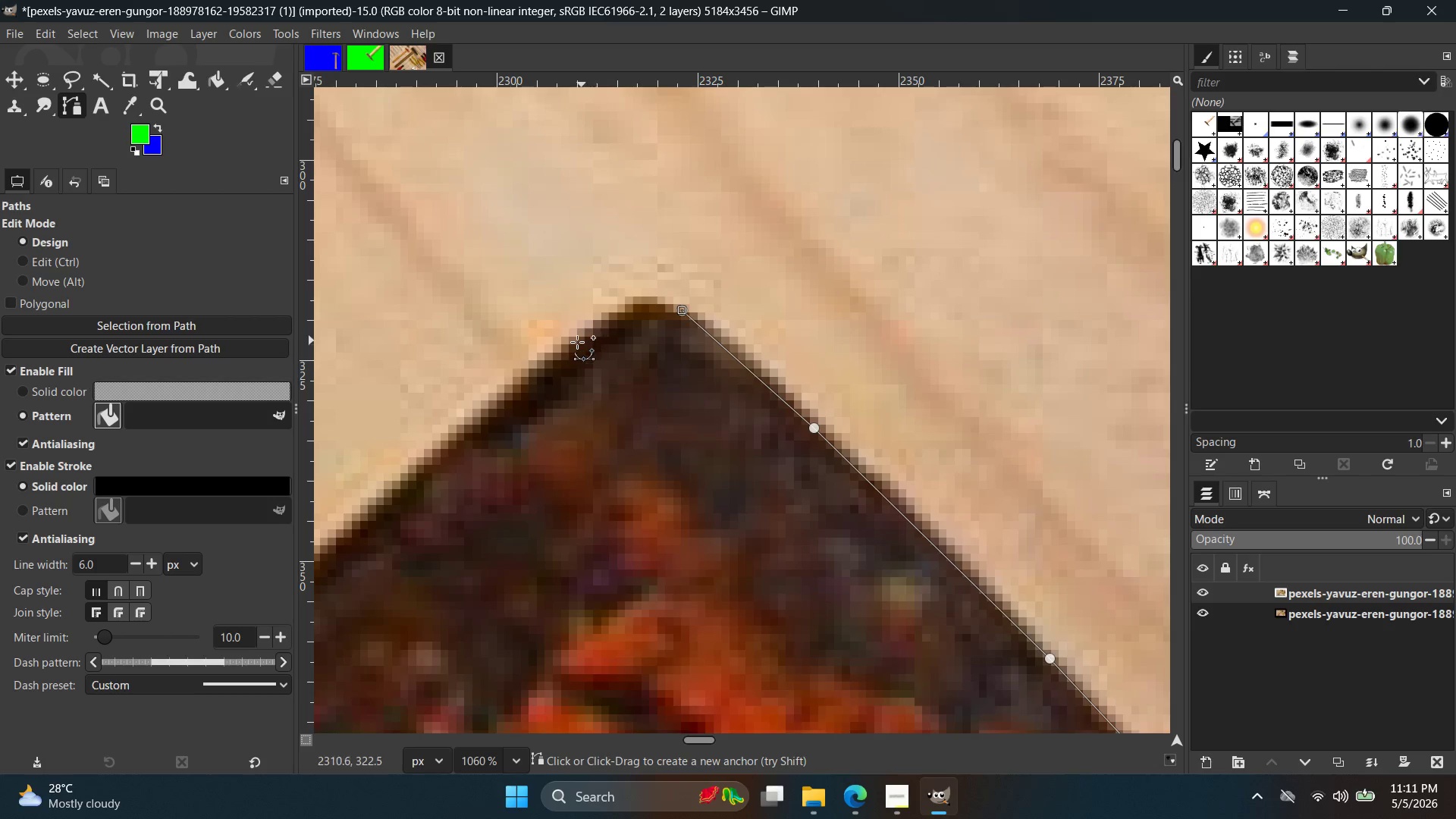 
left_click_drag(start_coordinate=[579, 347], to_coordinate=[518, 408])
 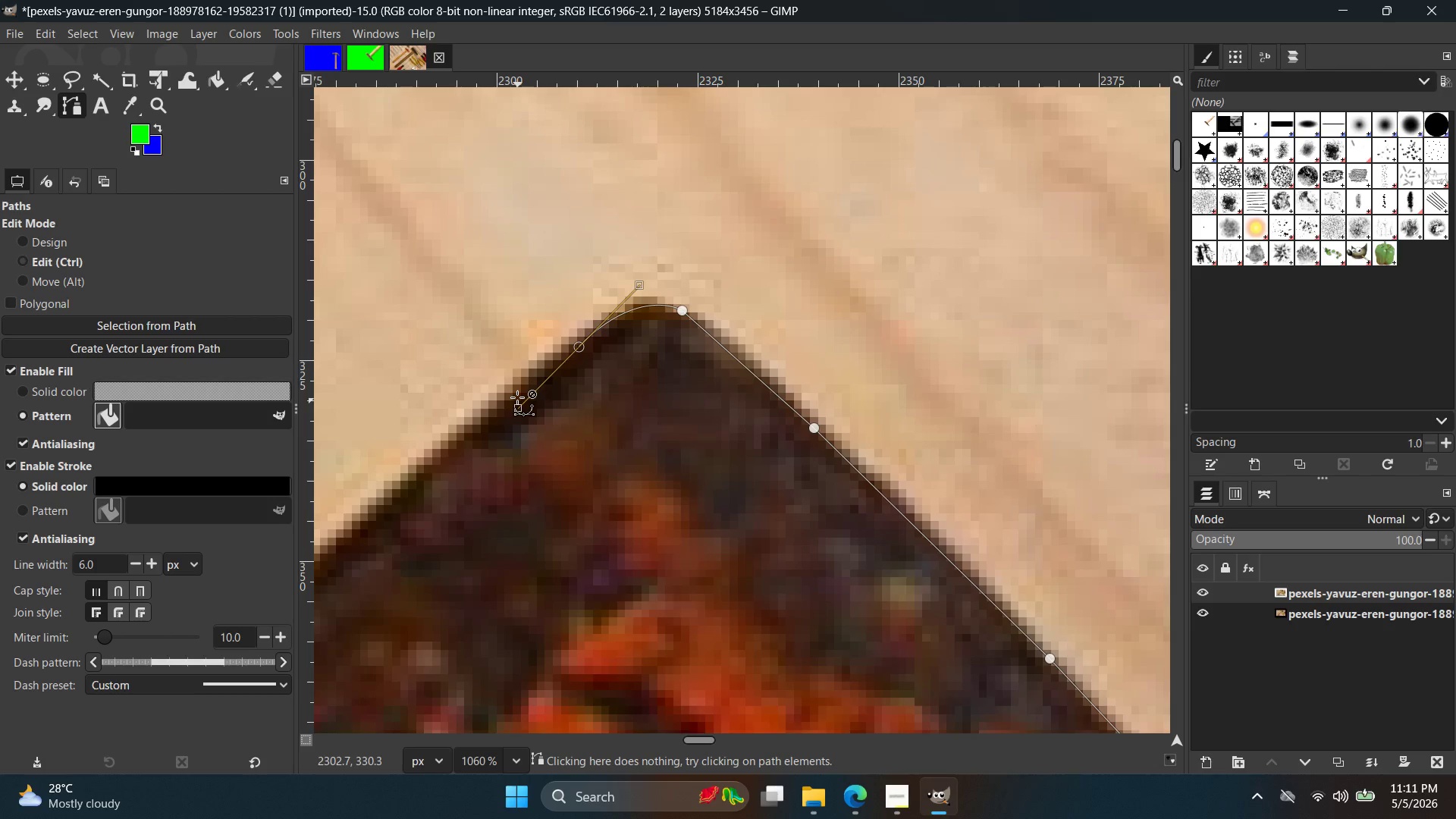 
key(Control+ControlLeft)
 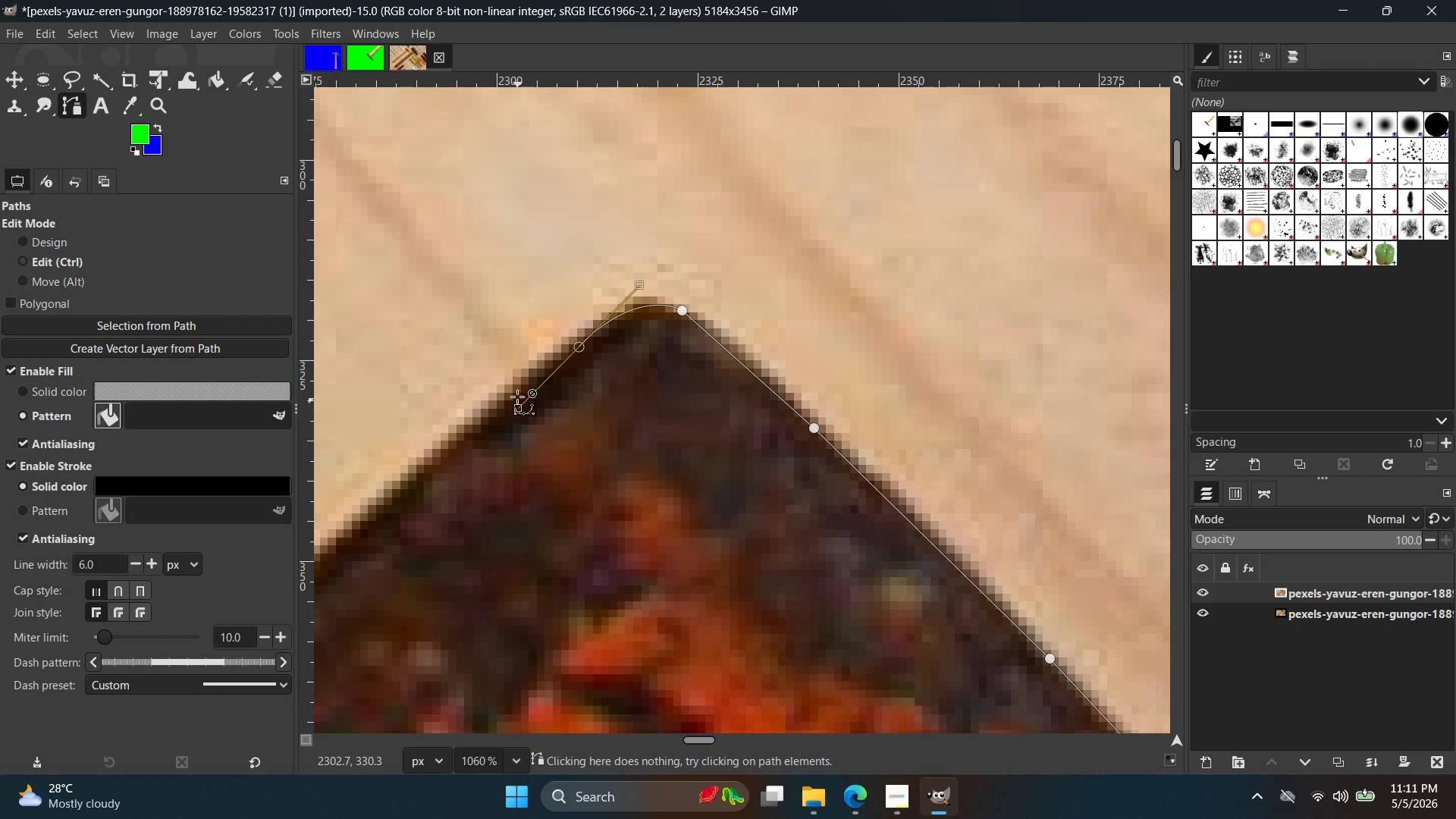 
key(Control+Z)
 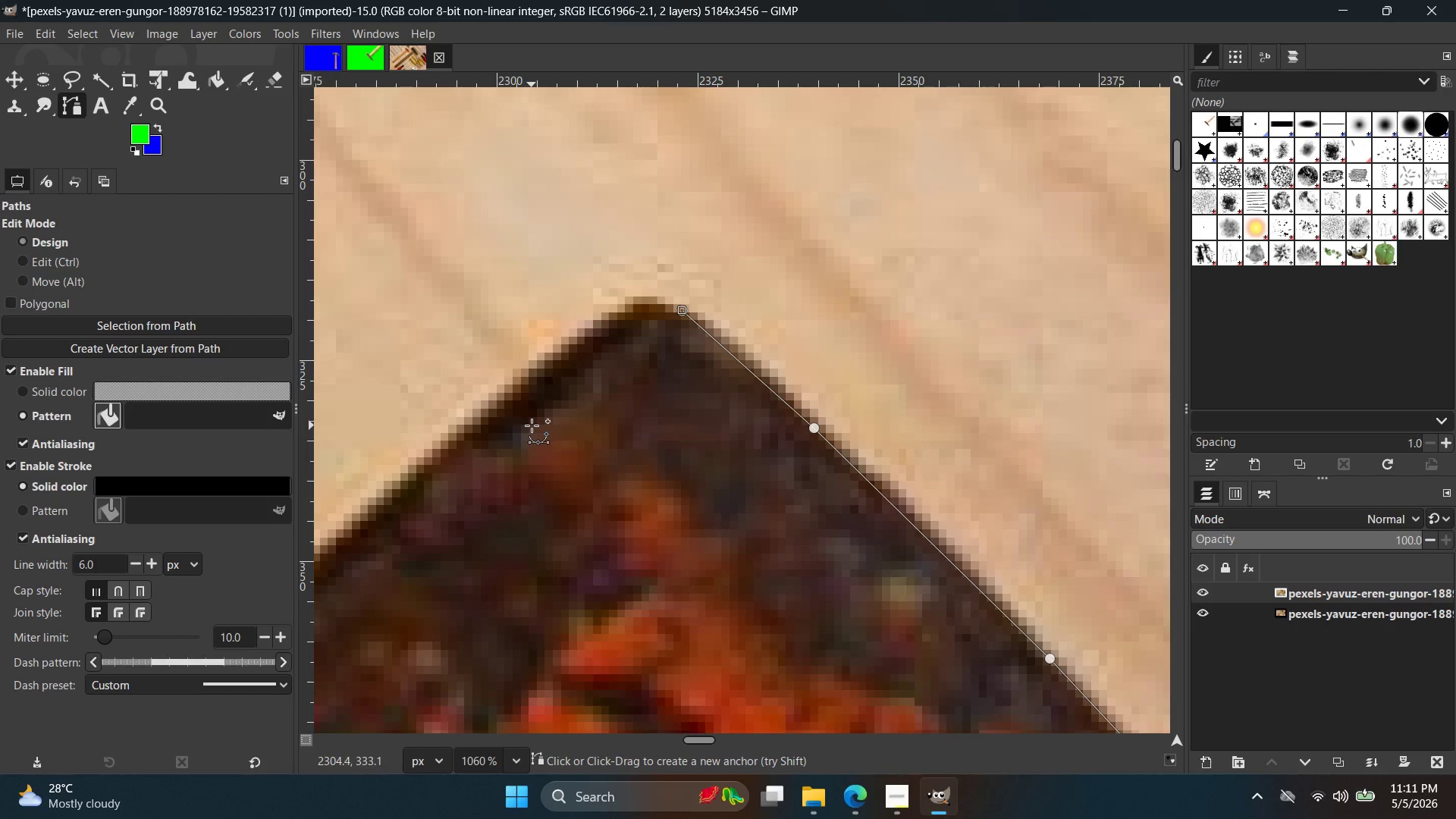 
hold_key(key=ControlLeft, duration=0.34)
 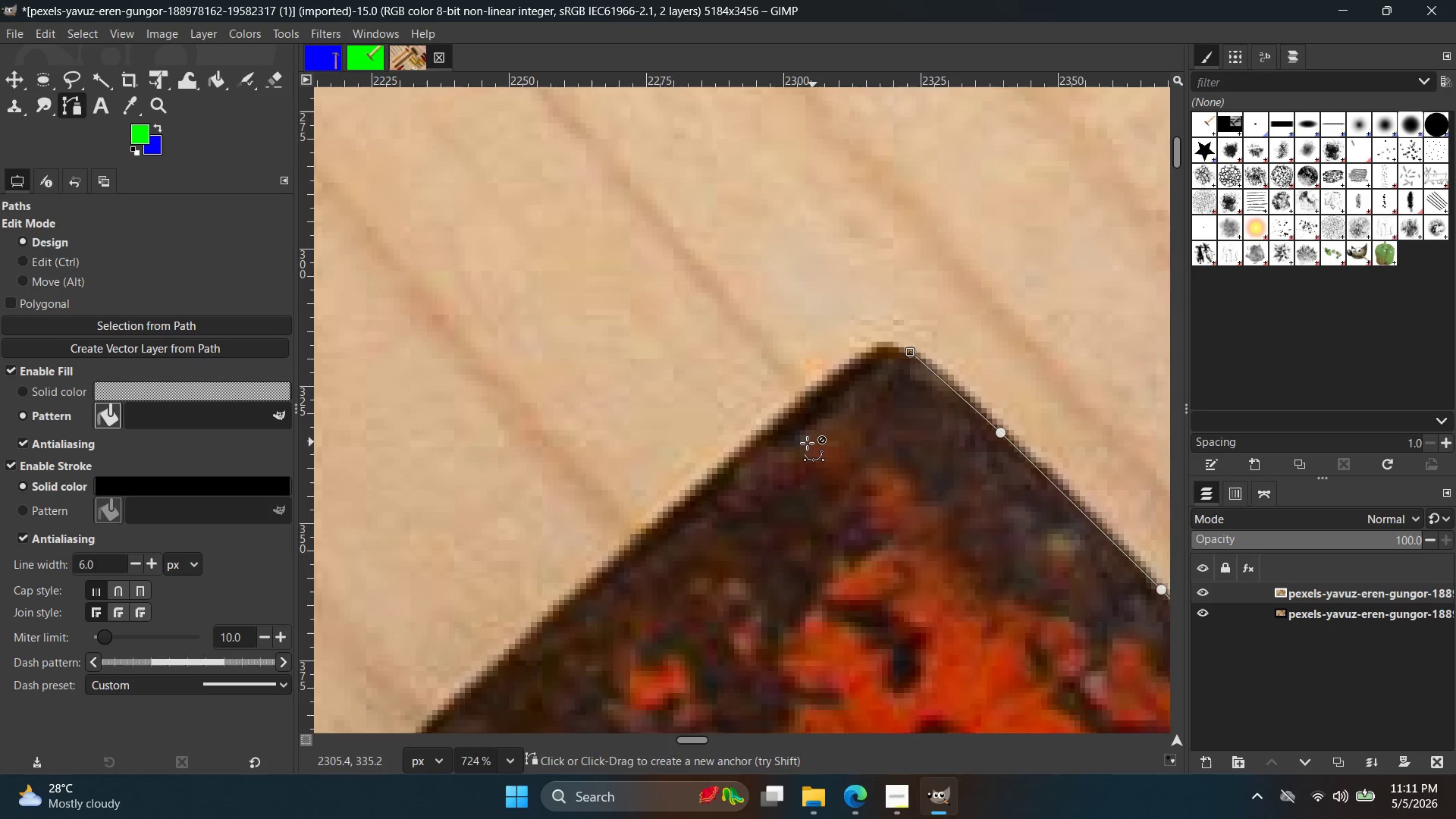 
hold_key(key=Space, duration=0.42)
 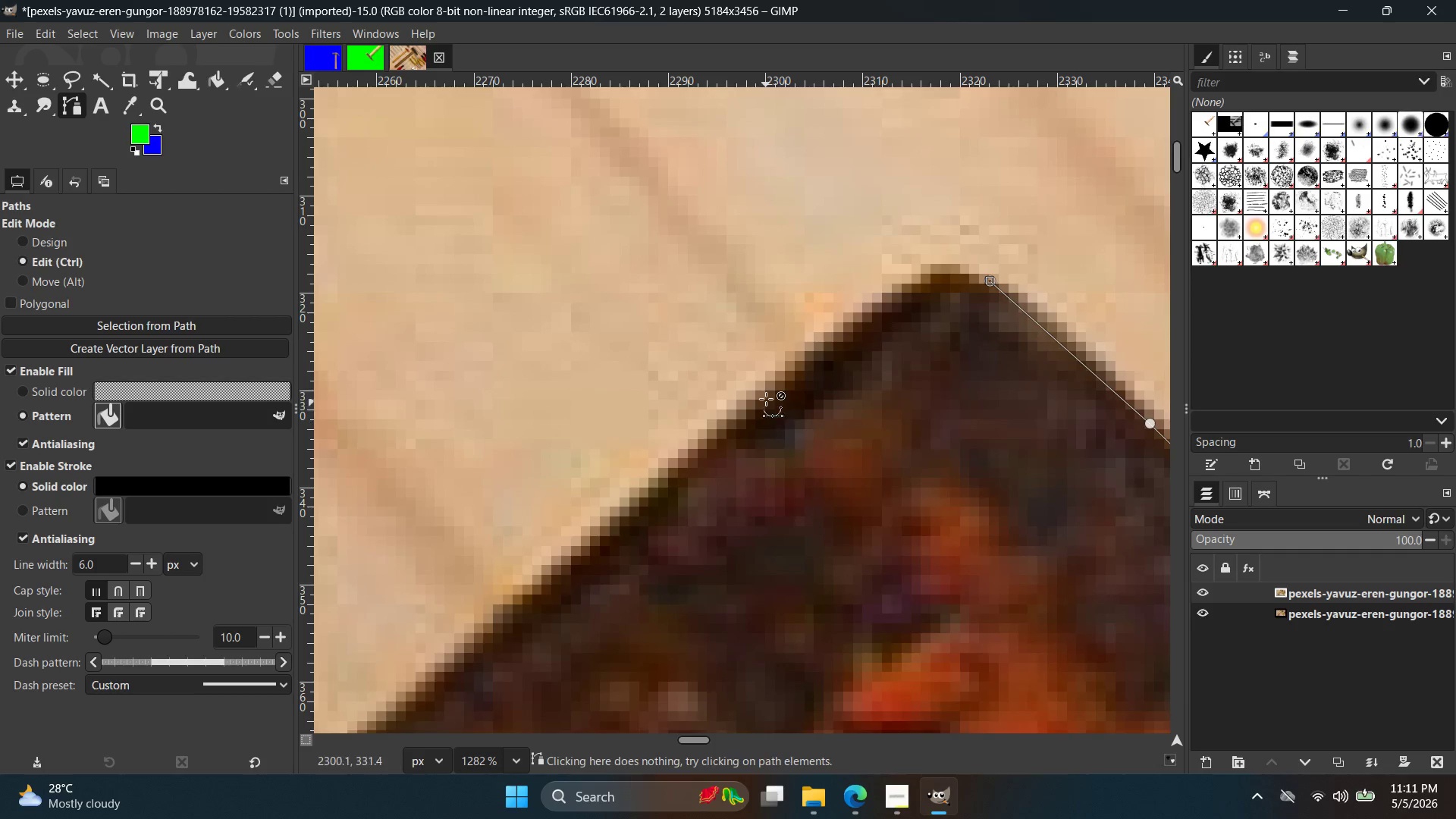 
scroll: coordinate [535, 437], scroll_direction: down, amount: 4.0
 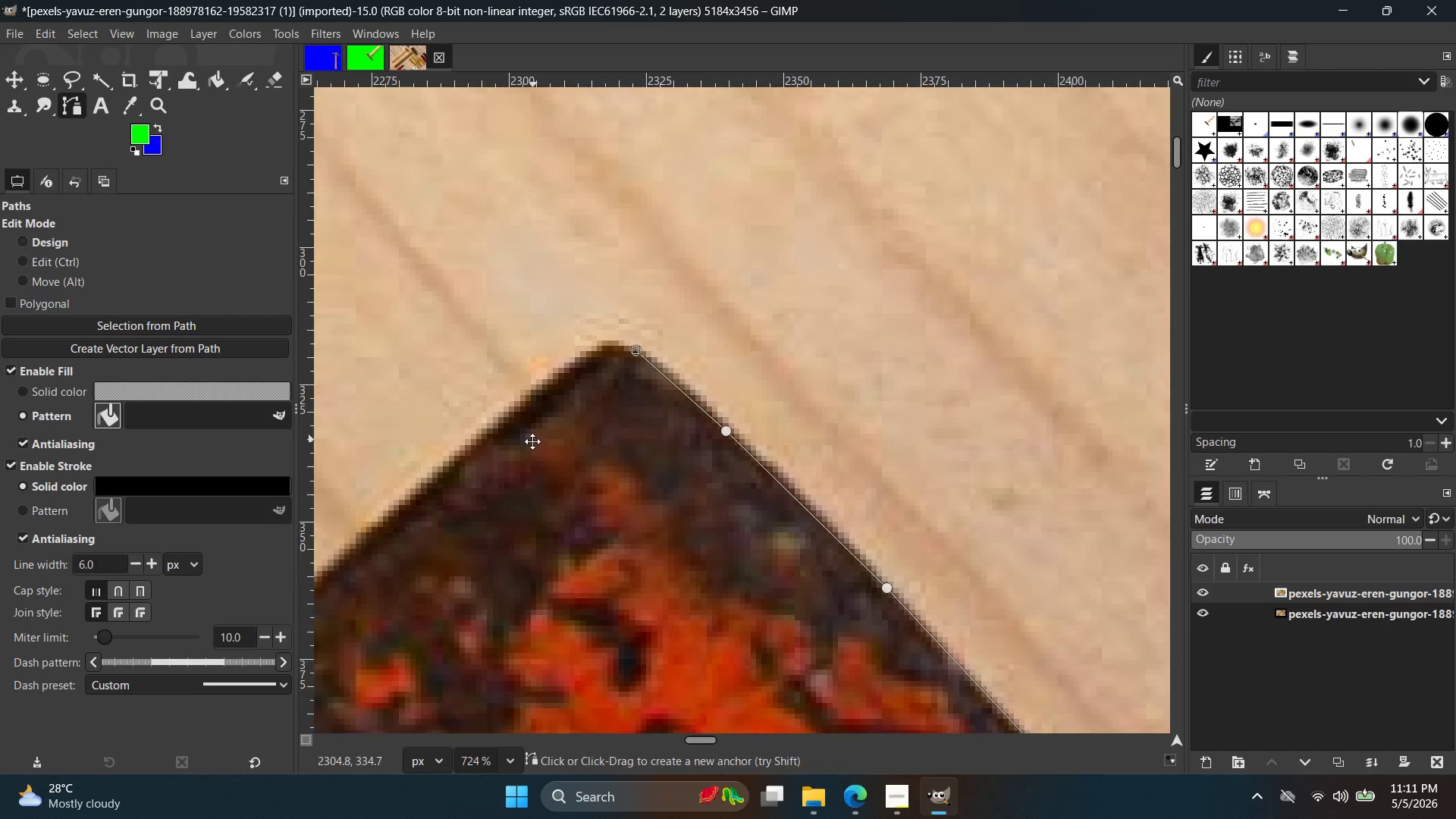 
hold_key(key=ControlLeft, duration=0.53)
scroll: coordinate [806, 443], scroll_direction: up, amount: 6.0
 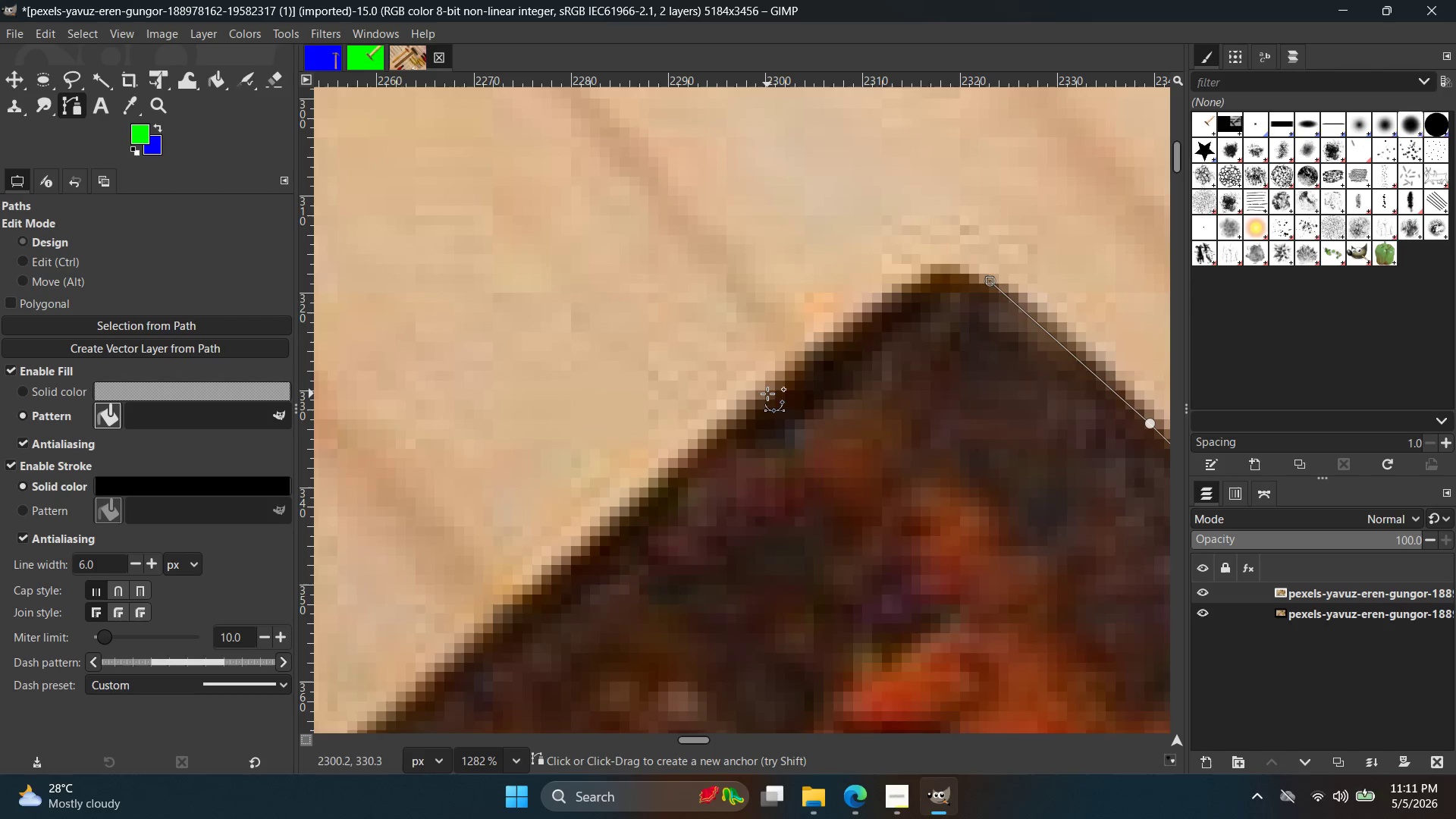 
left_click_drag(start_coordinate=[767, 394], to_coordinate=[588, 570])
 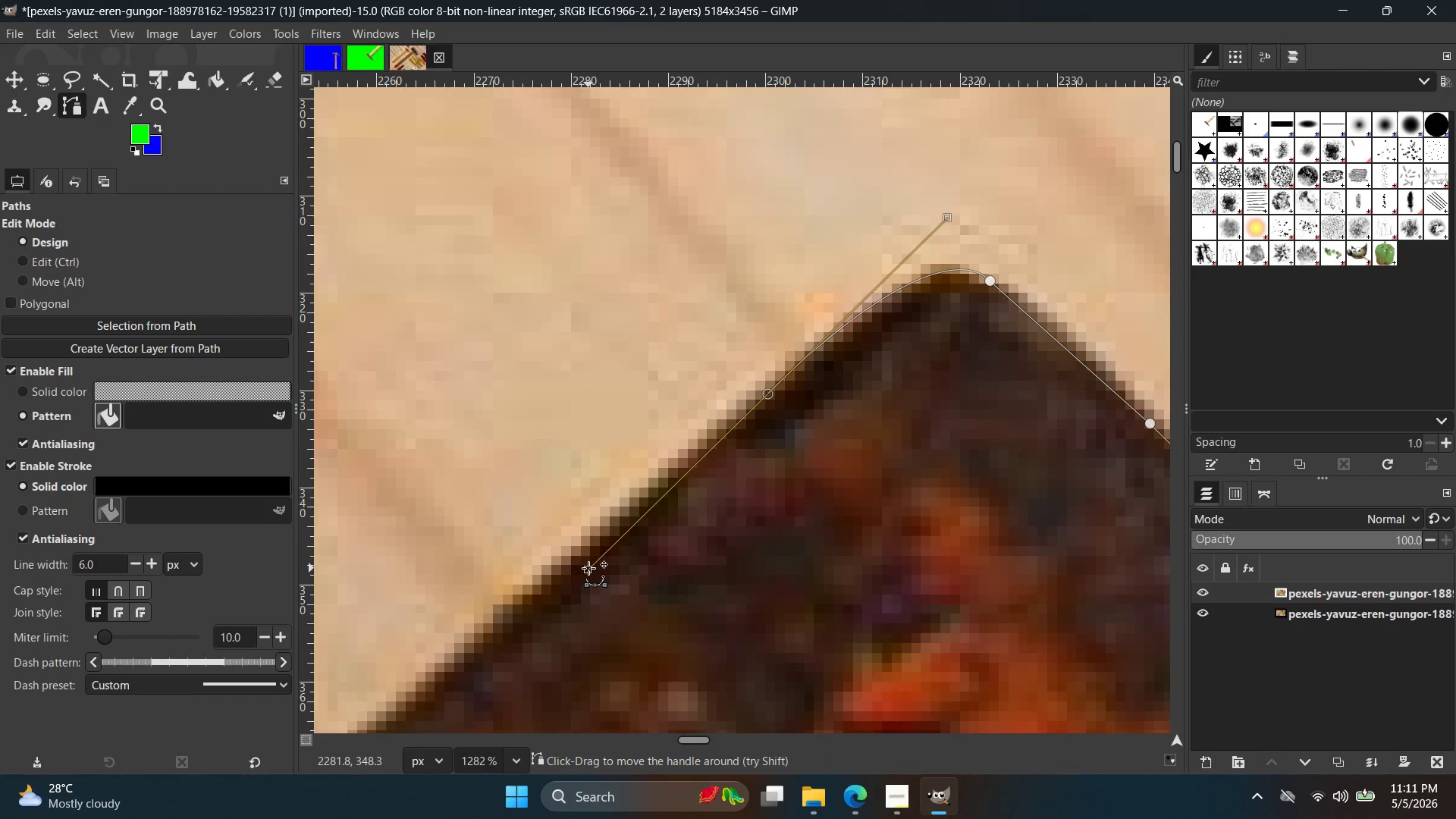 
left_click_drag(start_coordinate=[588, 568], to_coordinate=[532, 581])
 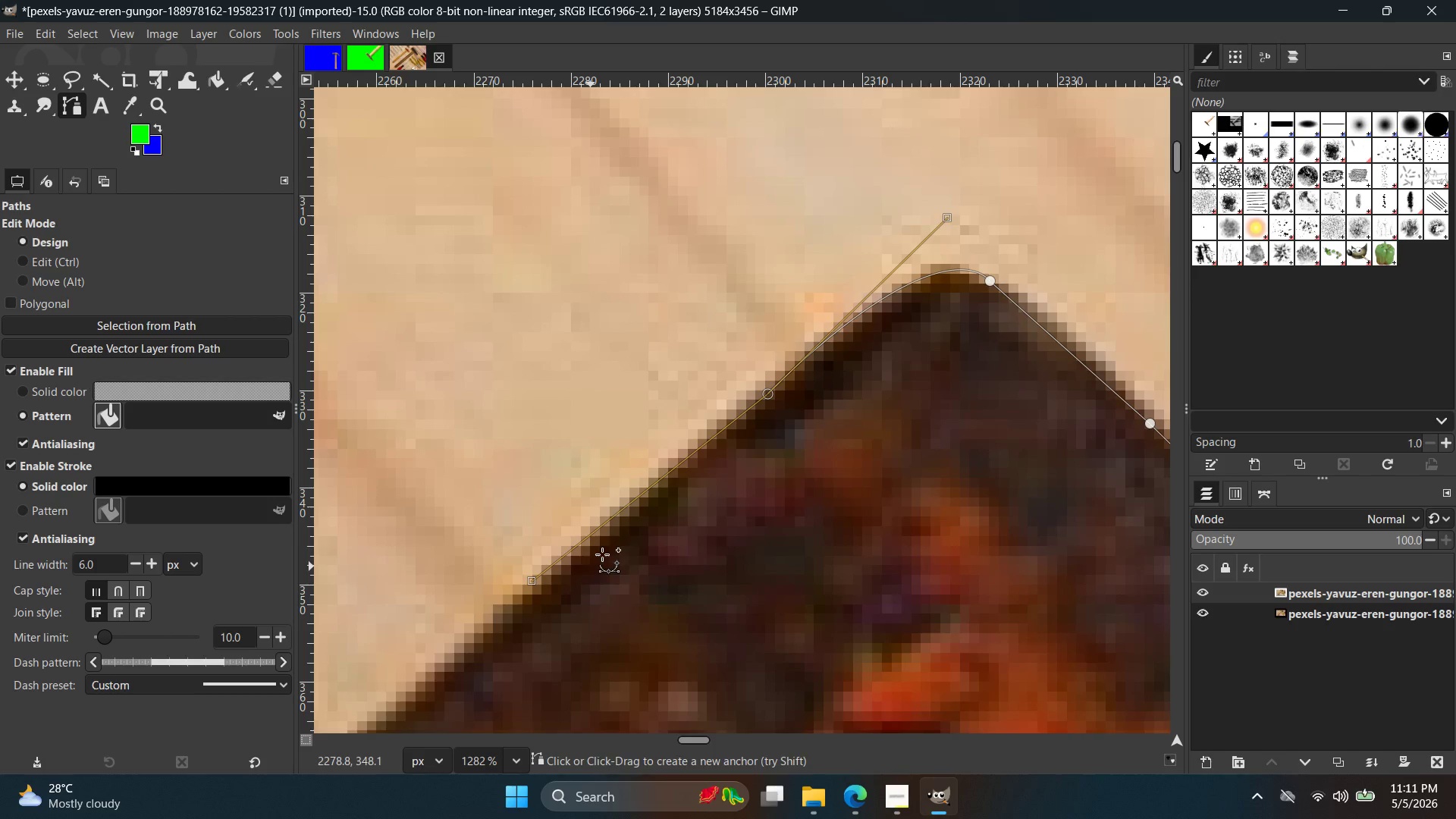 
hold_key(key=ControlLeft, duration=0.69)
scroll: coordinate [667, 545], scroll_direction: down, amount: 4.0
 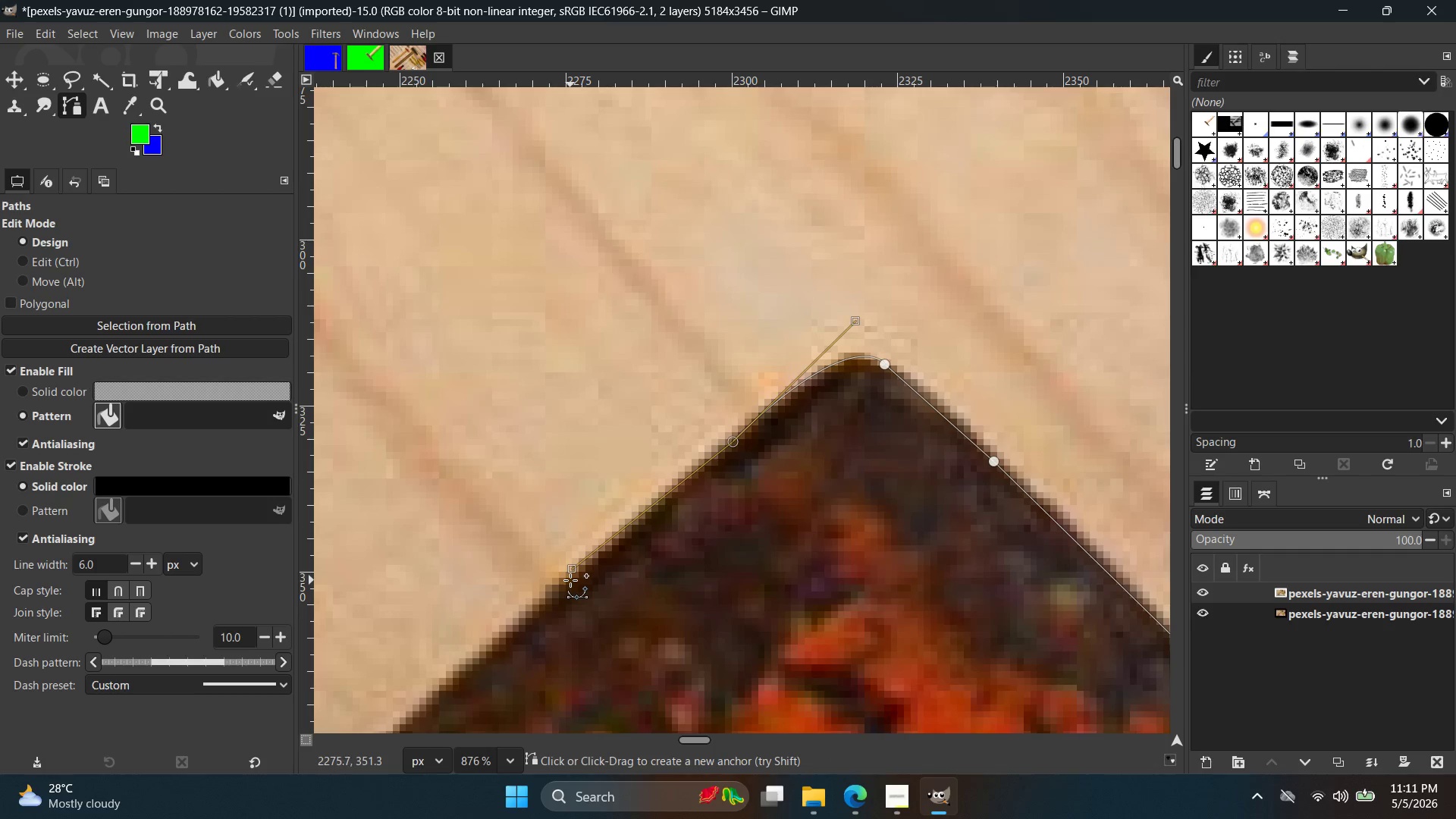 
left_click([566, 584])
 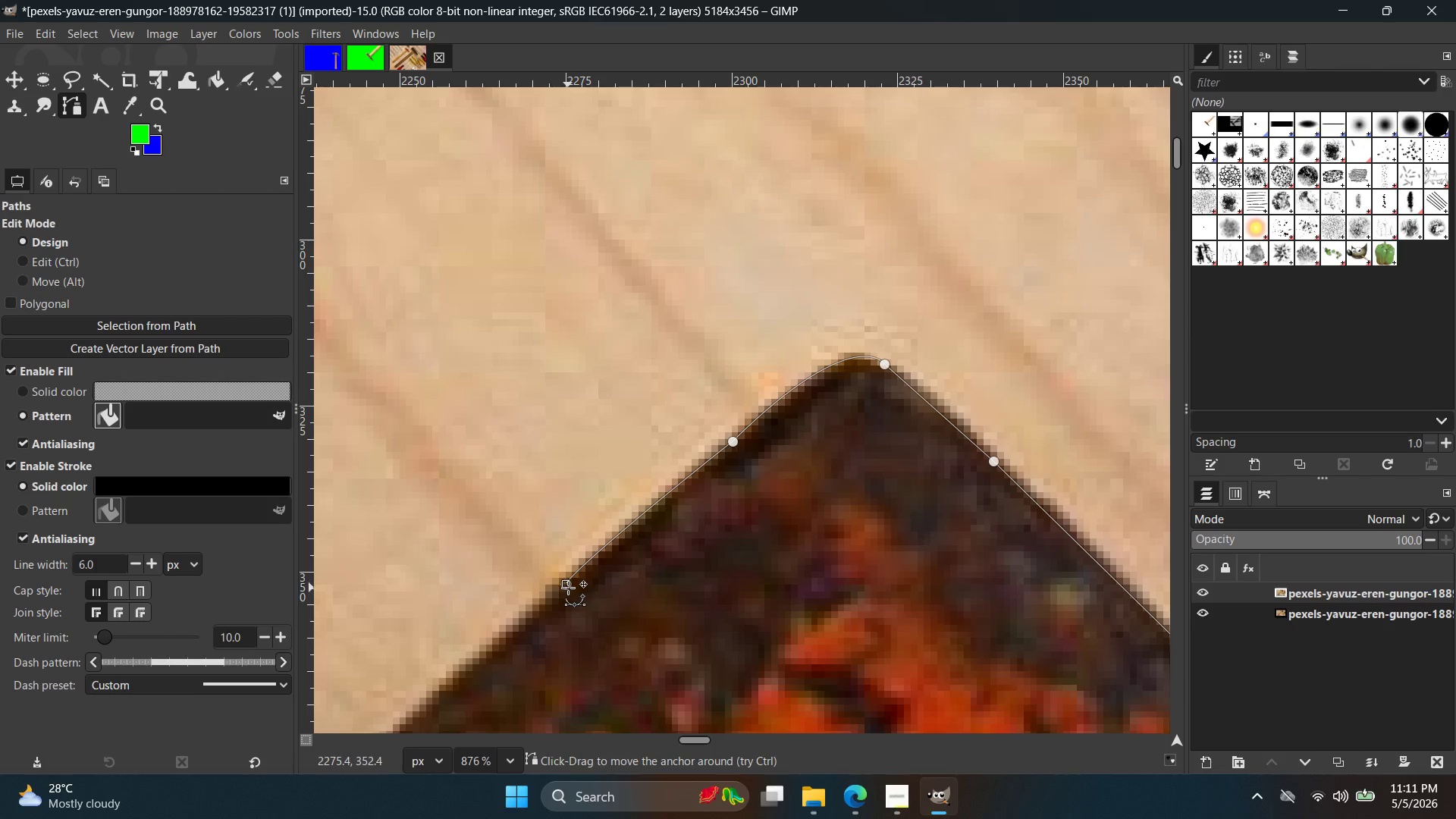 
key(Control+ControlLeft)
 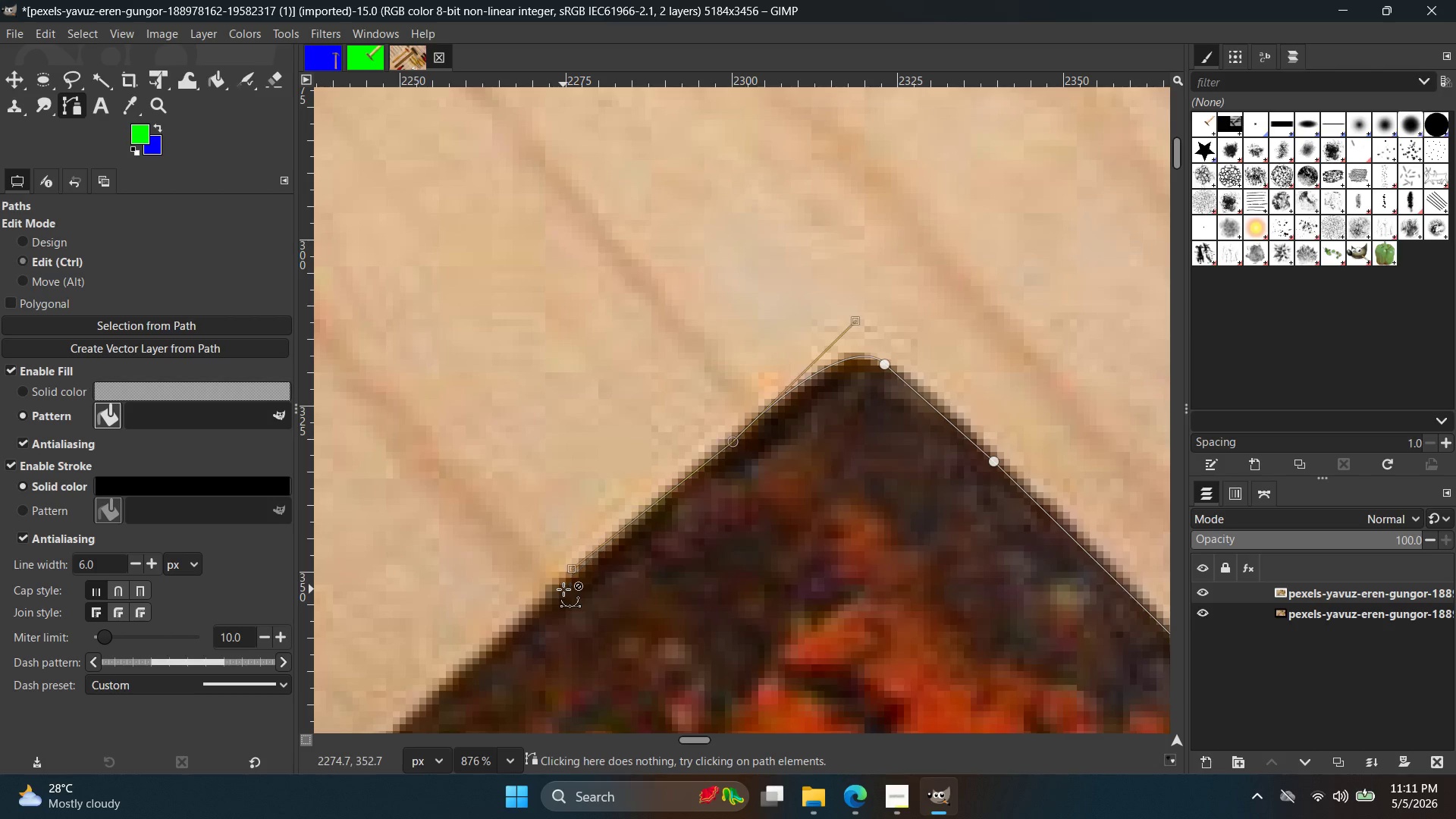 
key(Control+Z)
 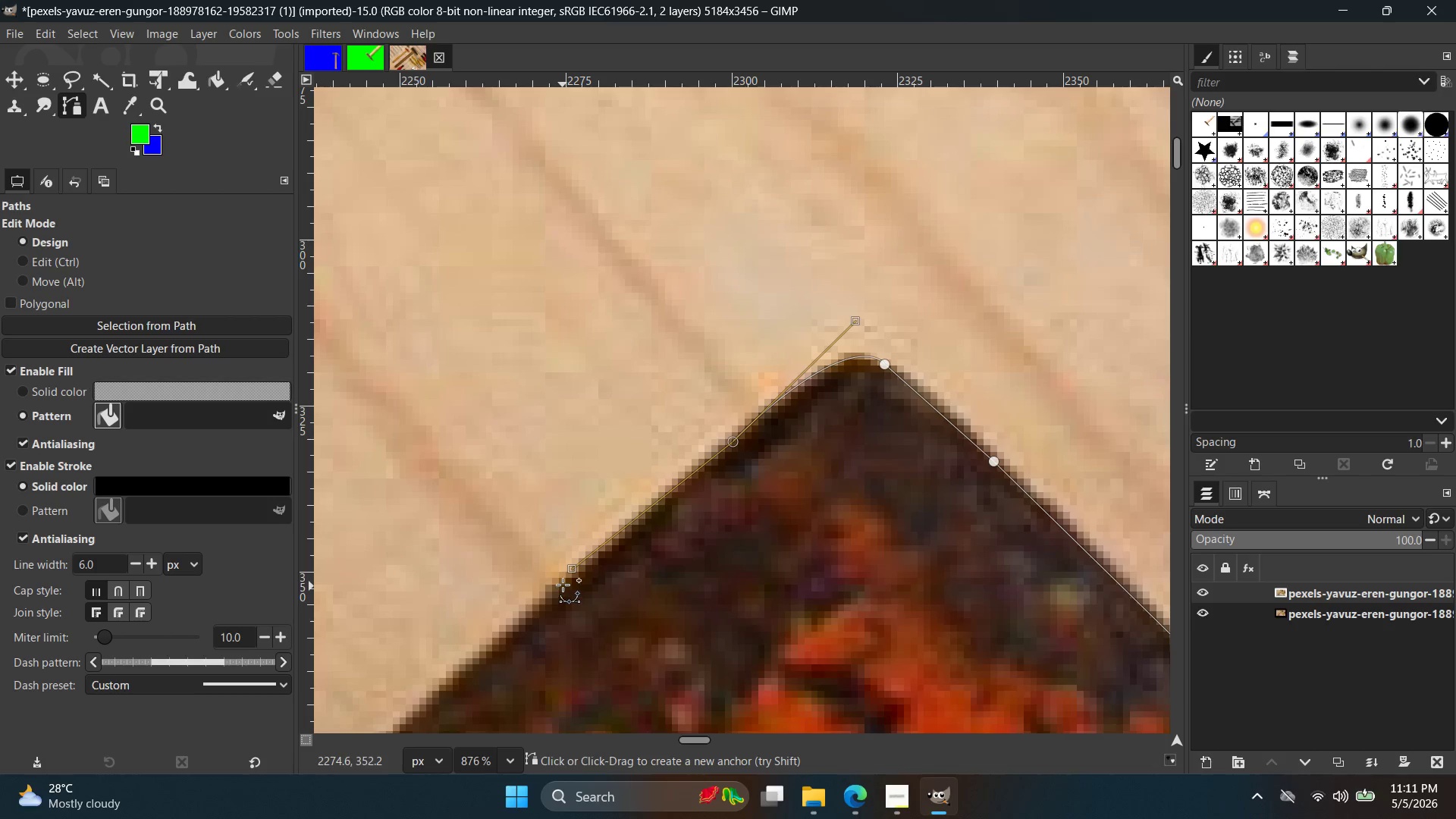 
left_click([562, 585])
 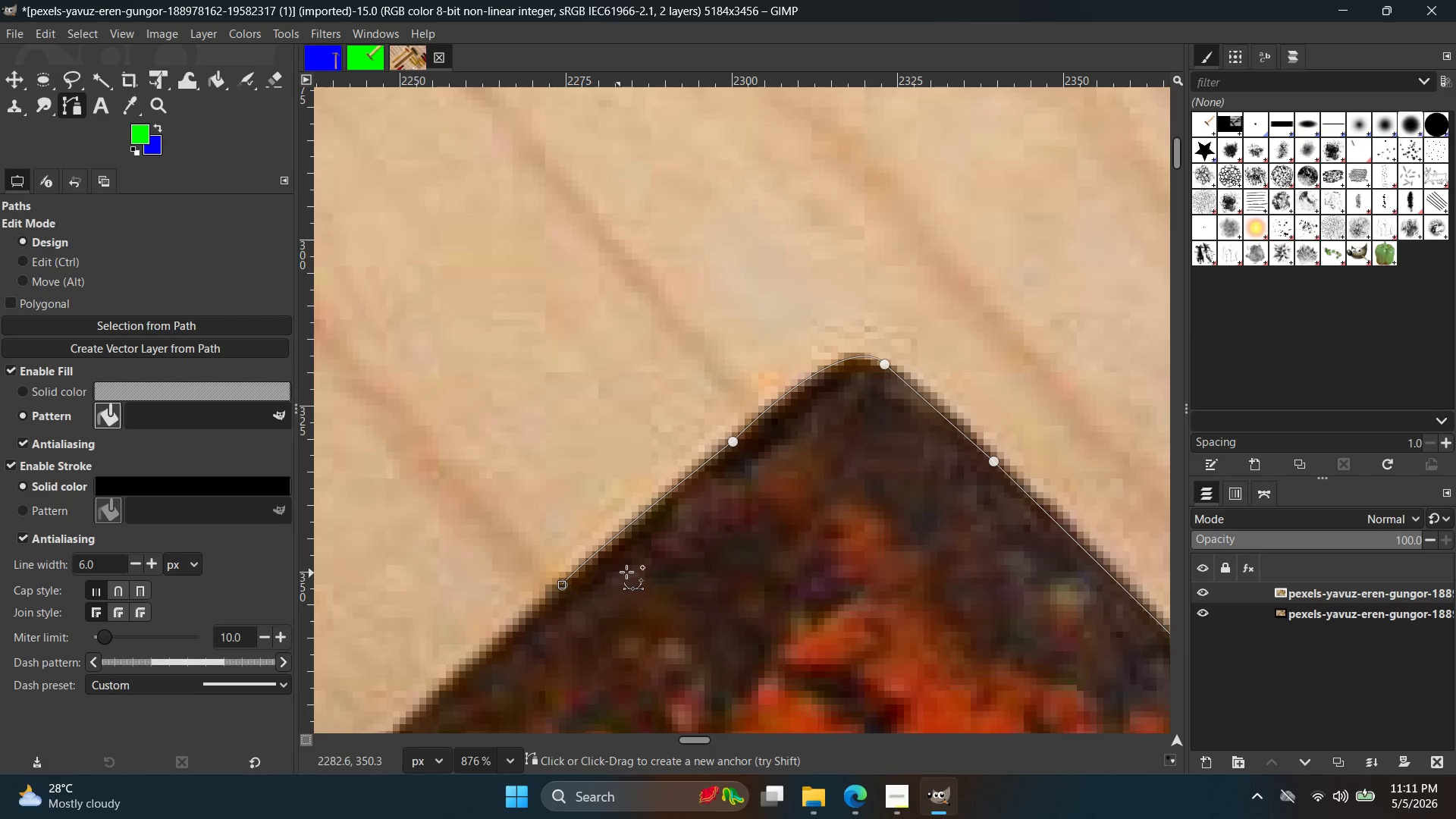 
hold_key(key=ControlLeft, duration=0.38)
 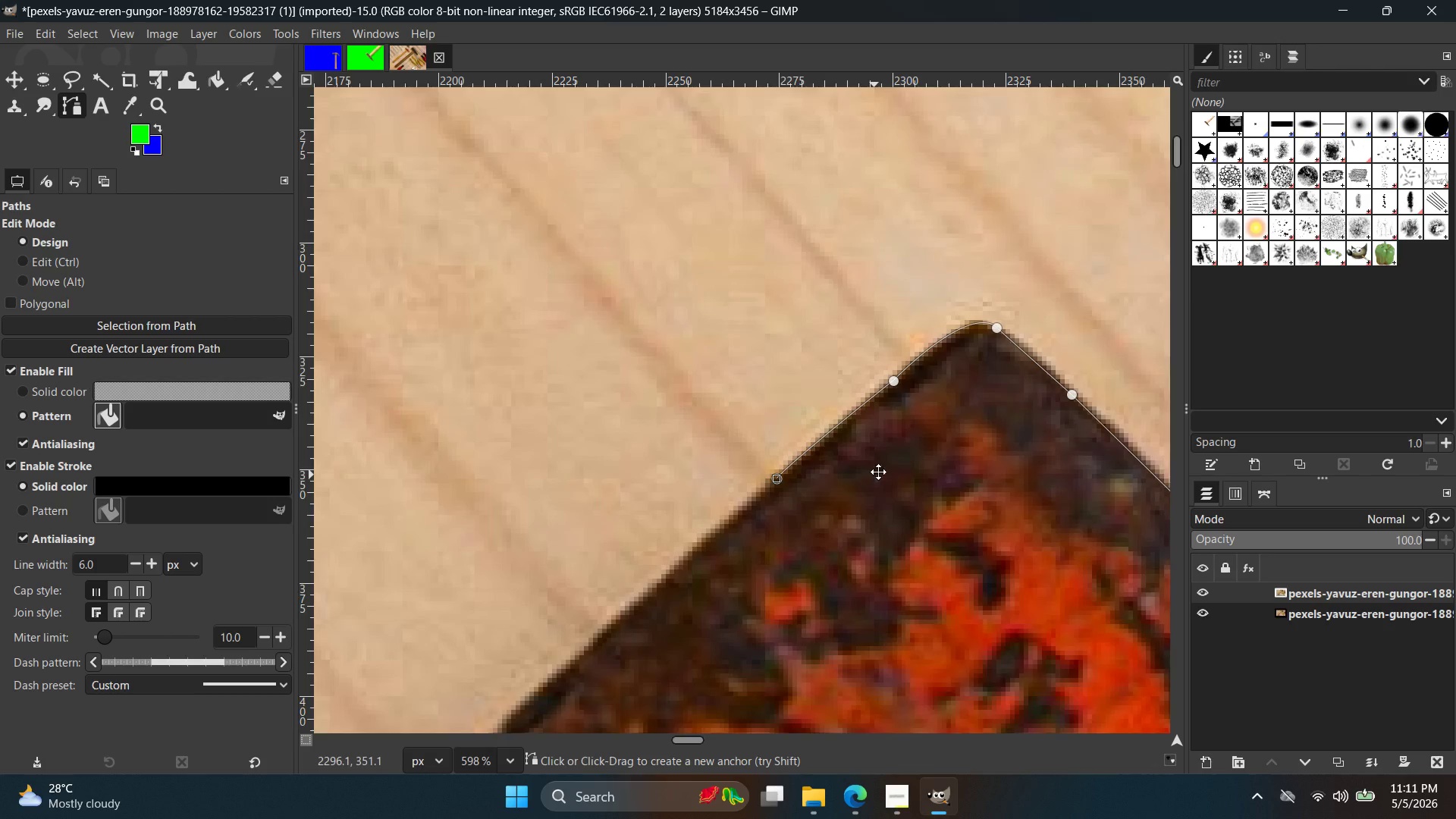 
hold_key(key=Space, duration=0.44)
 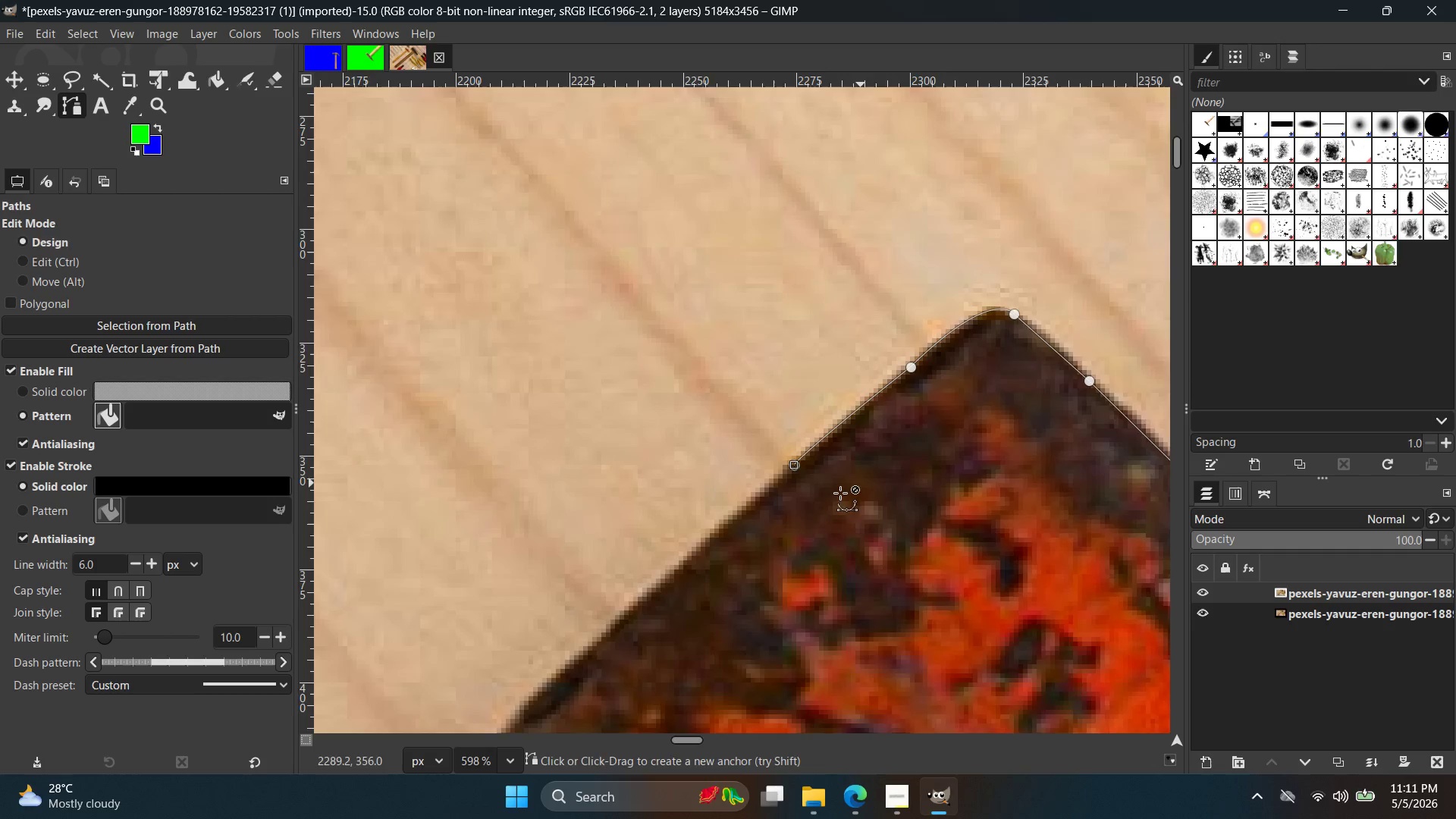 
scroll: coordinate [632, 574], scroll_direction: down, amount: 4.0
 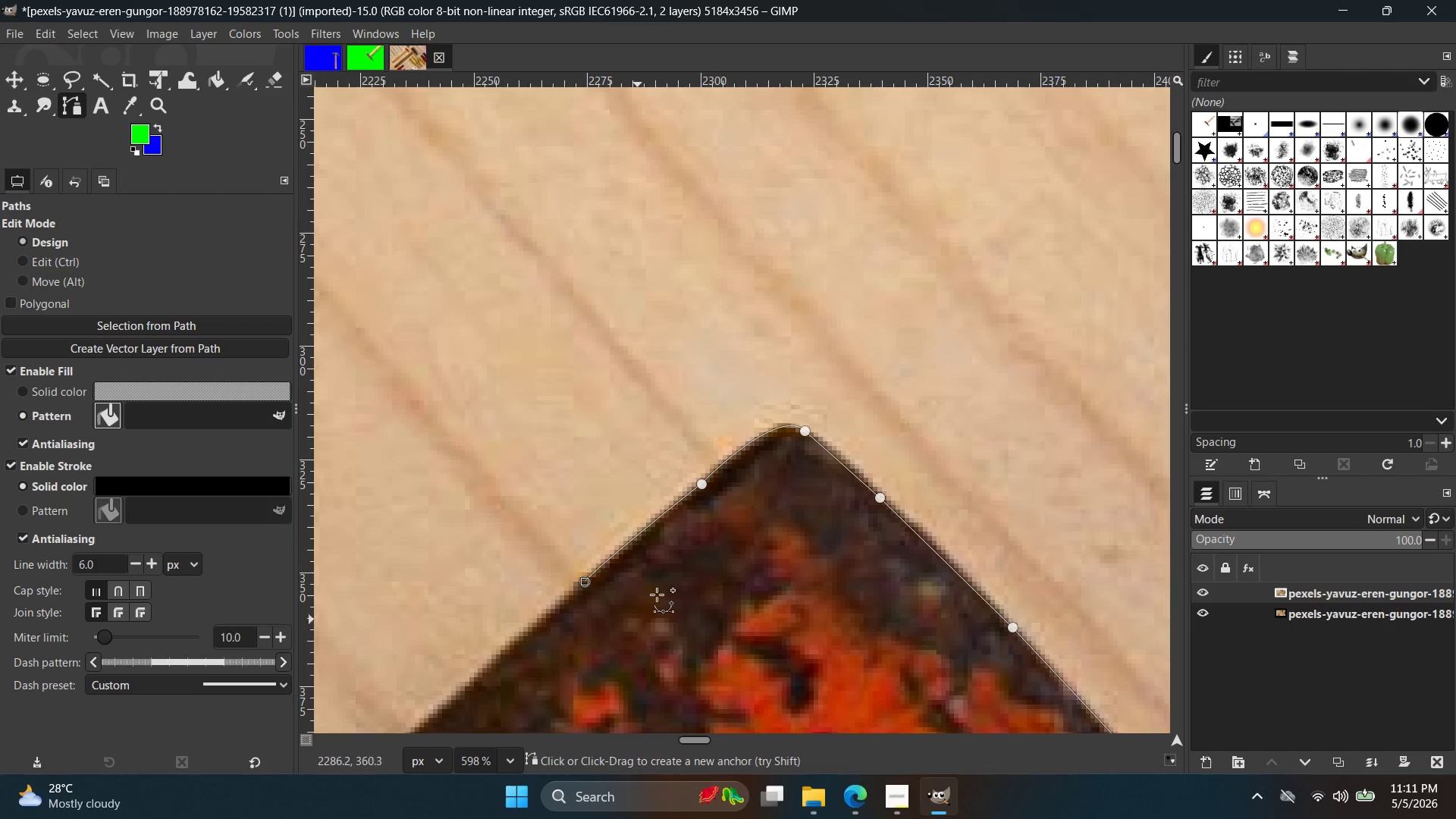 
hold_key(key=ControlLeft, duration=0.7)
scroll: coordinate [719, 521], scroll_direction: up, amount: 10.0
 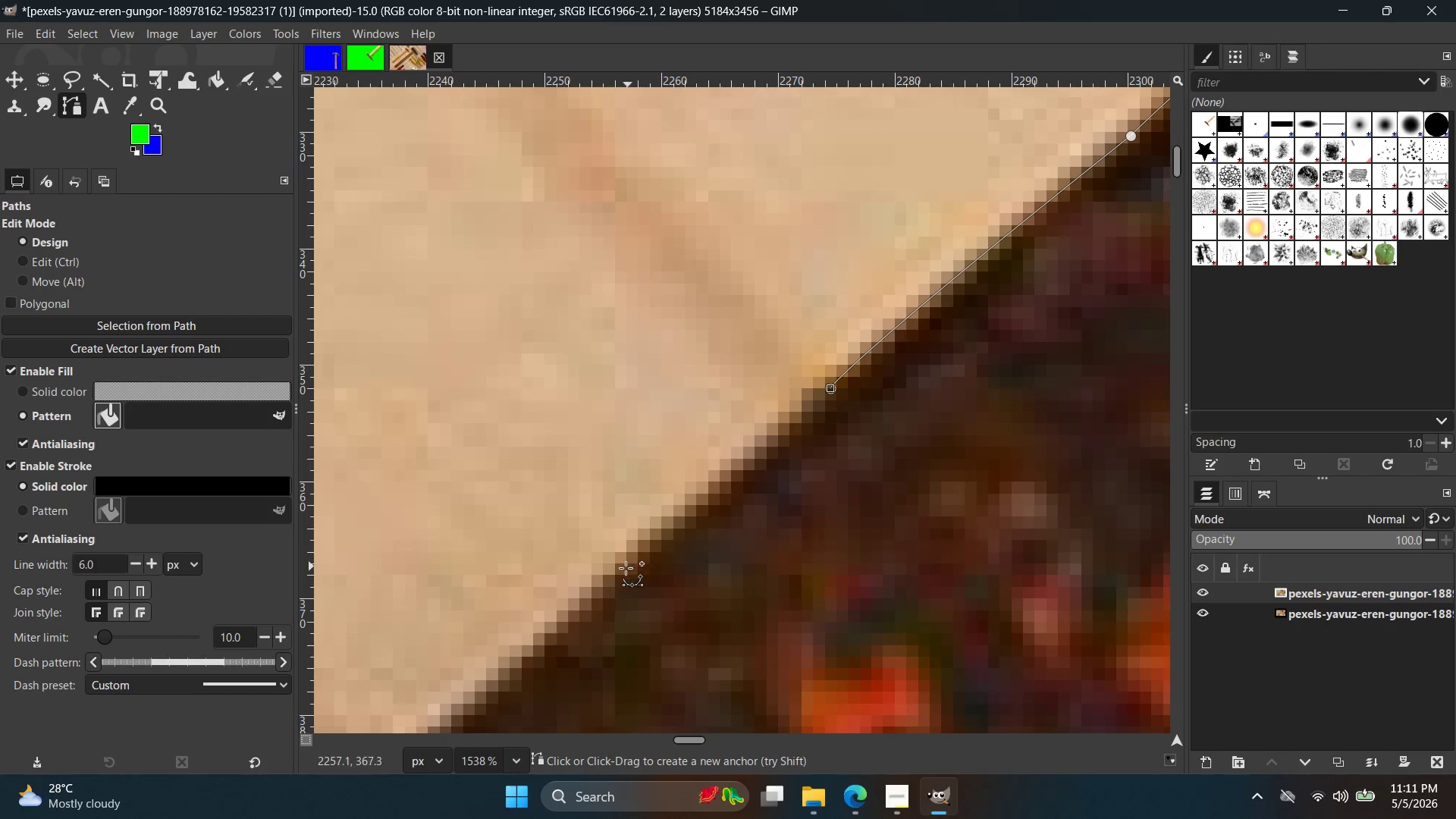 
hold_key(key=ControlLeft, duration=0.81)
 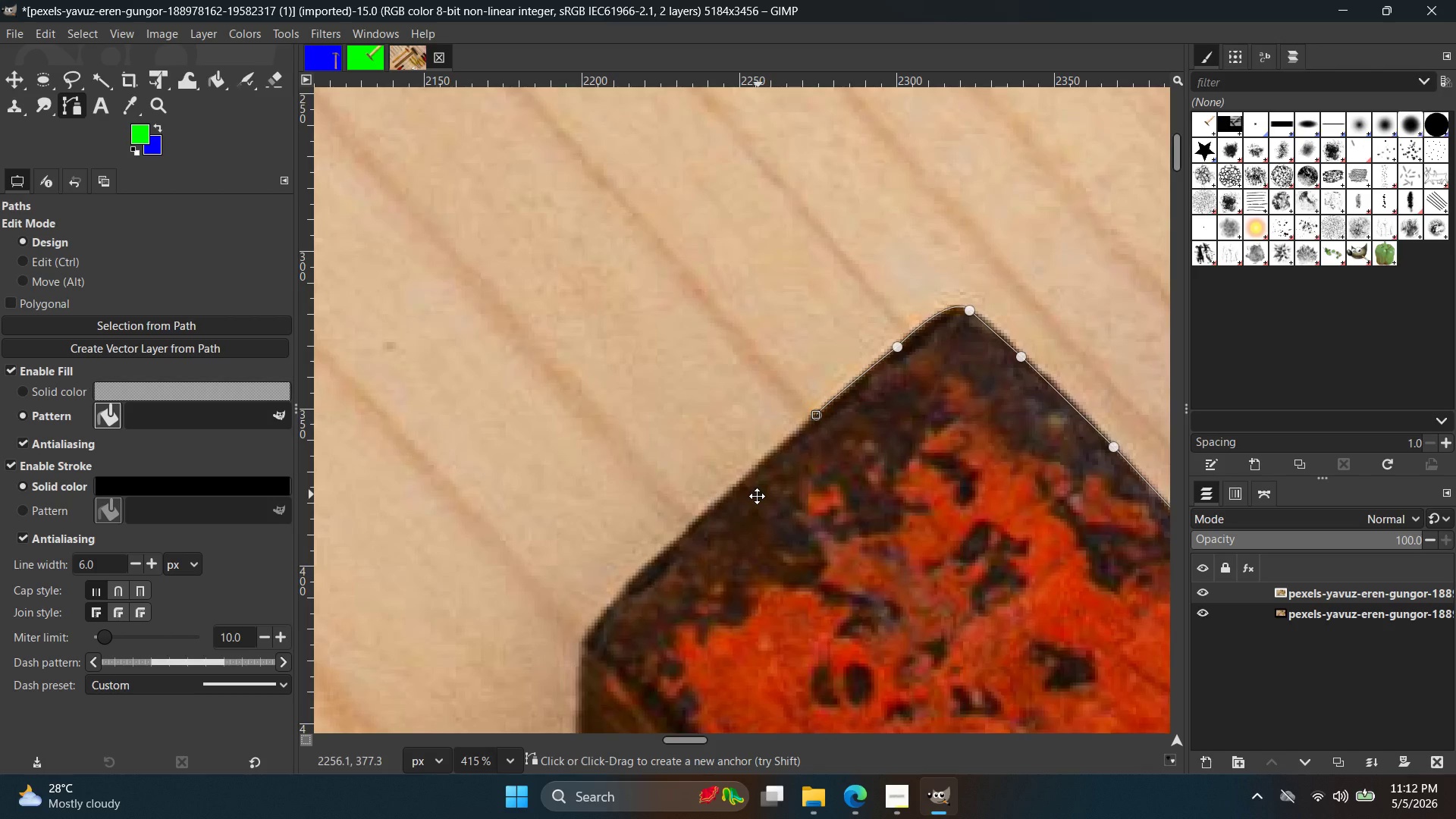 
hold_key(key=Space, duration=0.53)
 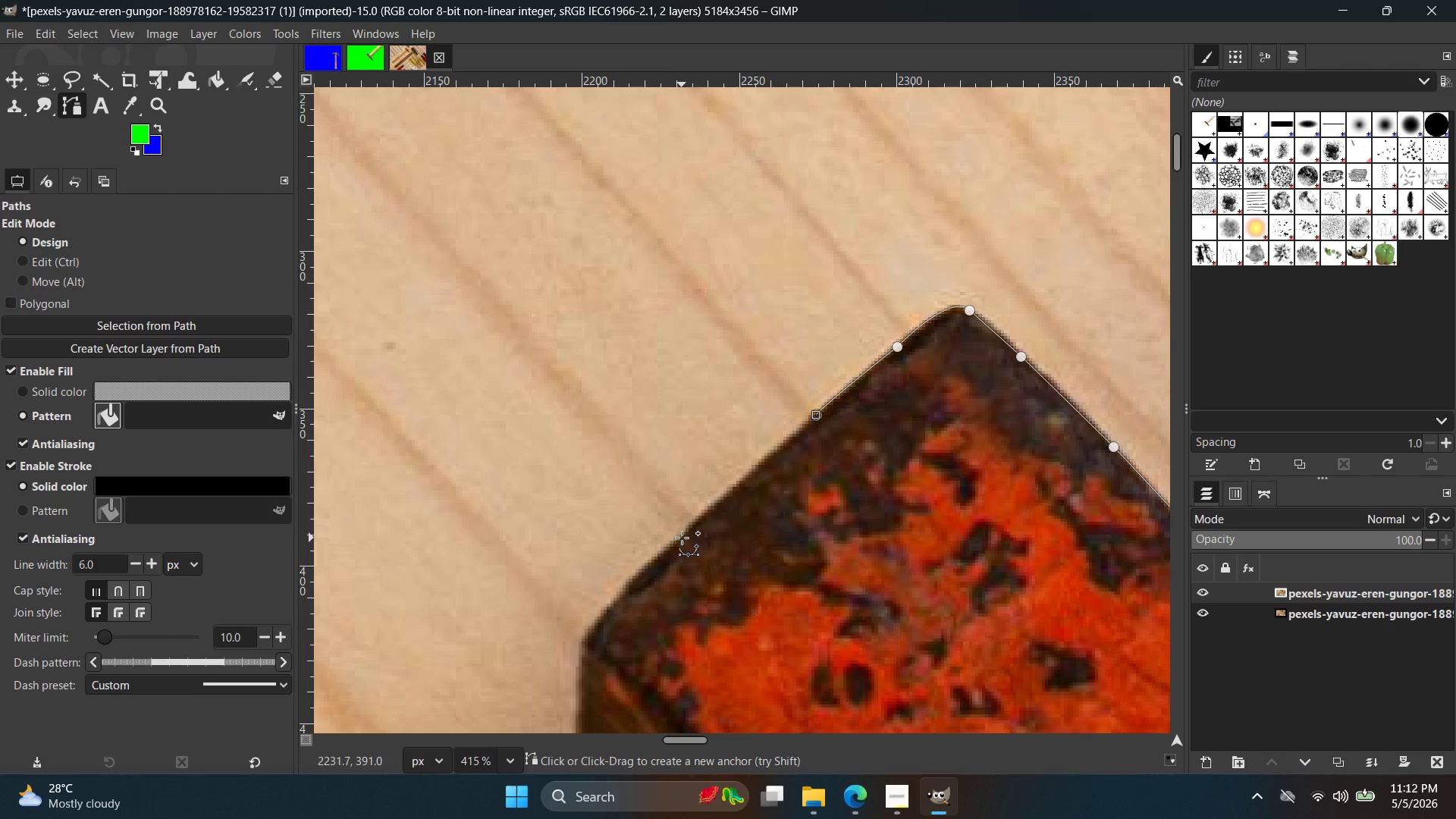 
scroll: coordinate [640, 585], scroll_direction: down, amount: 14.0
 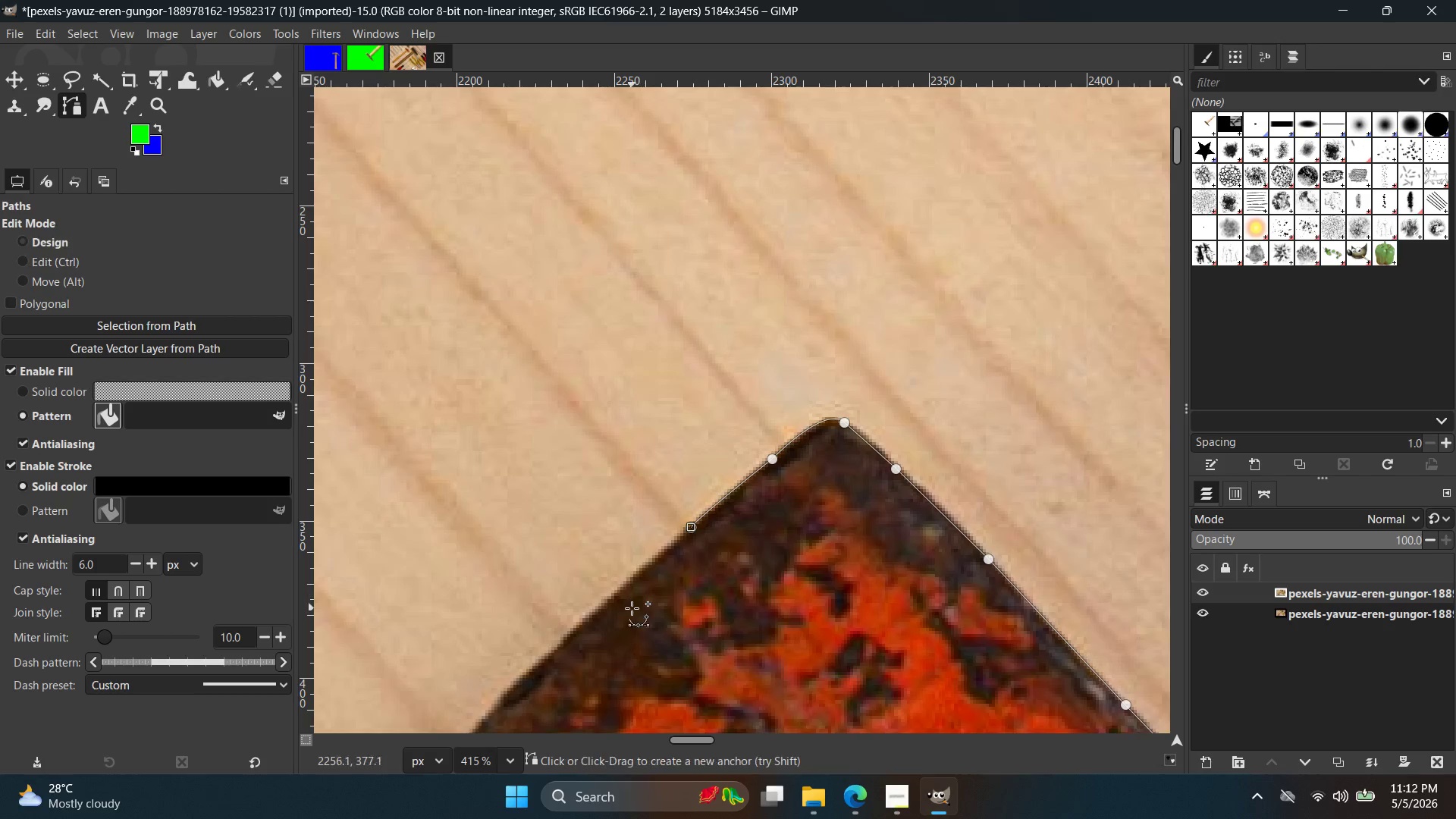 
left_click([682, 538])
 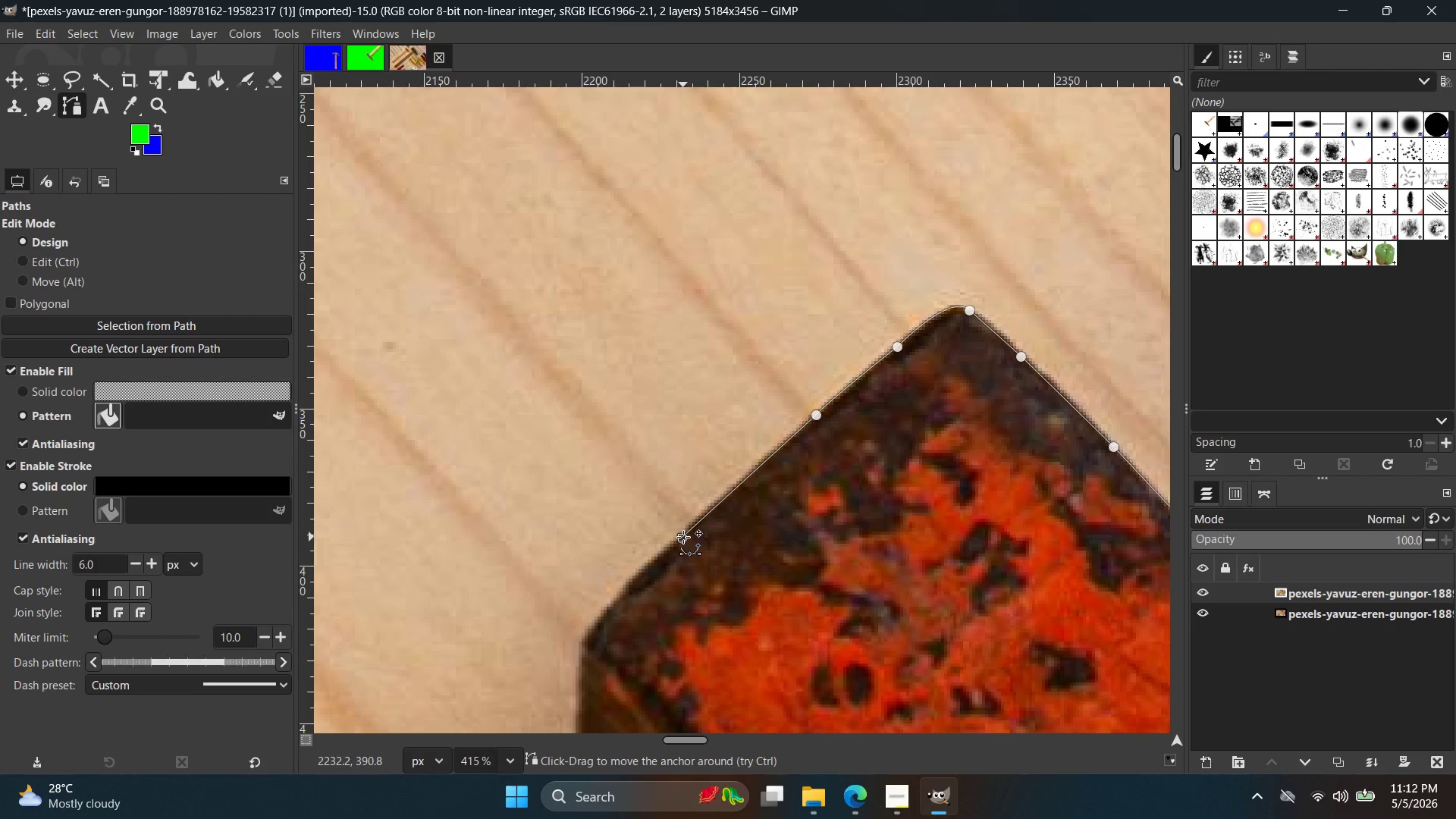 
key(Control+Z)
 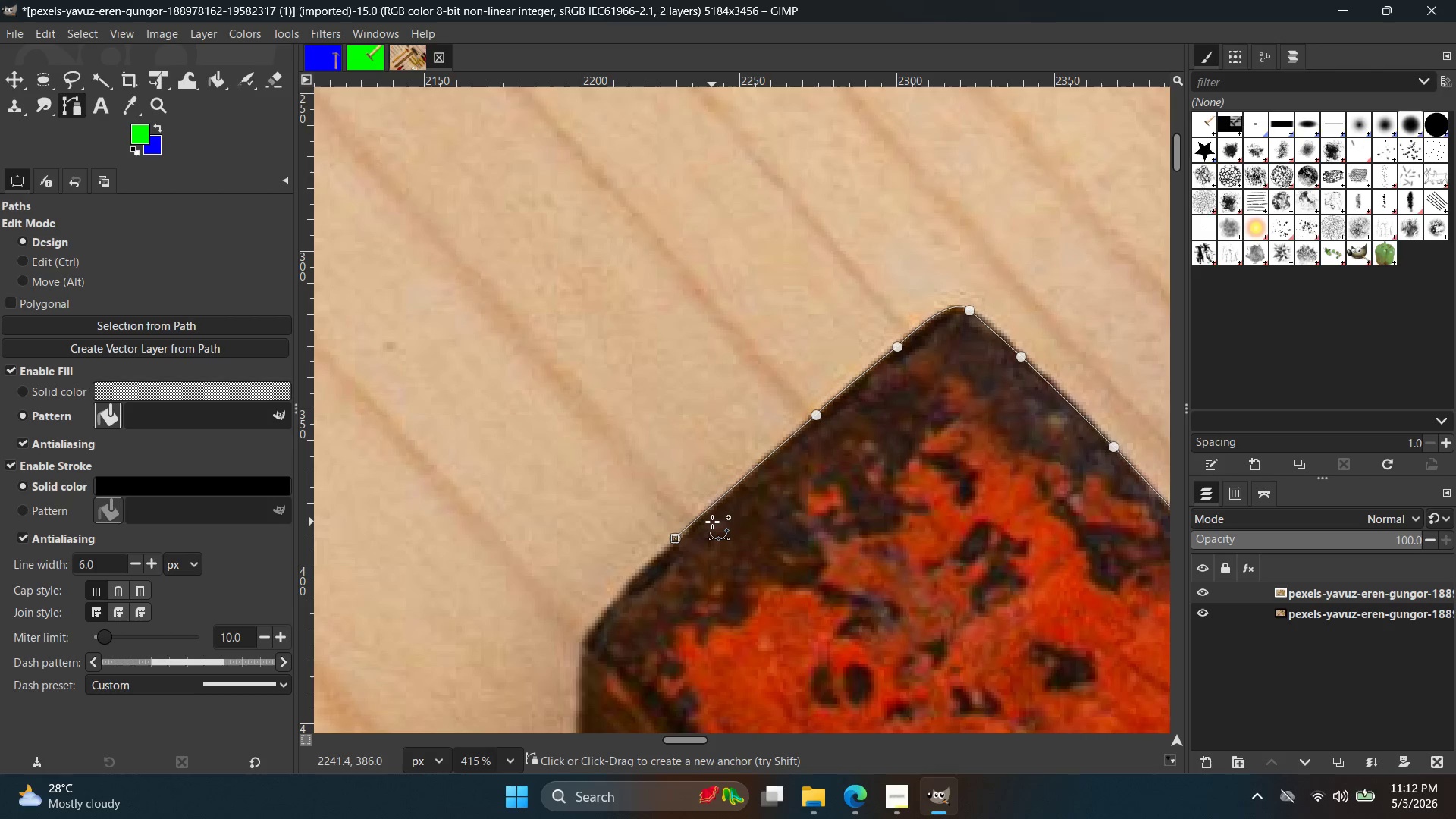 
hold_key(key=ControlLeft, duration=2.67)
scroll: coordinate [682, 567], scroll_direction: up, amount: 5.0
 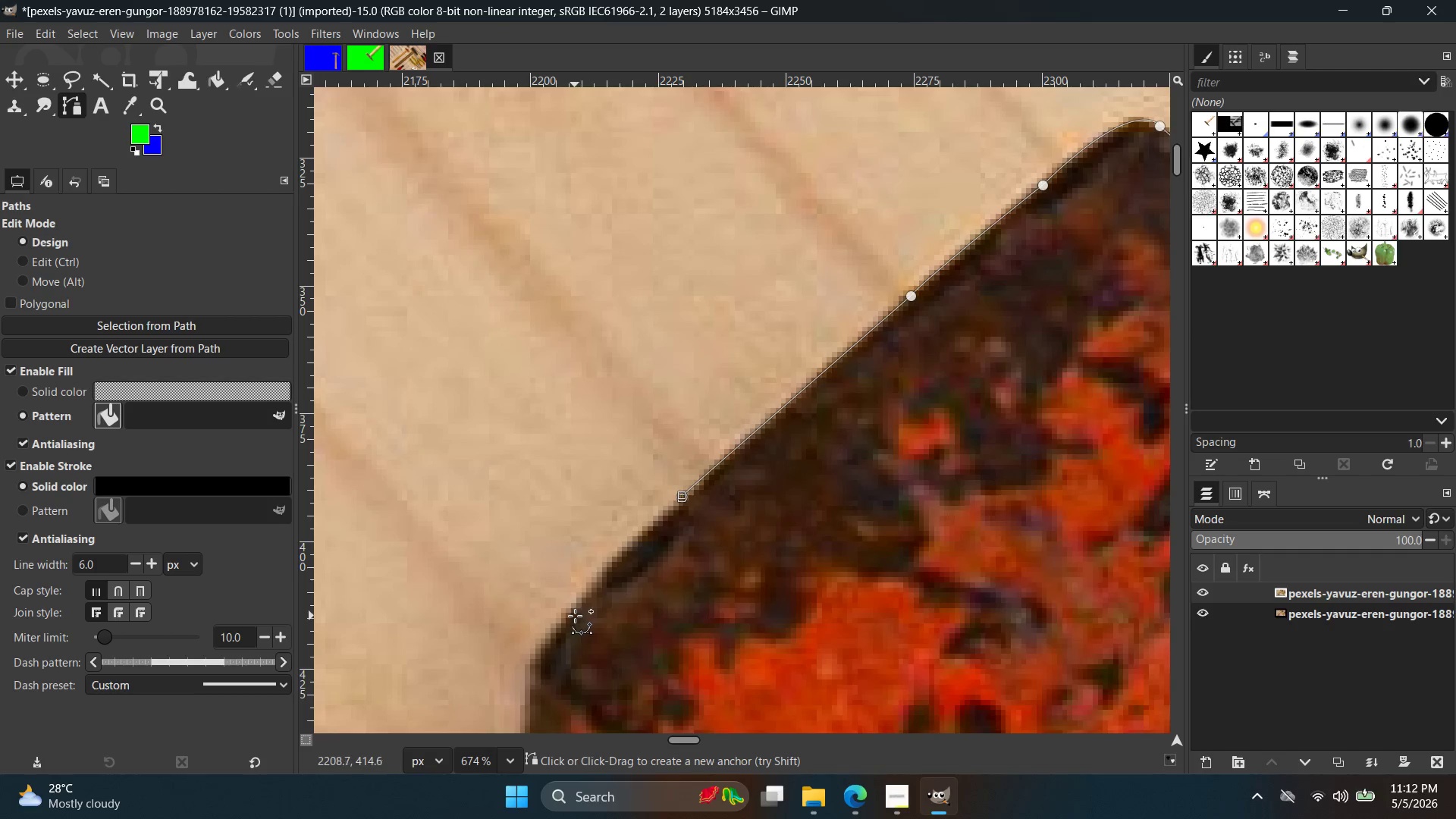 
left_click([571, 617])
 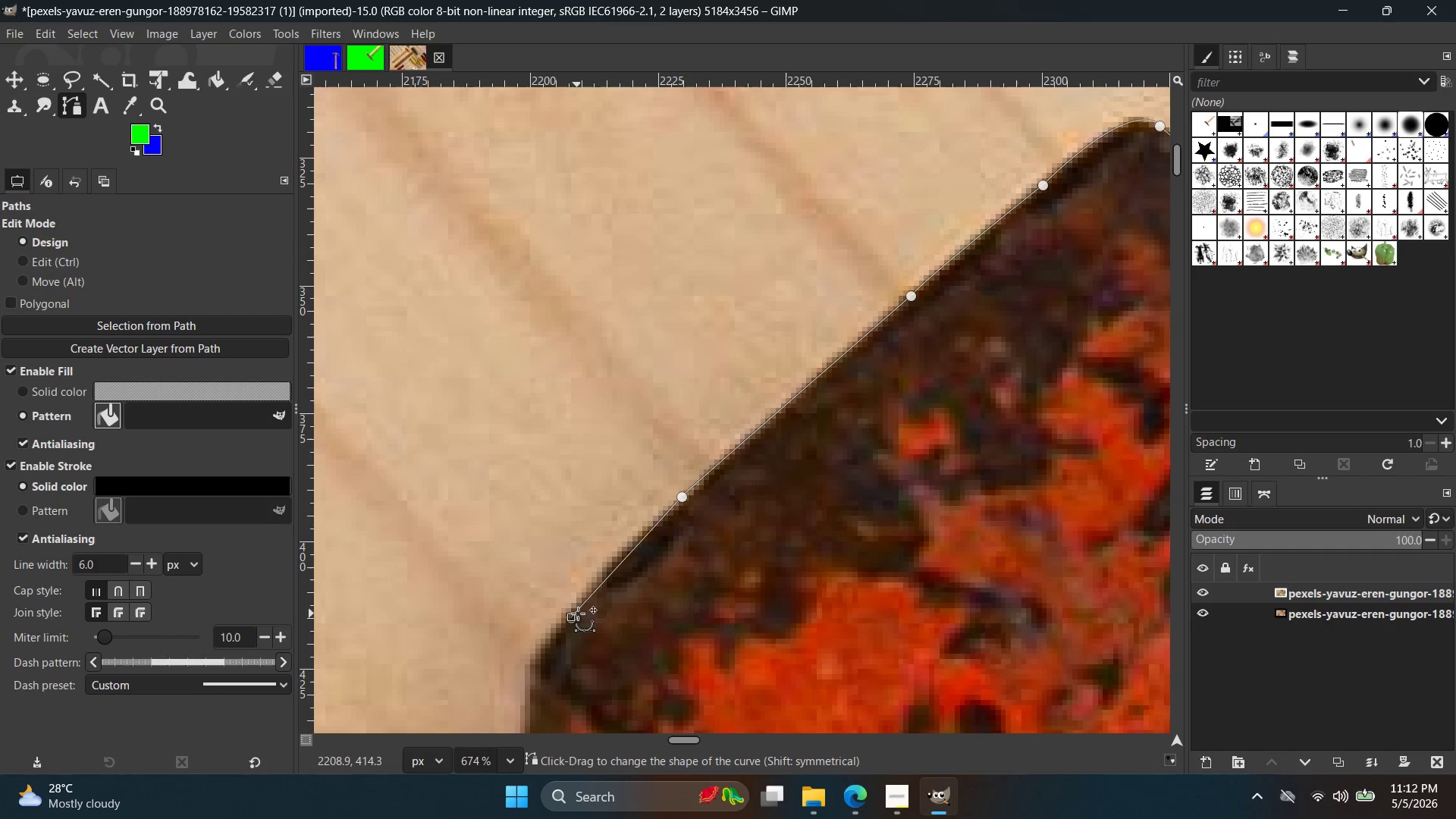 
key(Control+ControlLeft)
 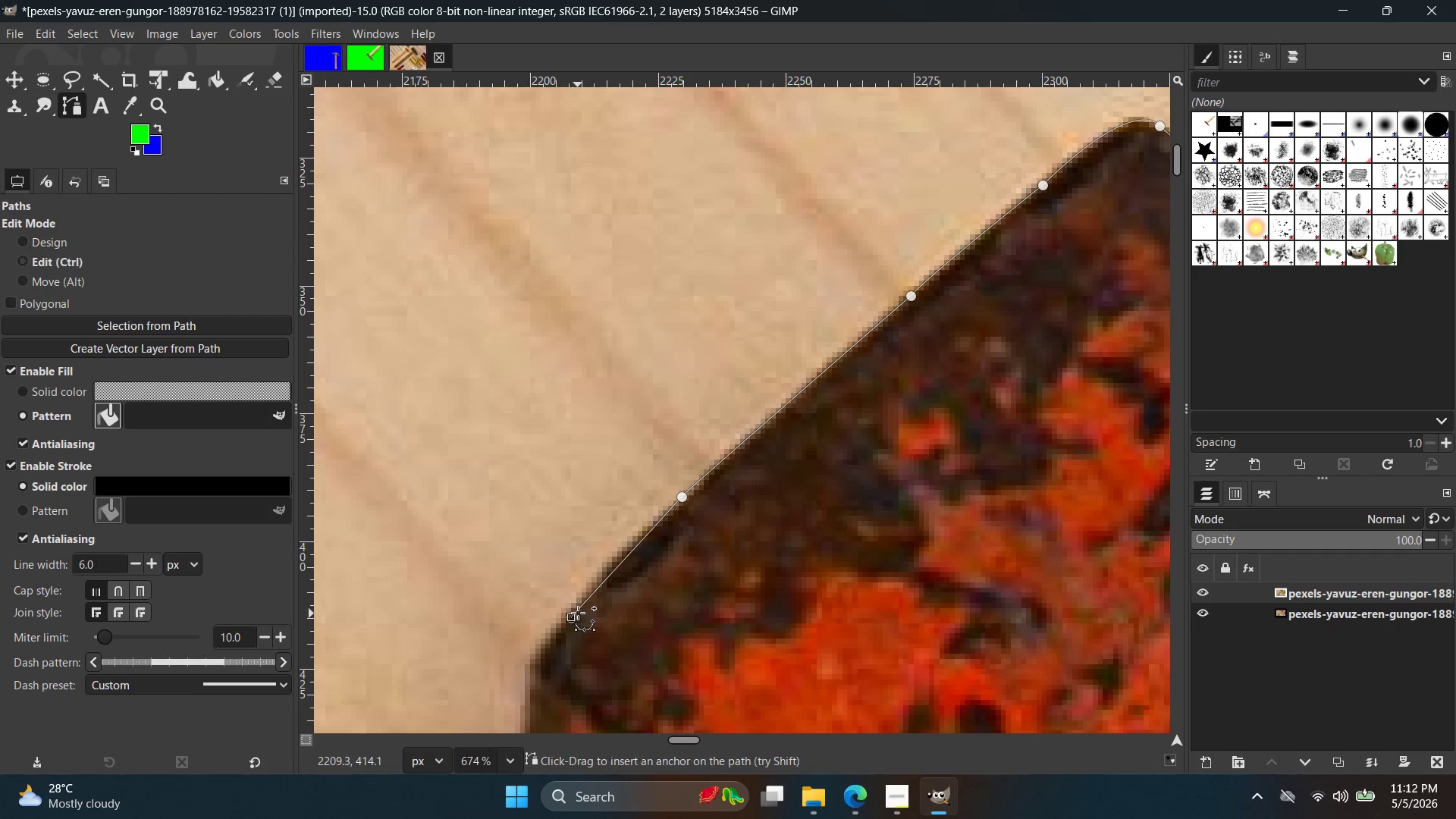 
key(Control+Z)
 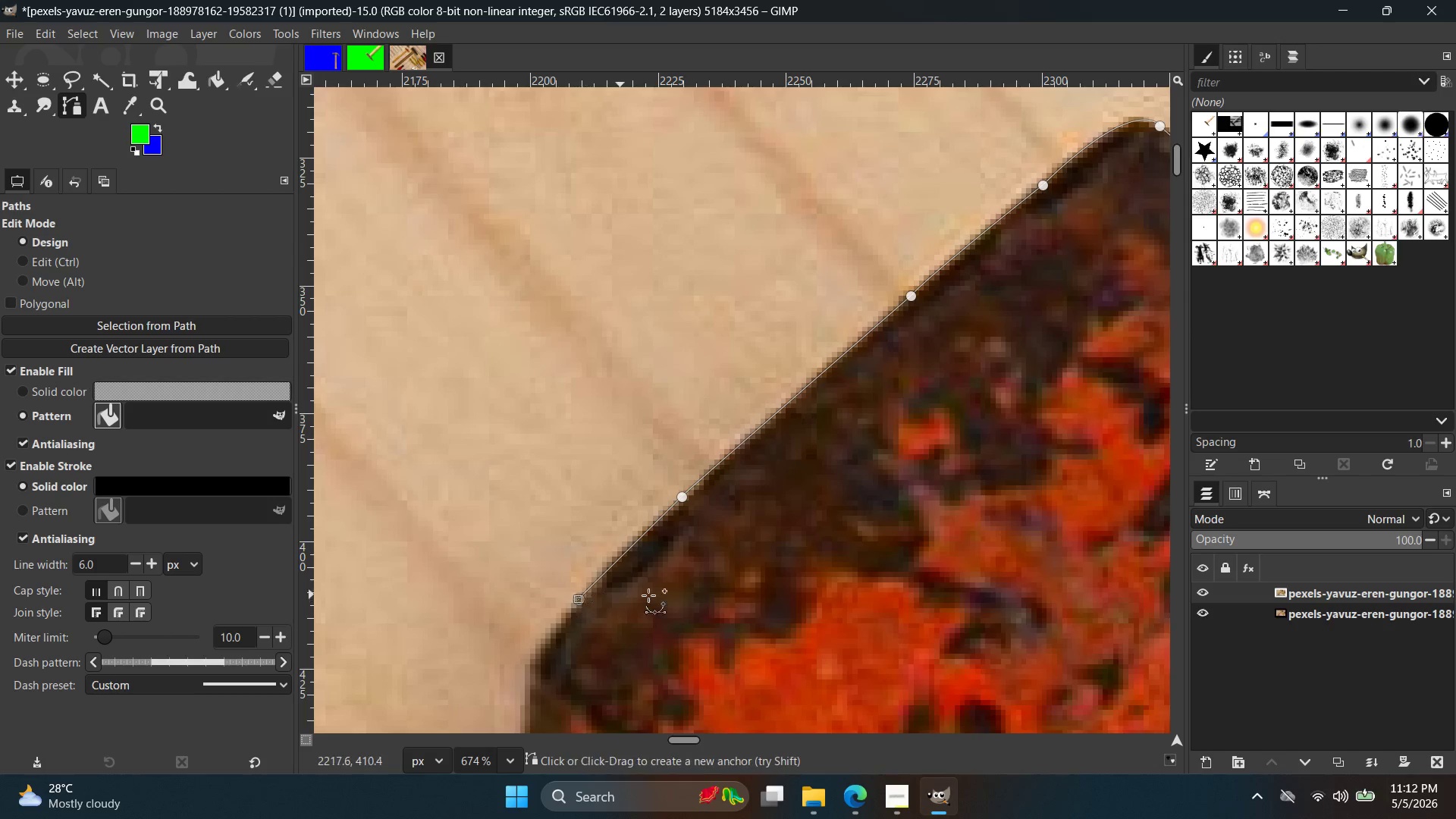 
key(Control+ControlLeft)
 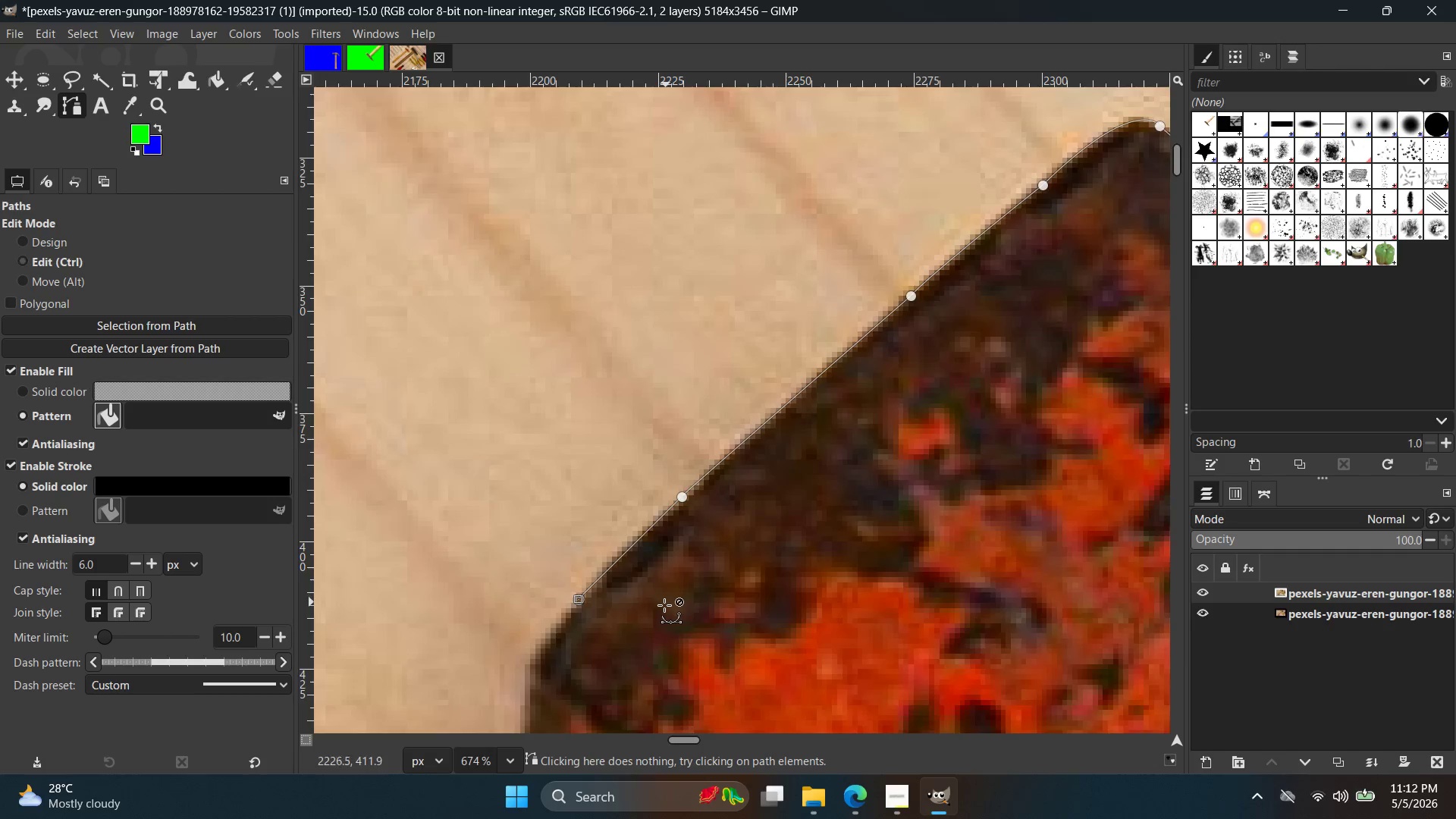 
hold_key(key=Space, duration=0.41)
 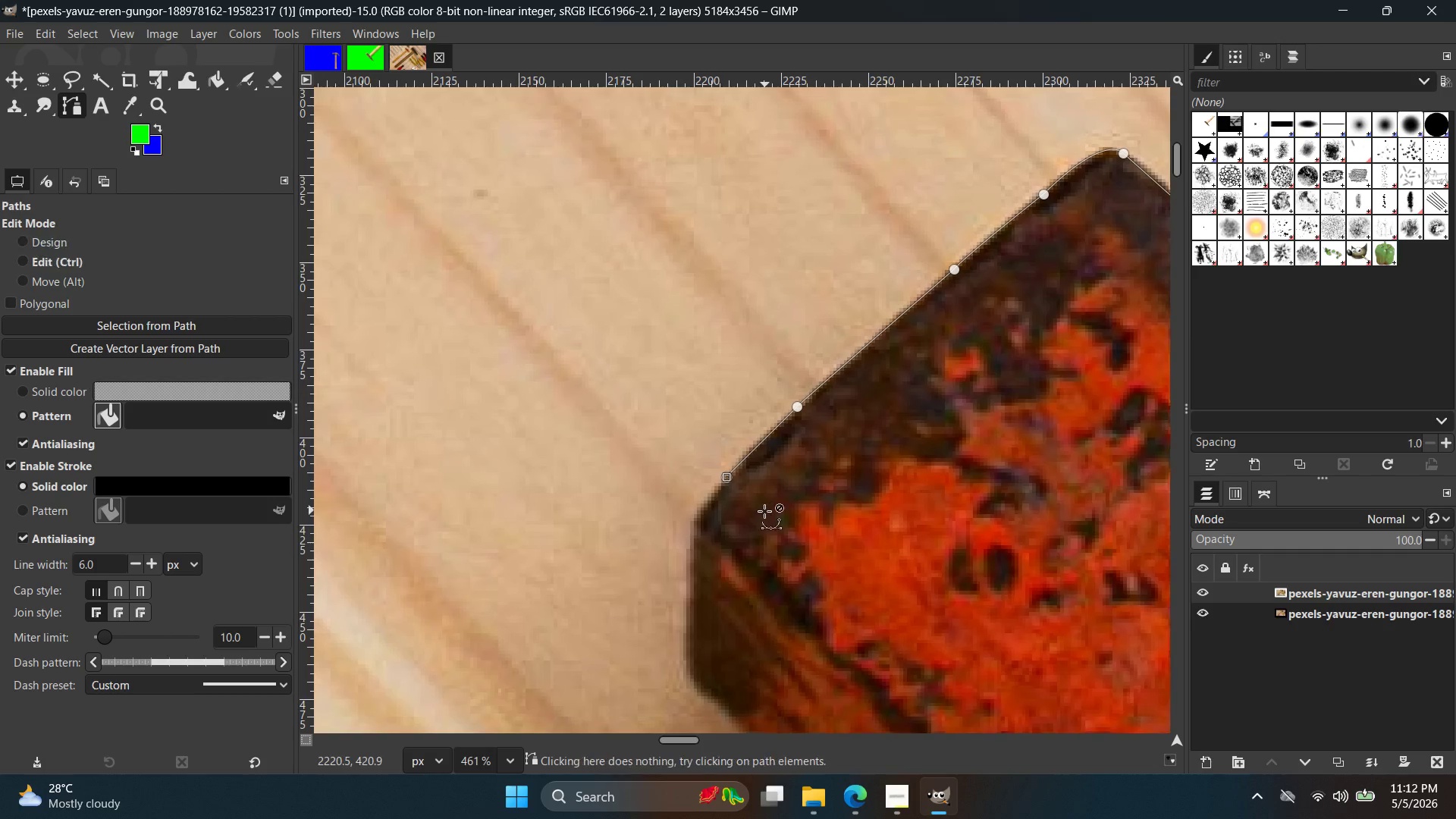 
scroll: coordinate [664, 606], scroll_direction: down, amount: 4.0
 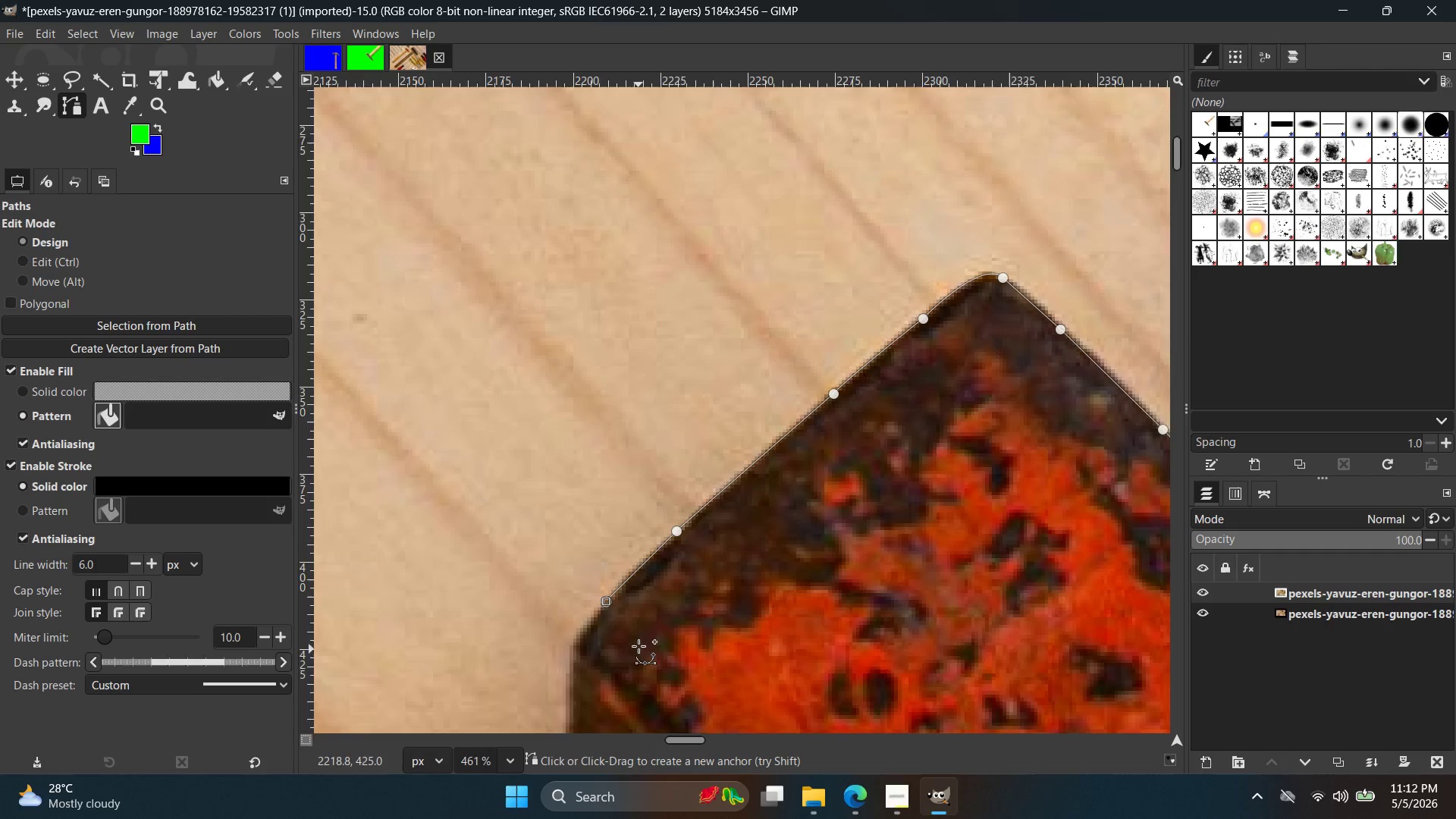 
hold_key(key=ControlLeft, duration=0.61)
scroll: coordinate [692, 535], scroll_direction: up, amount: 3.0
 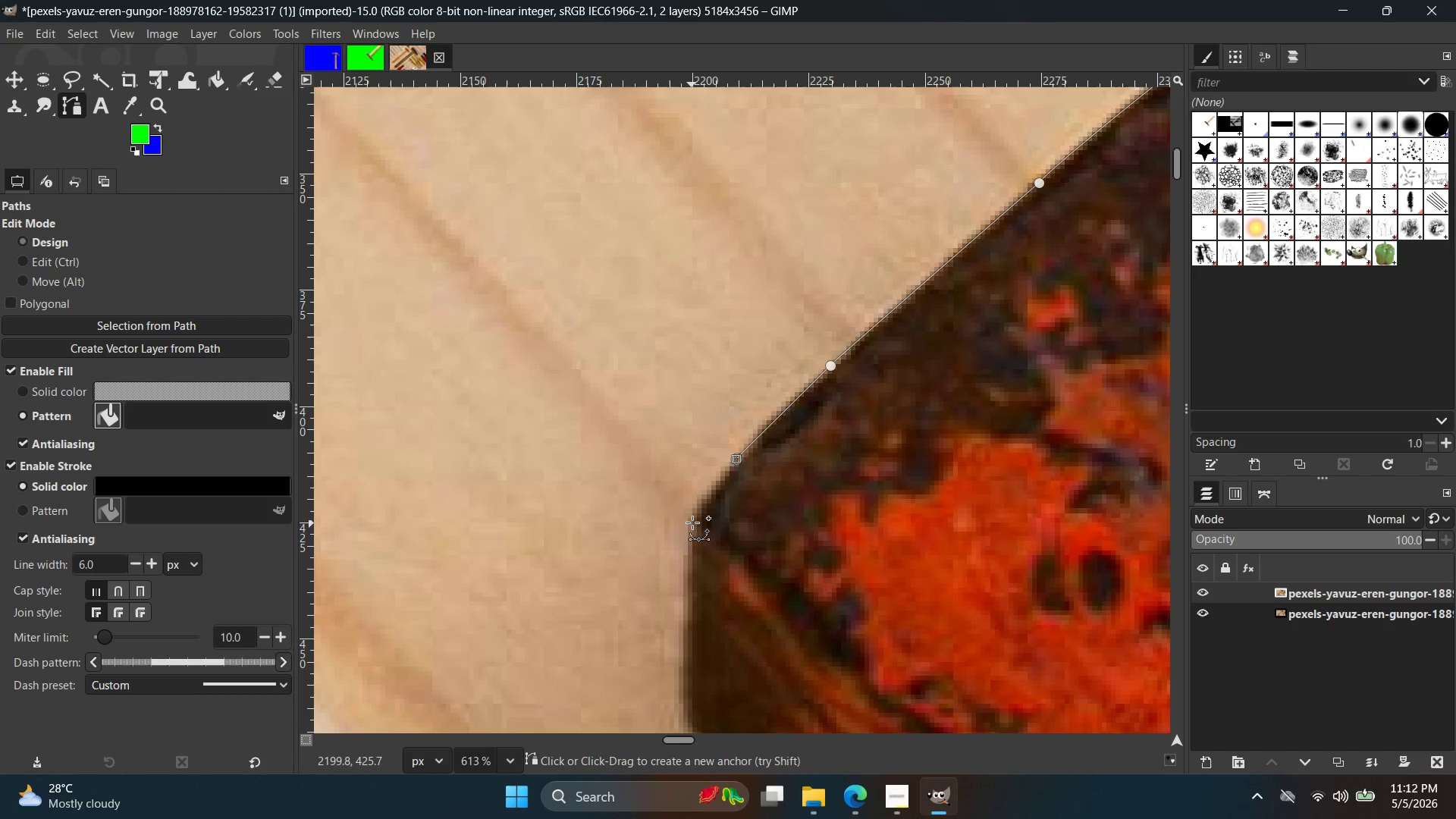 
double_click([692, 522])
 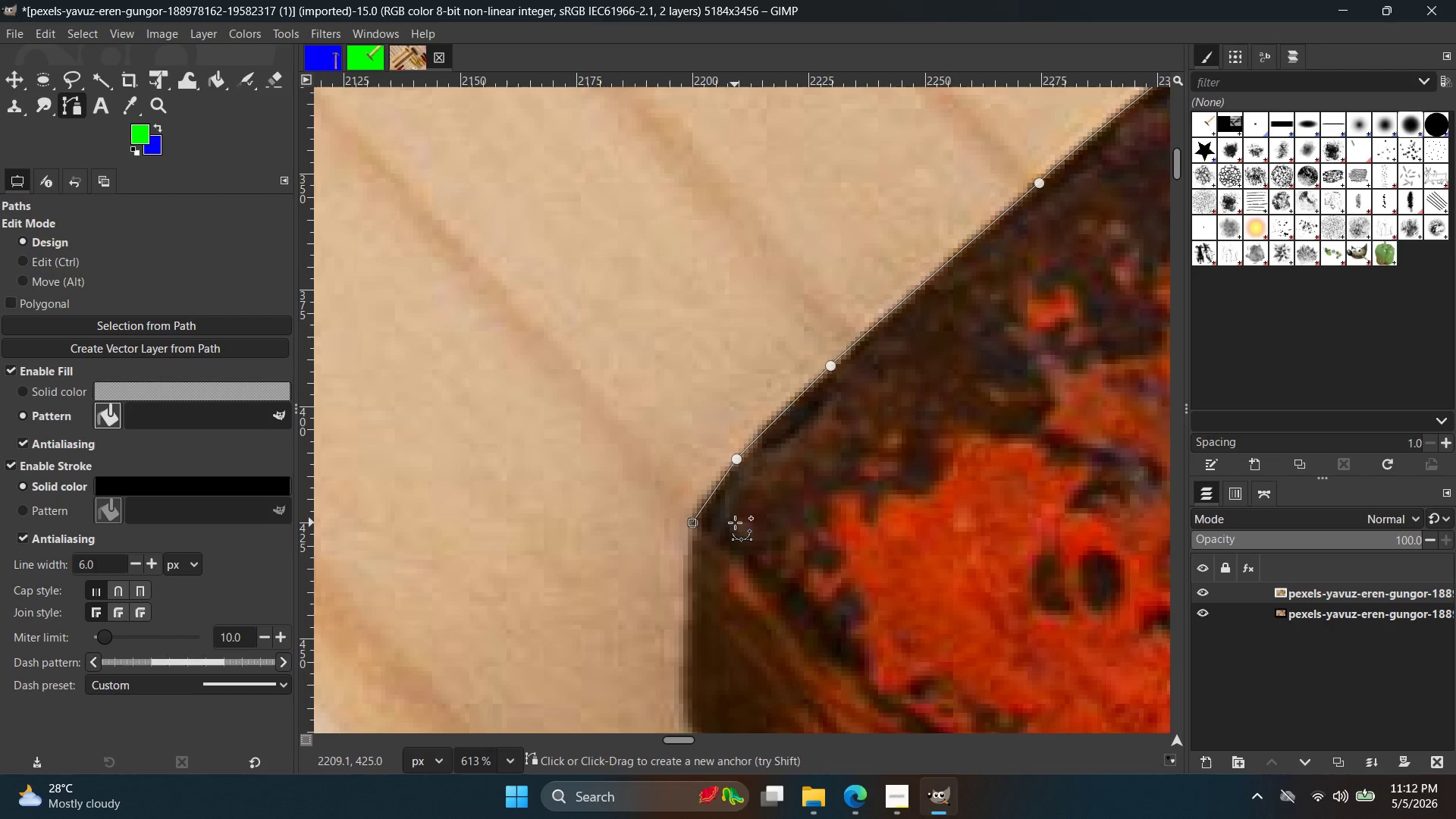 
key(Control+Z)
 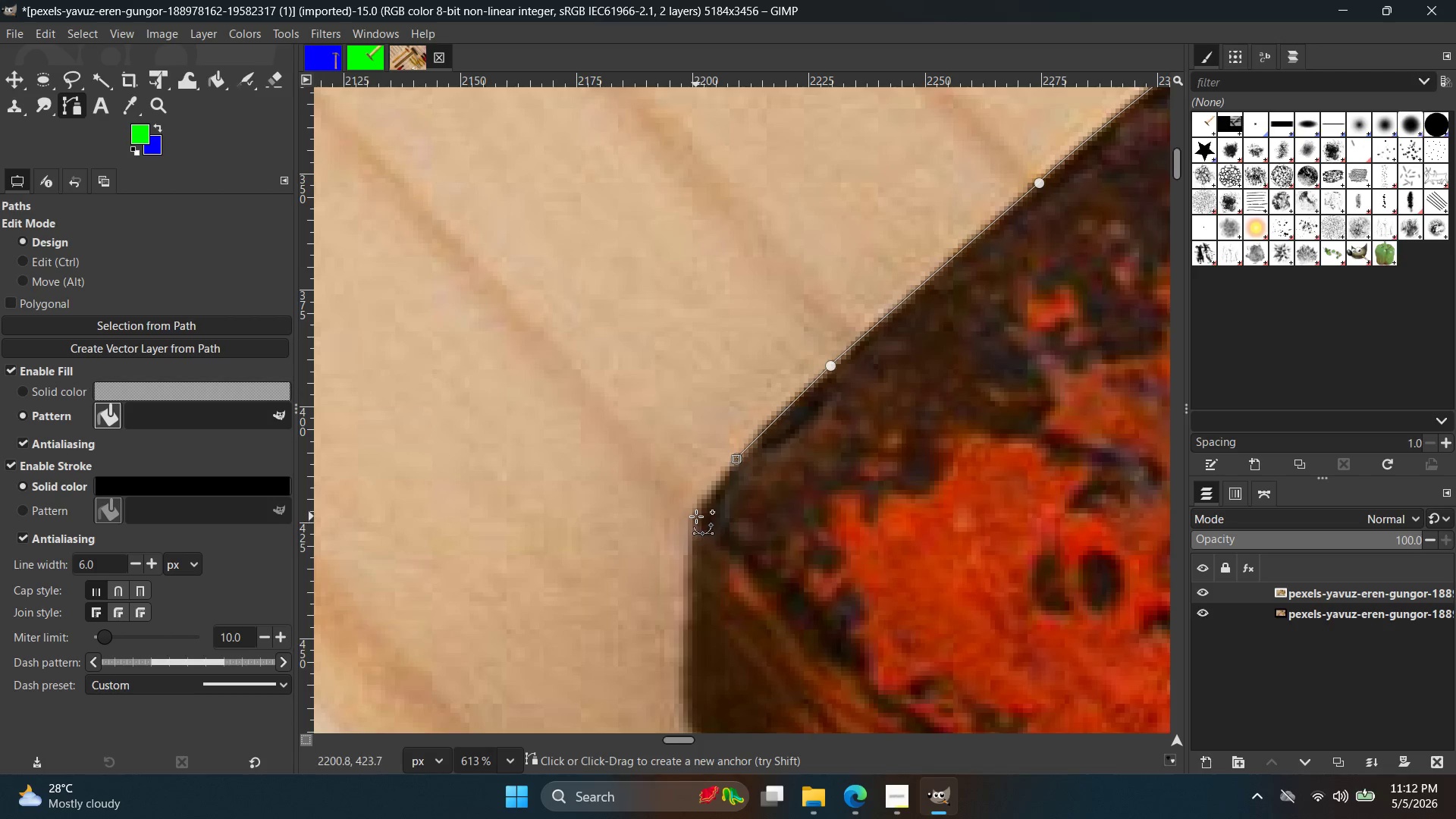 
left_click([696, 516])
 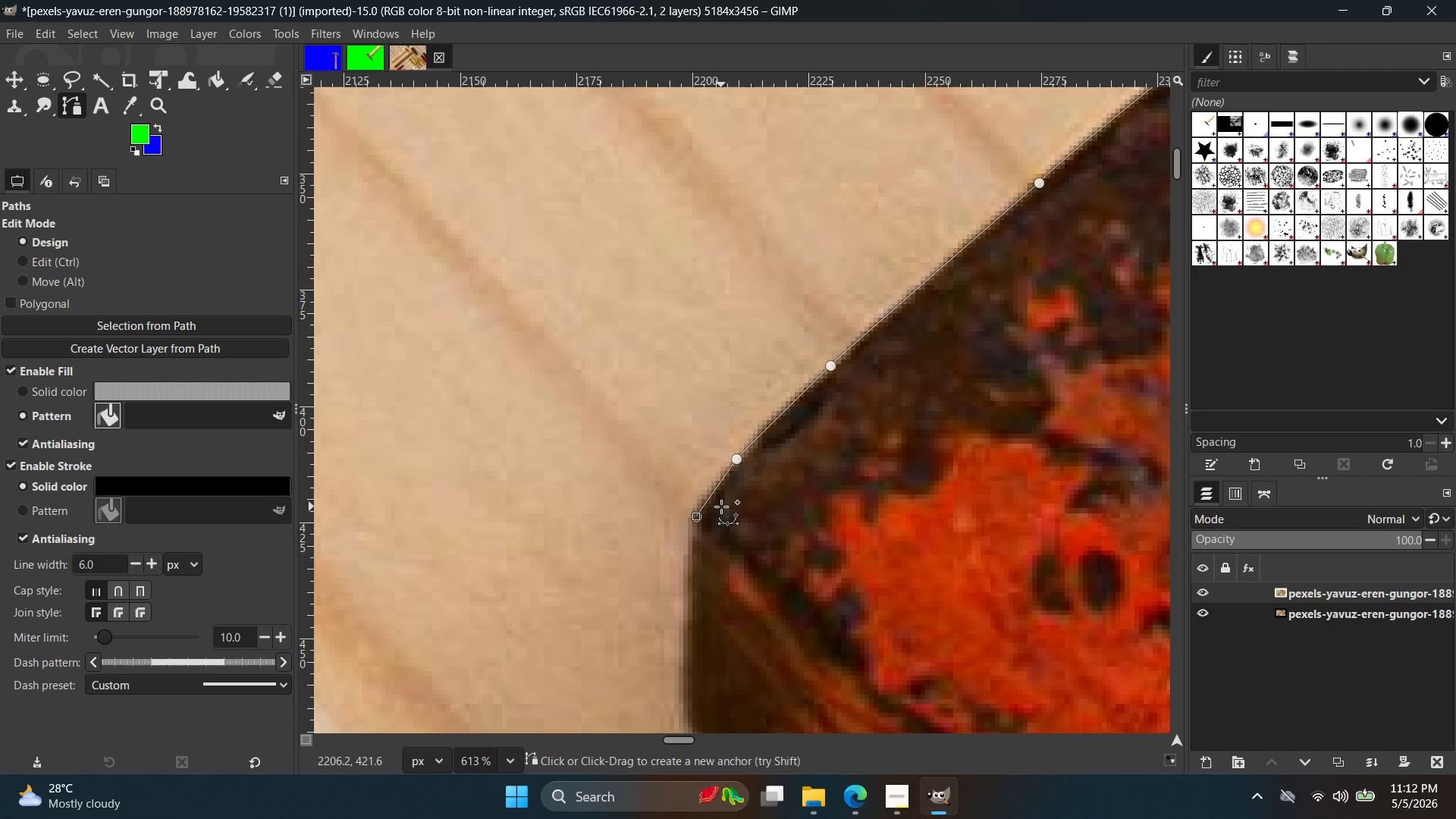 
hold_key(key=ControlLeft, duration=0.41)
 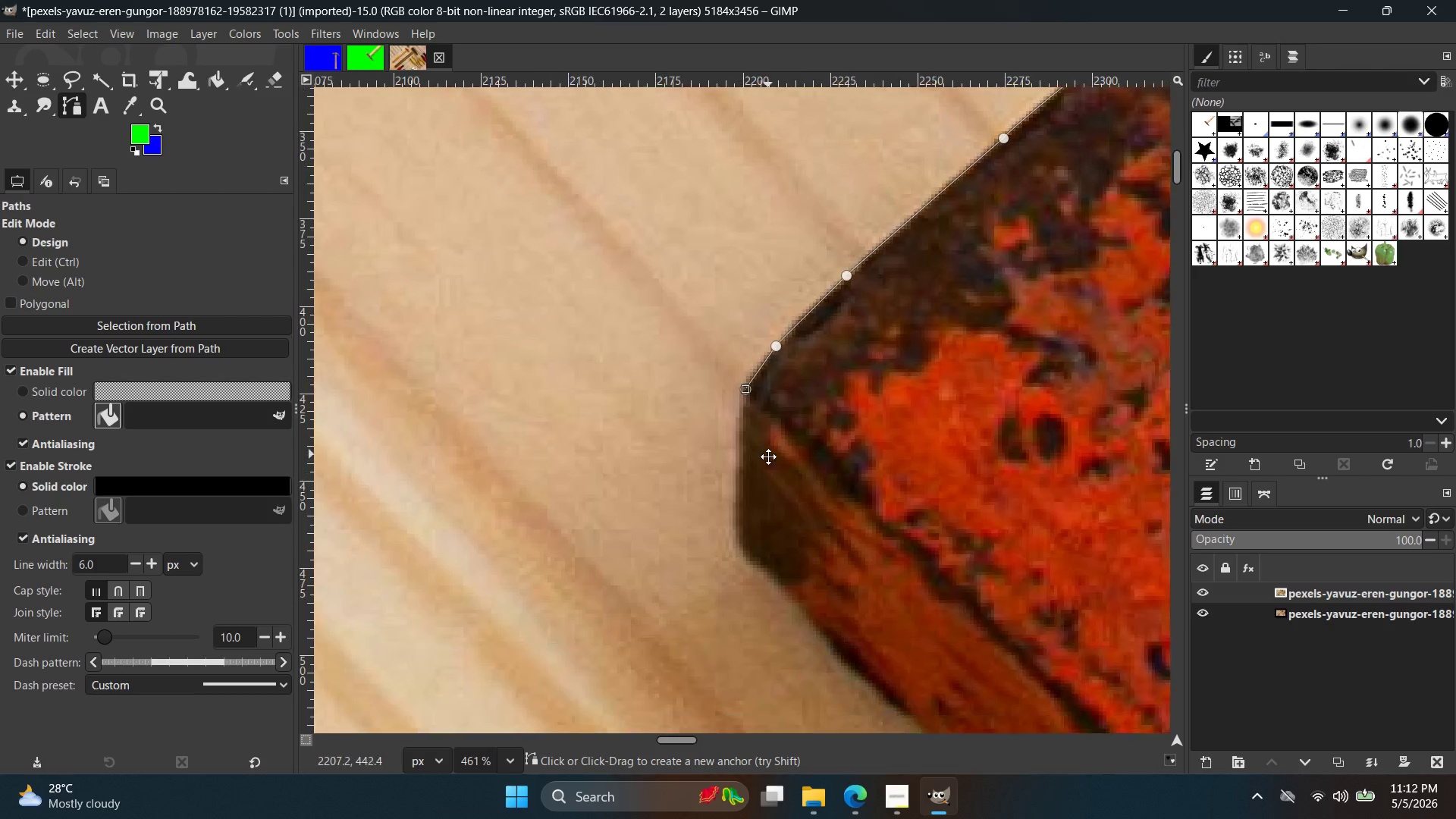 
hold_key(key=Space, duration=0.52)
 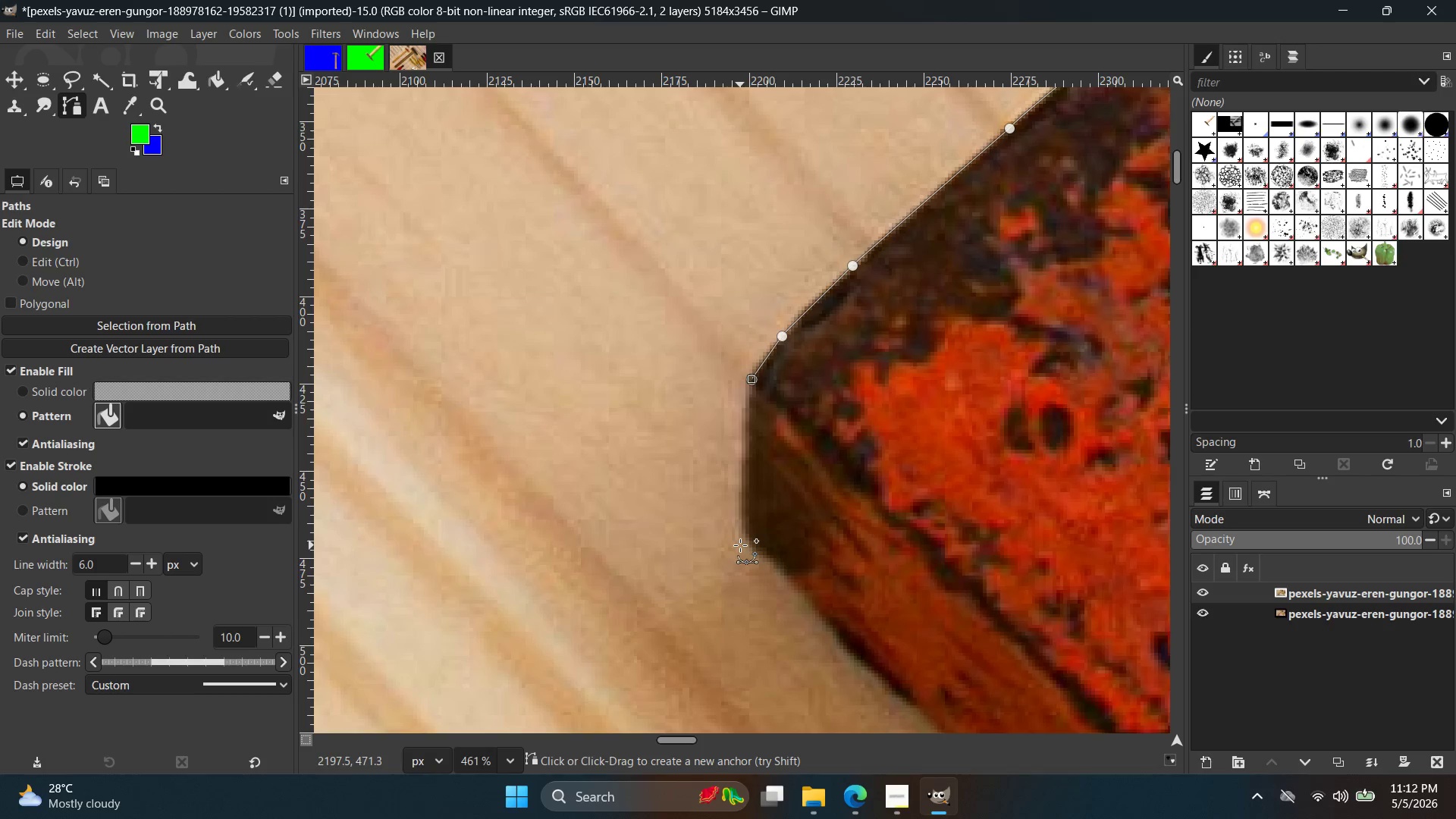 
scroll: coordinate [721, 531], scroll_direction: down, amount: 3.0
 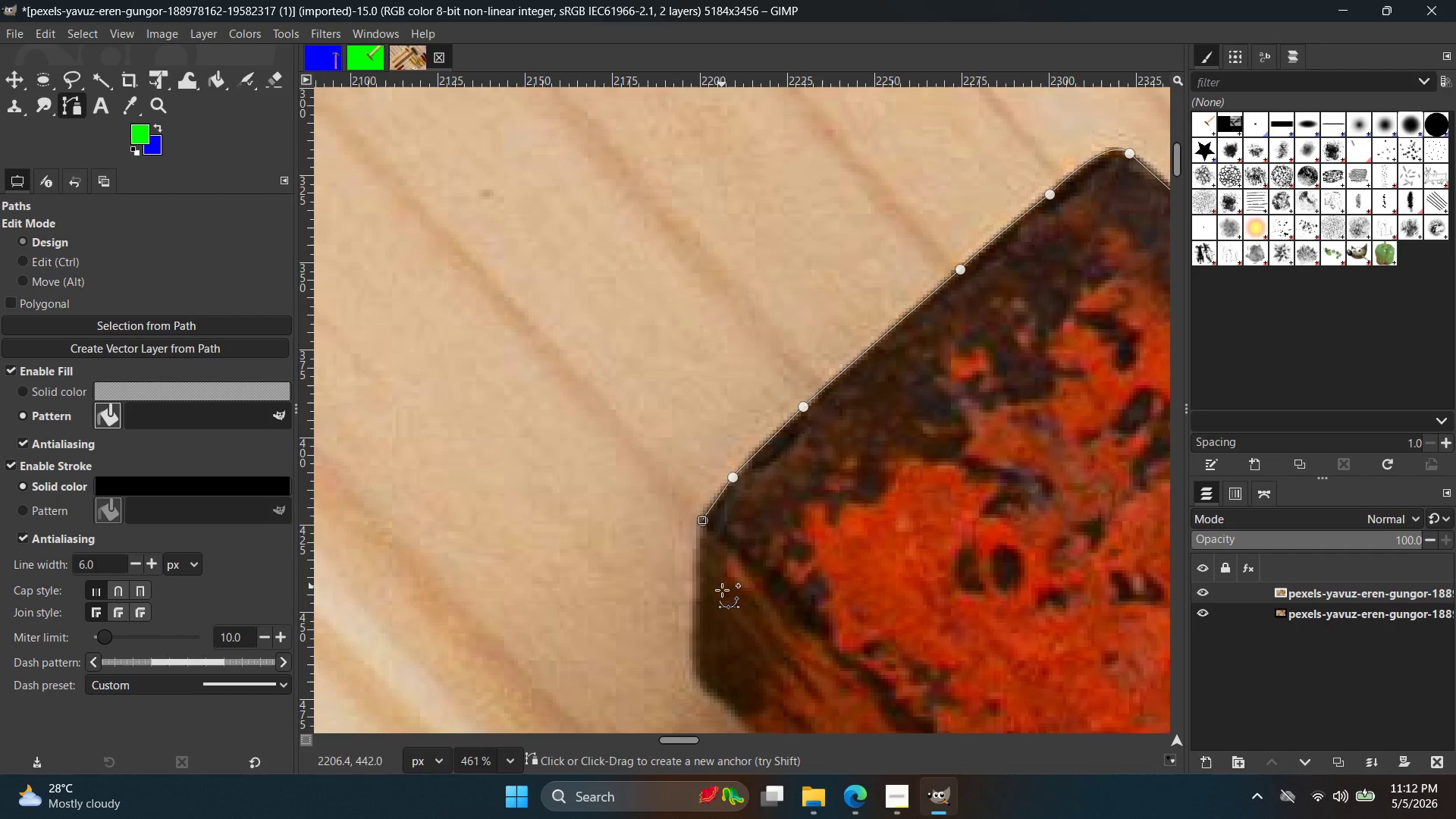 
left_click([742, 539])
 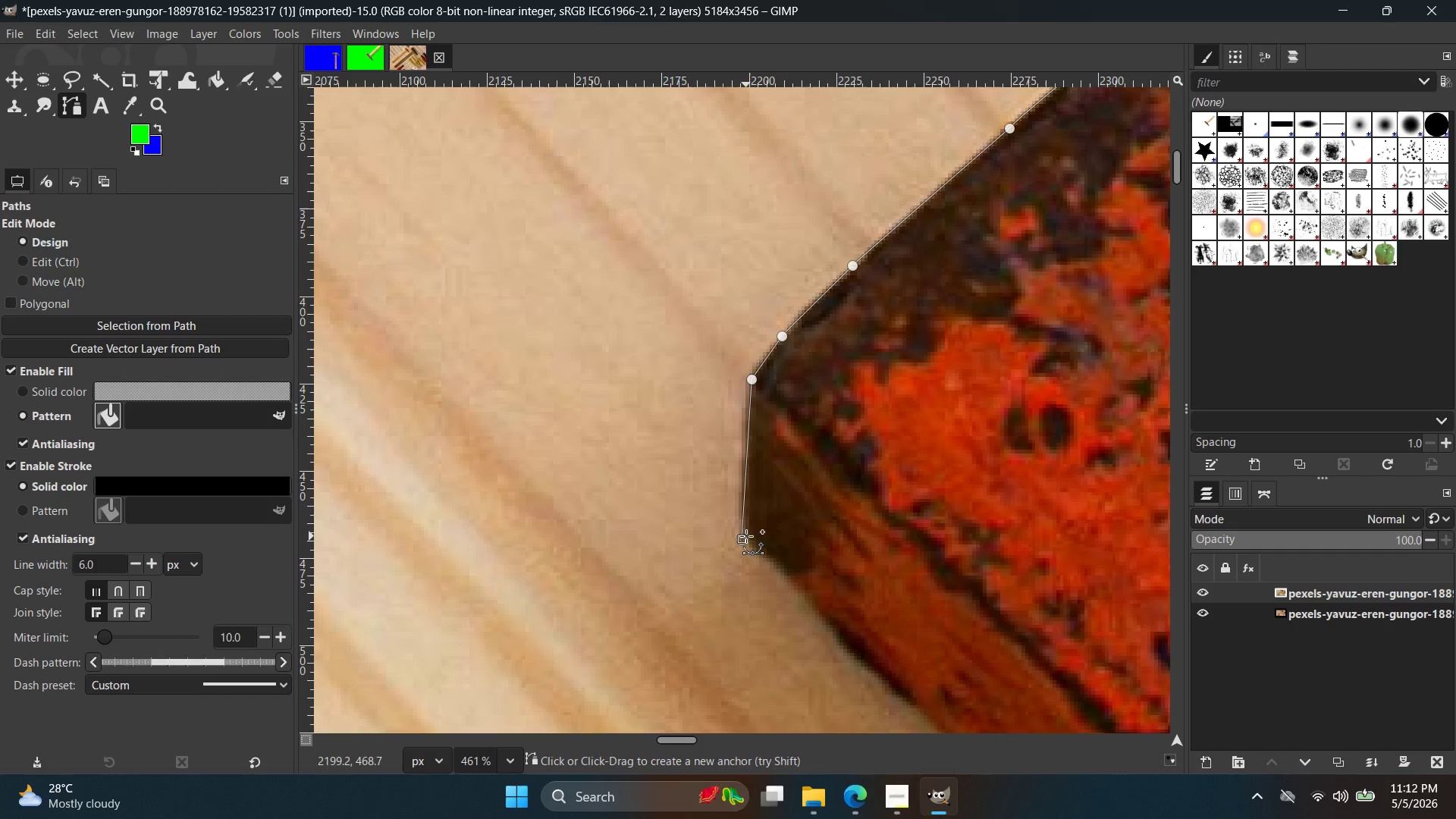 
key(Control+Z)
 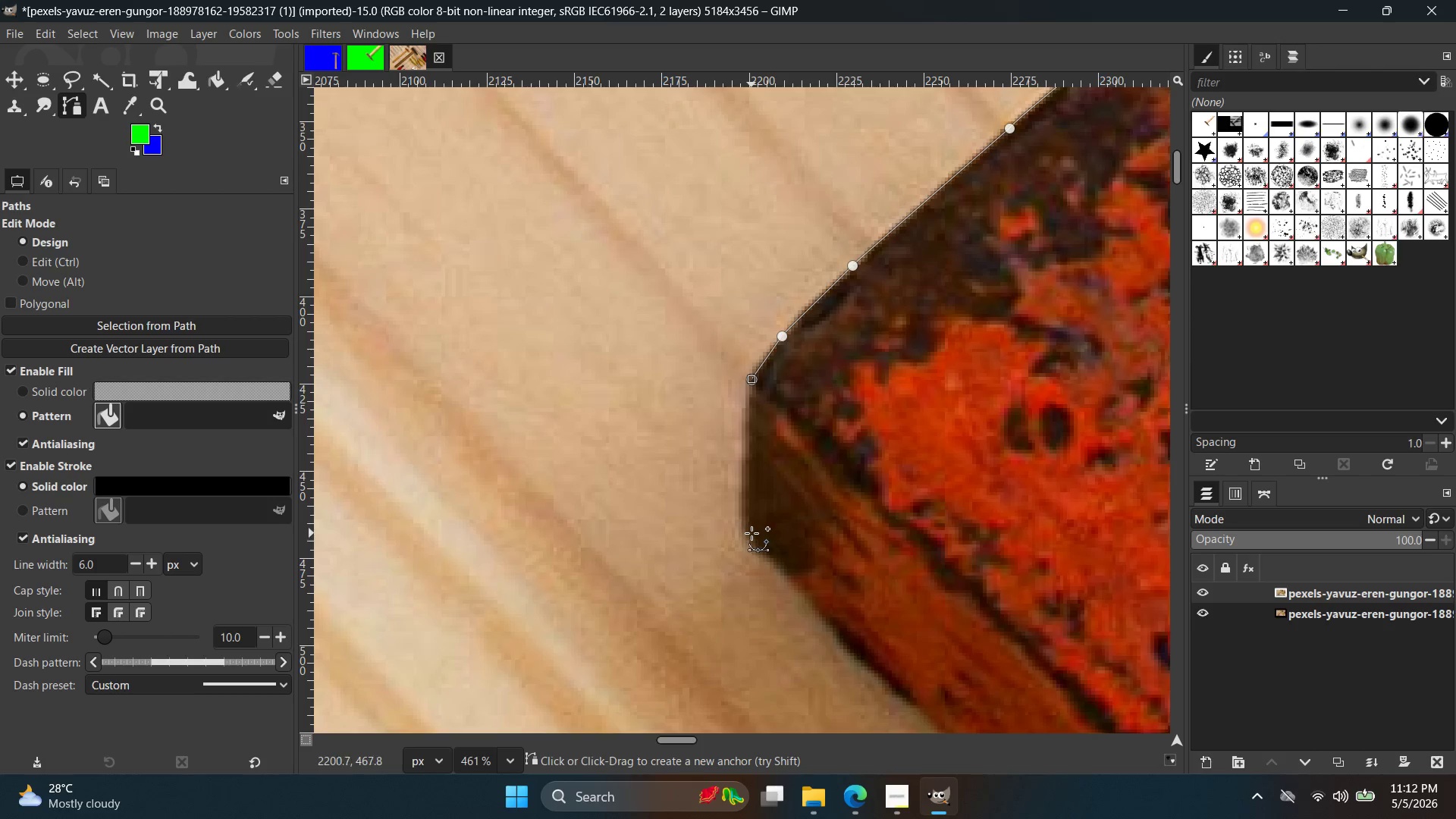 
wait(7.16)
 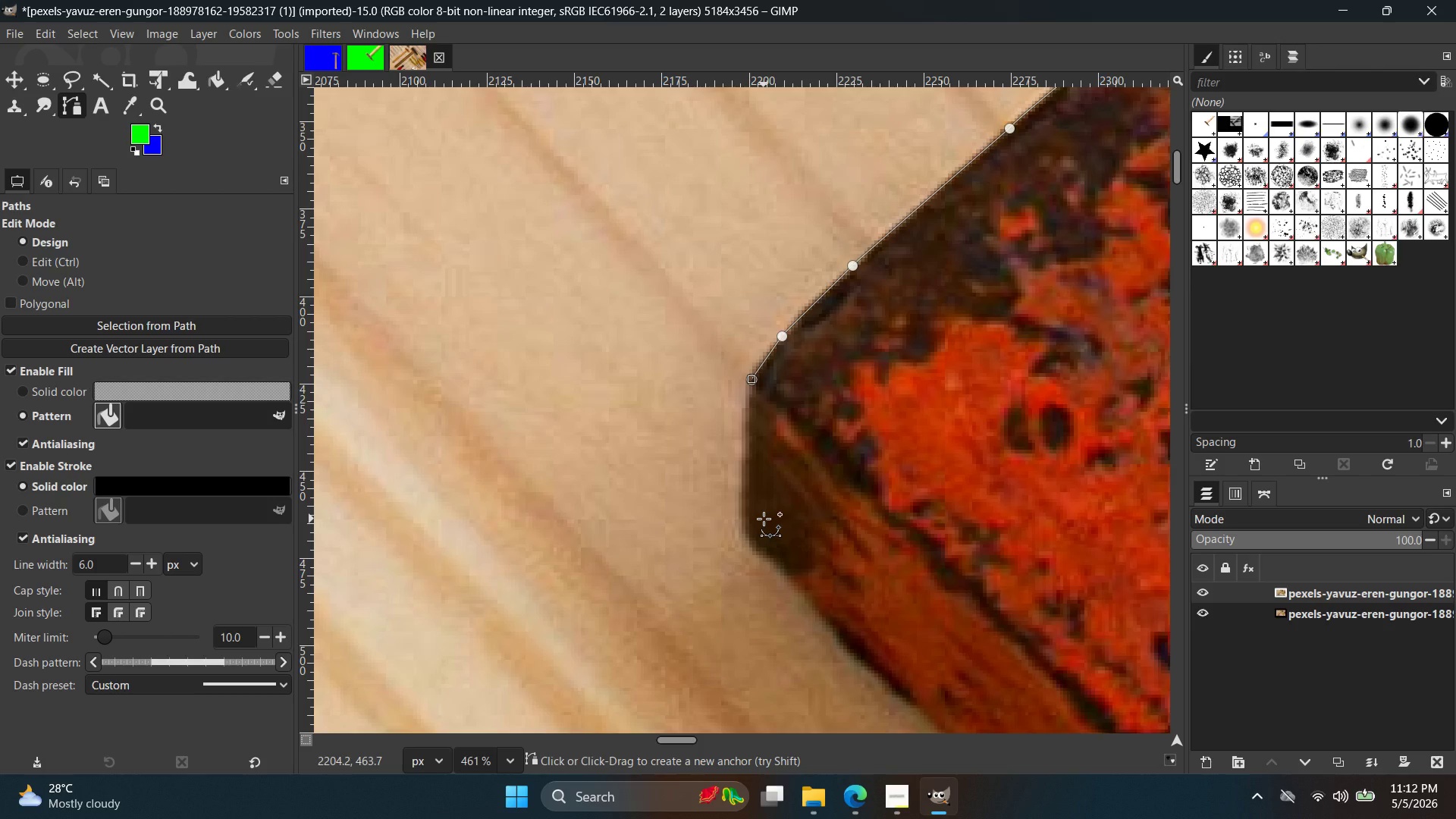 
left_click_drag(start_coordinate=[739, 539], to_coordinate=[754, 570])
 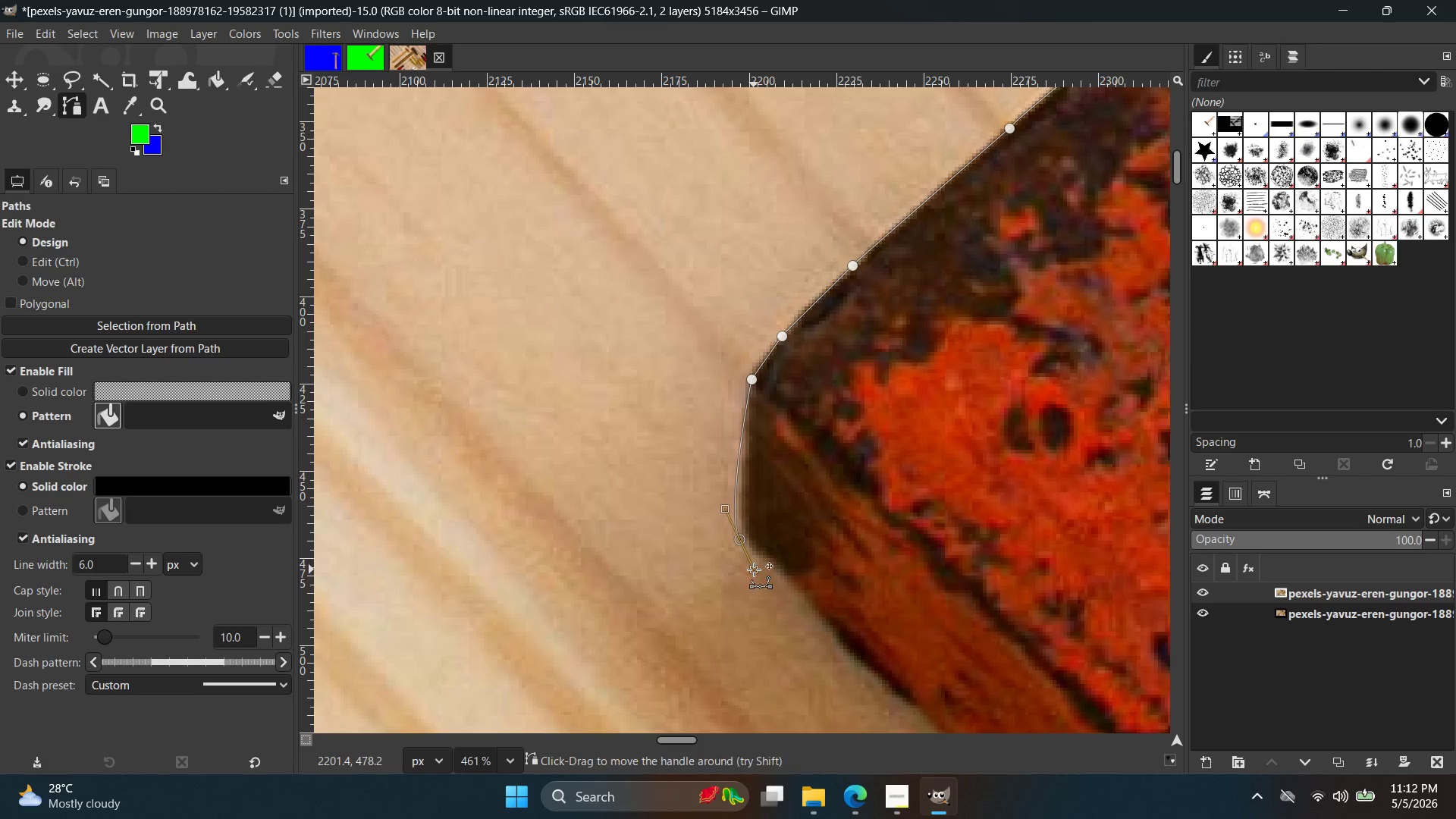 
left_click_drag(start_coordinate=[754, 570], to_coordinate=[745, 530])
 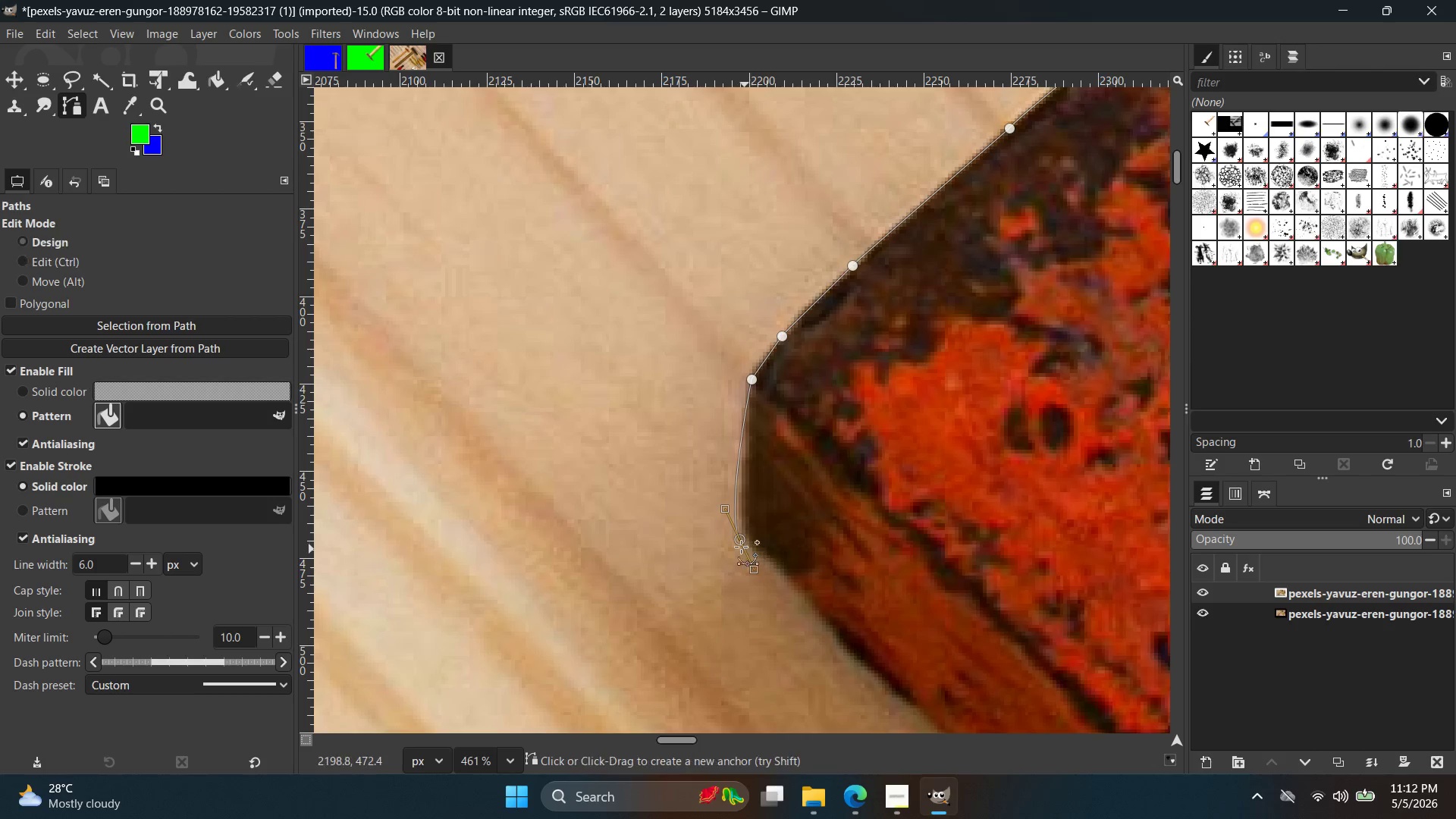 
left_click([745, 530])
 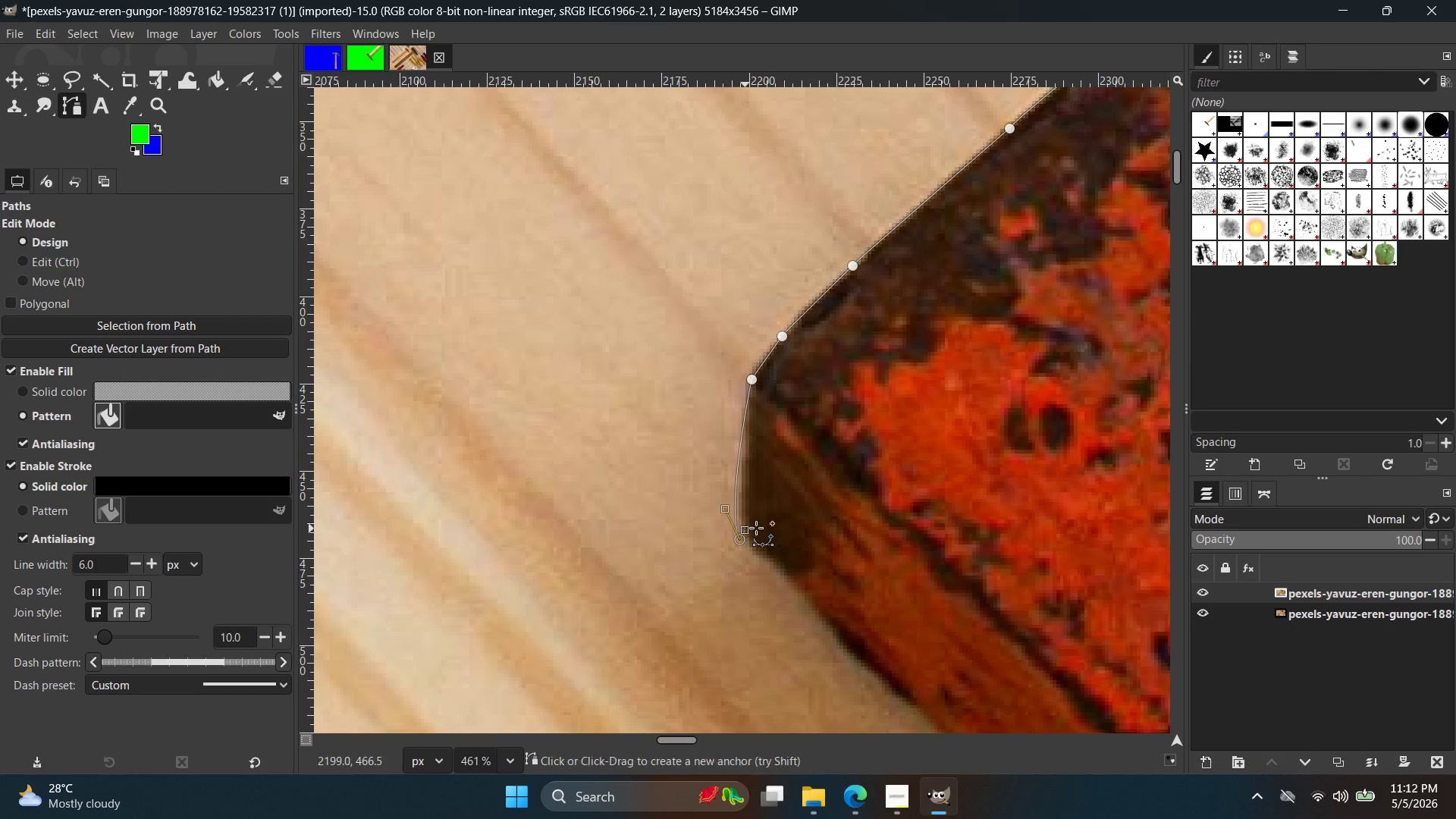 
key(Control+Z)
 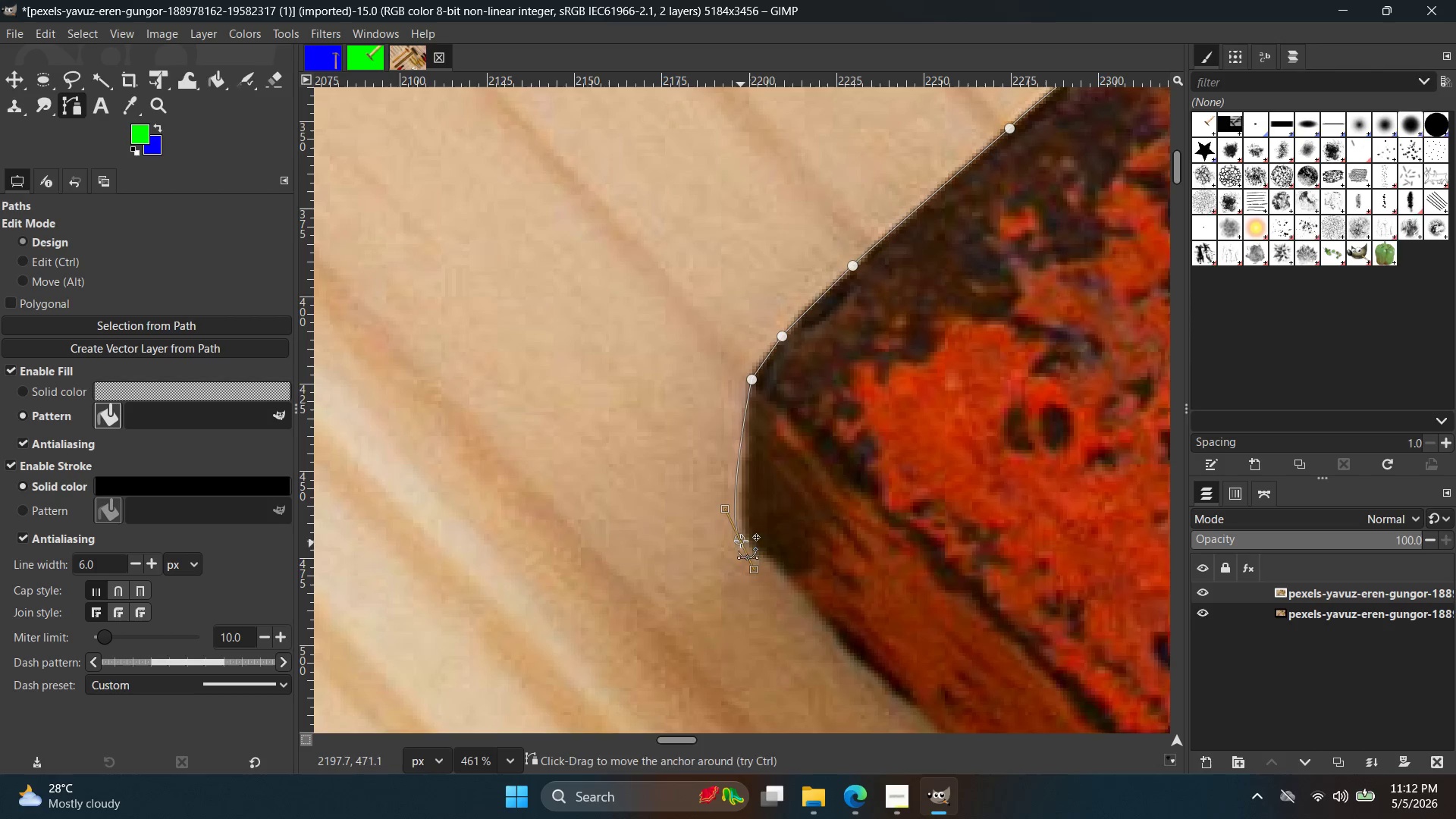 
key(Control+ControlLeft)
 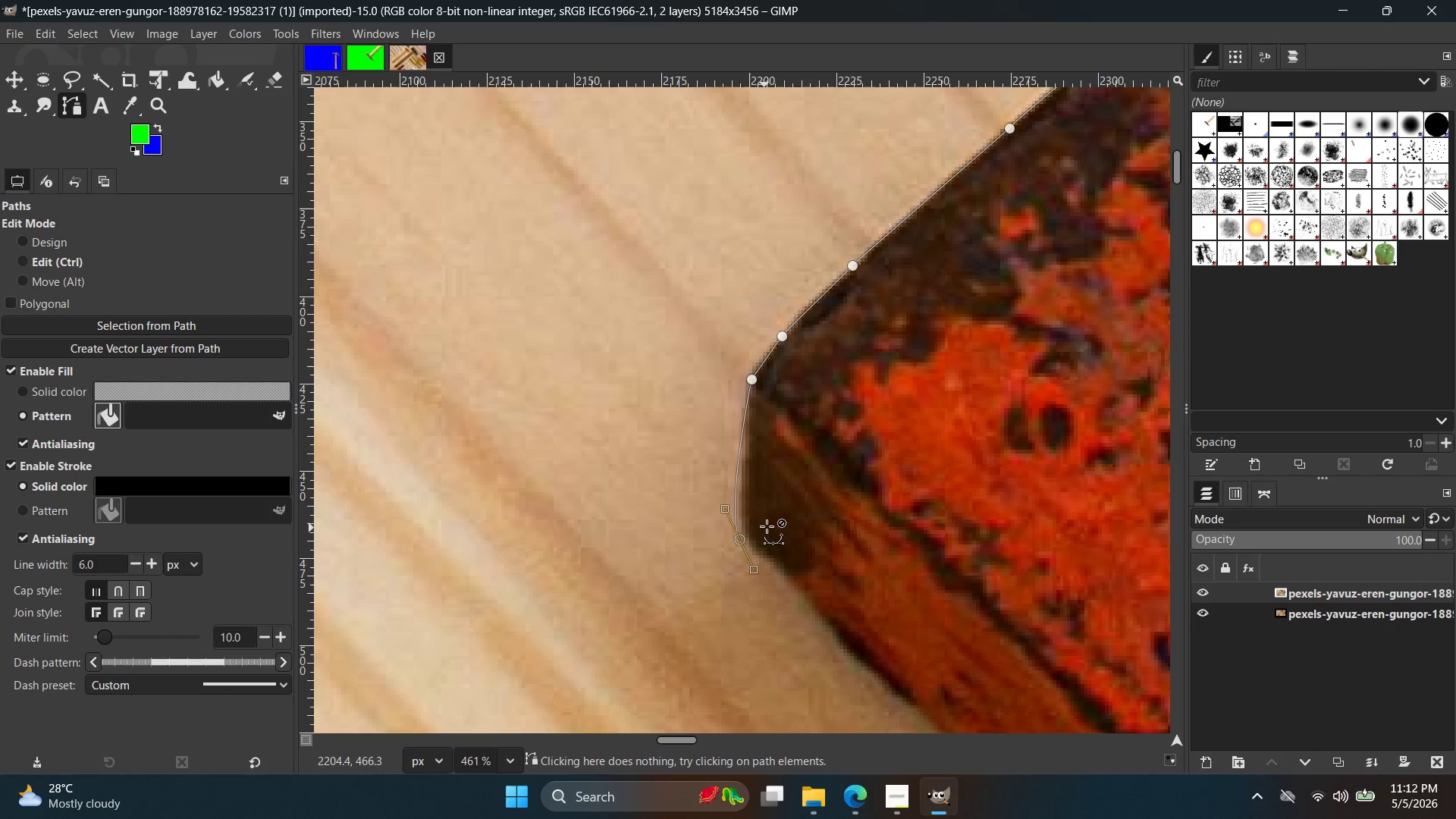 
key(Control+Z)
 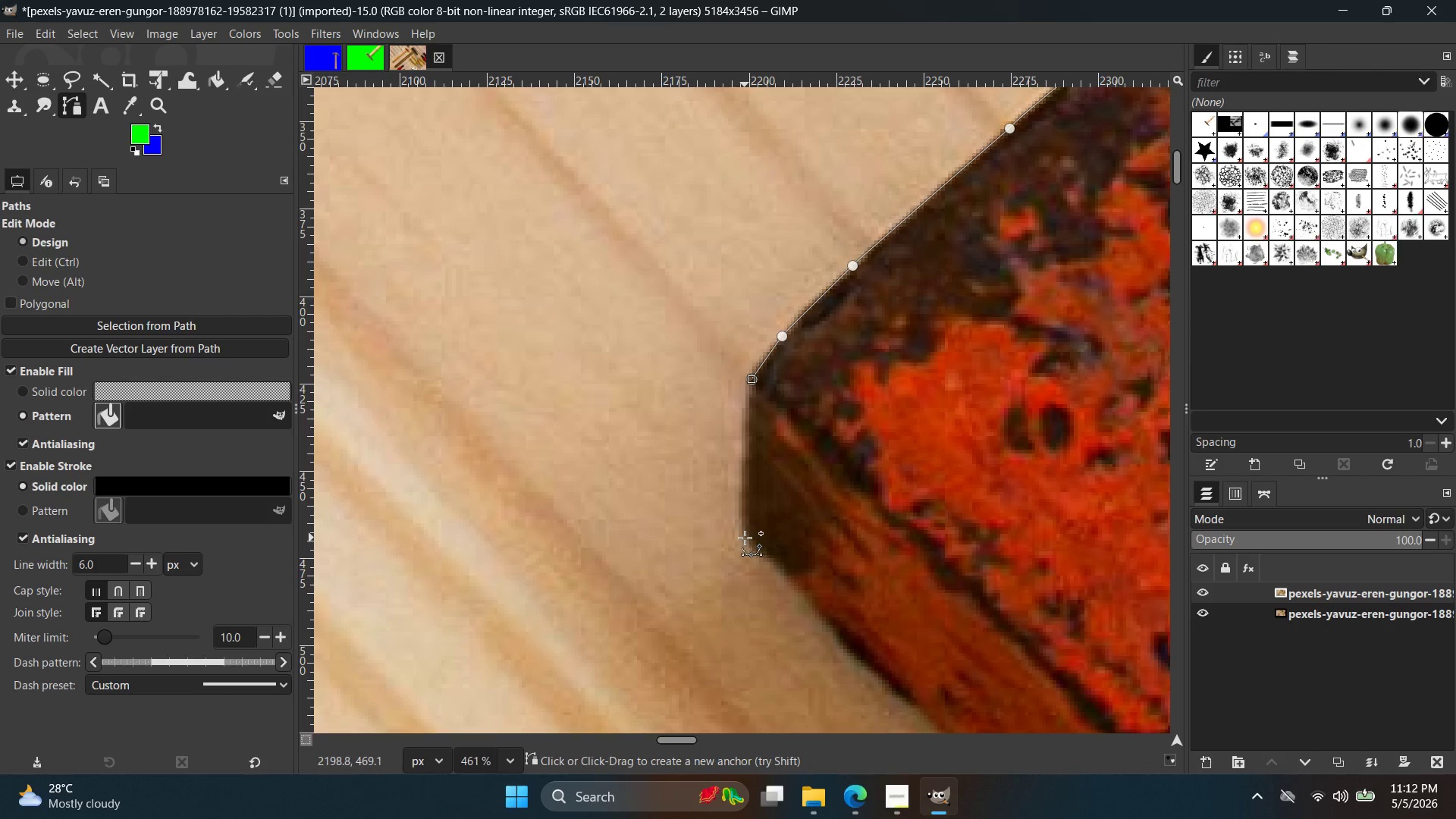 
left_click_drag(start_coordinate=[745, 538], to_coordinate=[762, 569])
 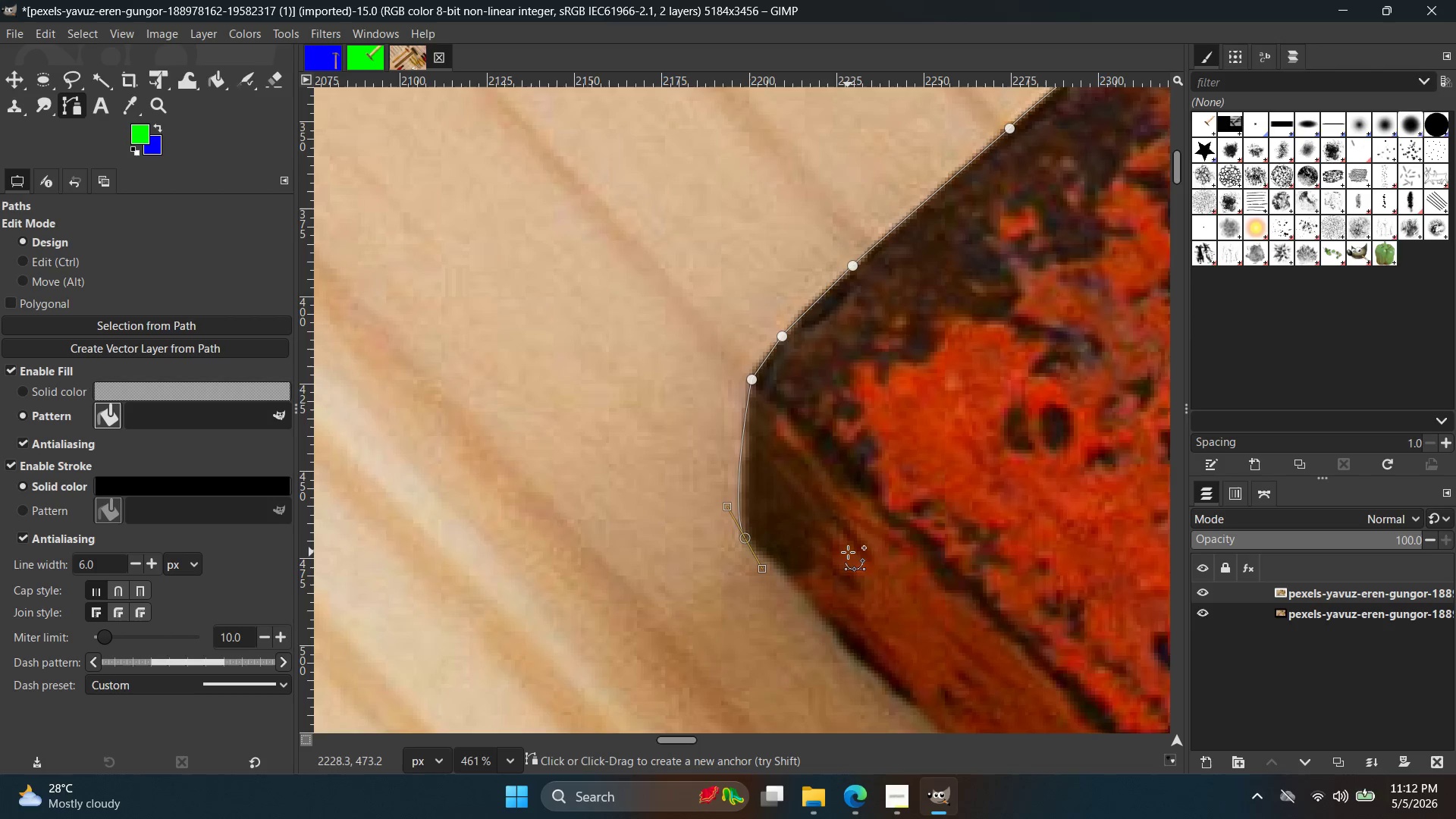 
left_click([762, 569])
 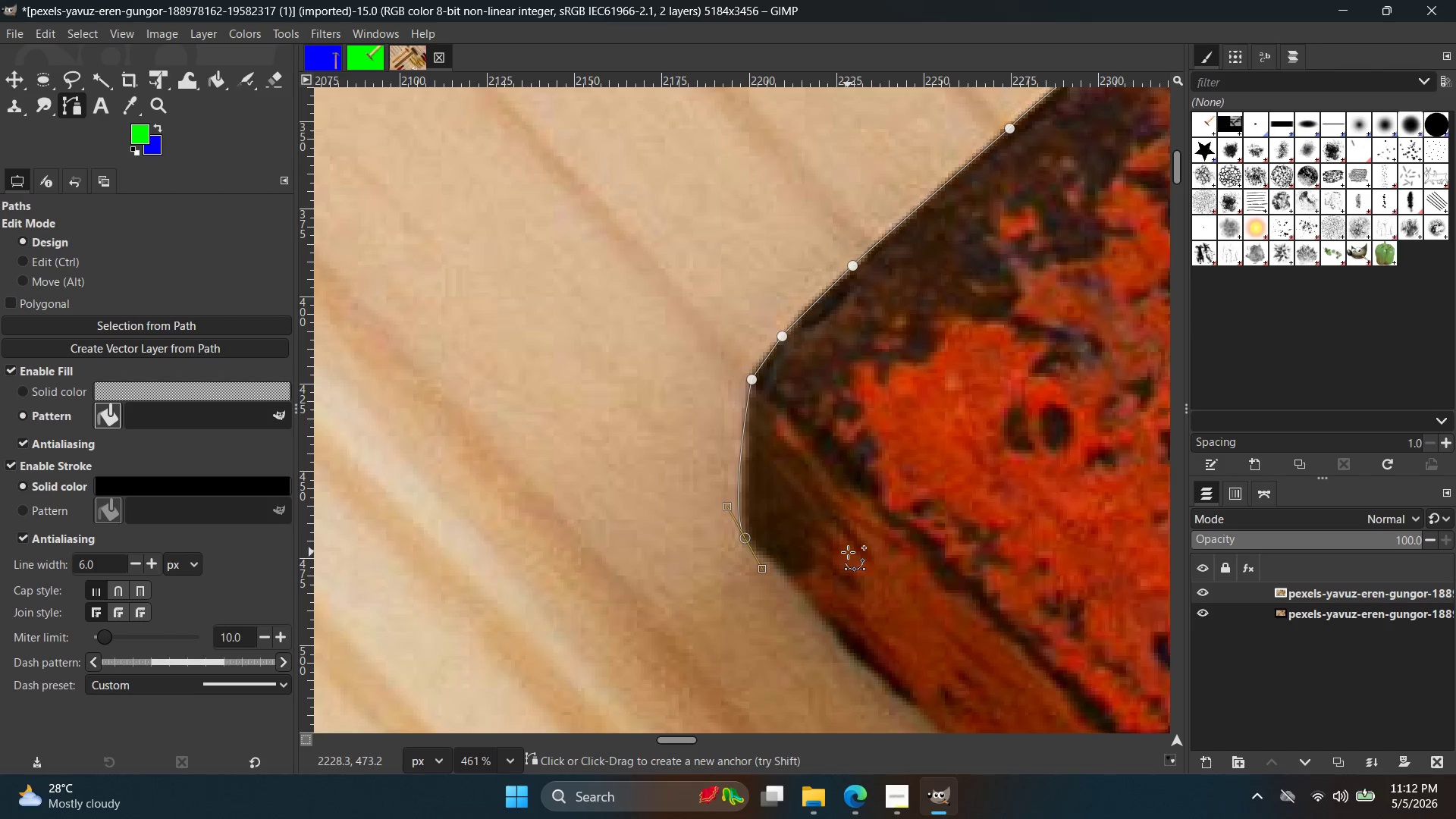 
hold_key(key=Space, duration=0.55)
 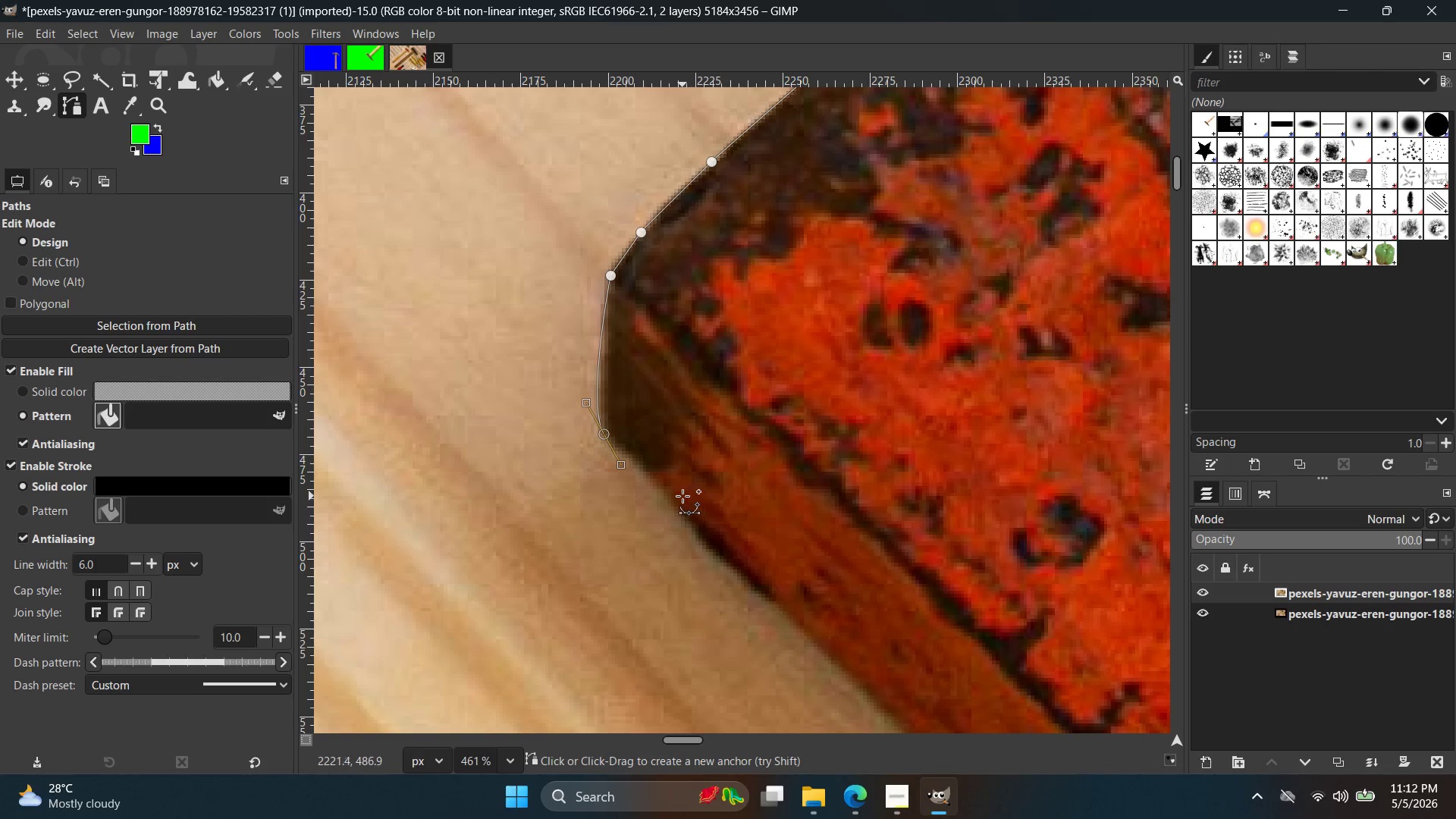 
key(Control+Z)
 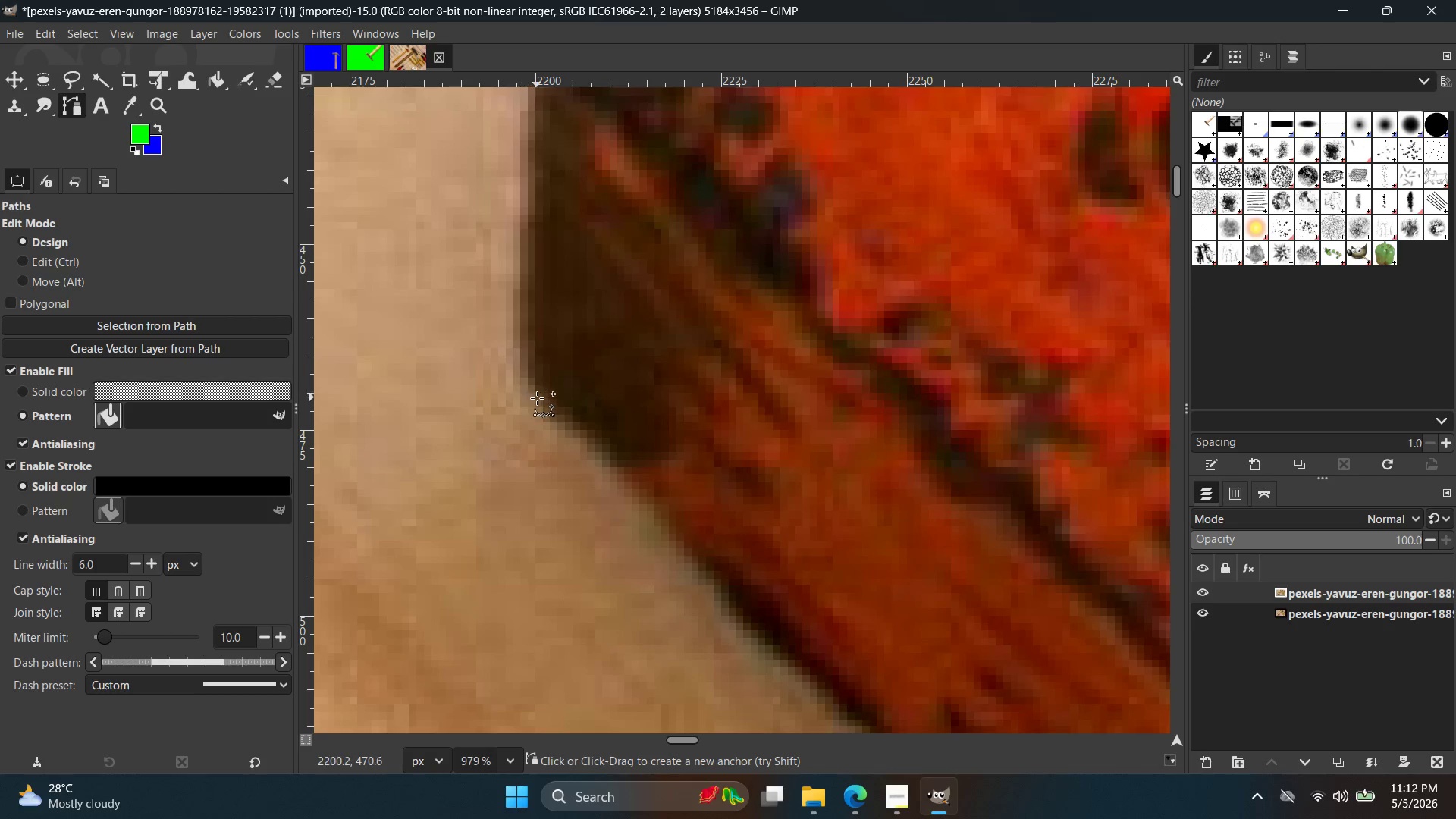 
scroll: coordinate [679, 469], scroll_direction: up, amount: 8.0
 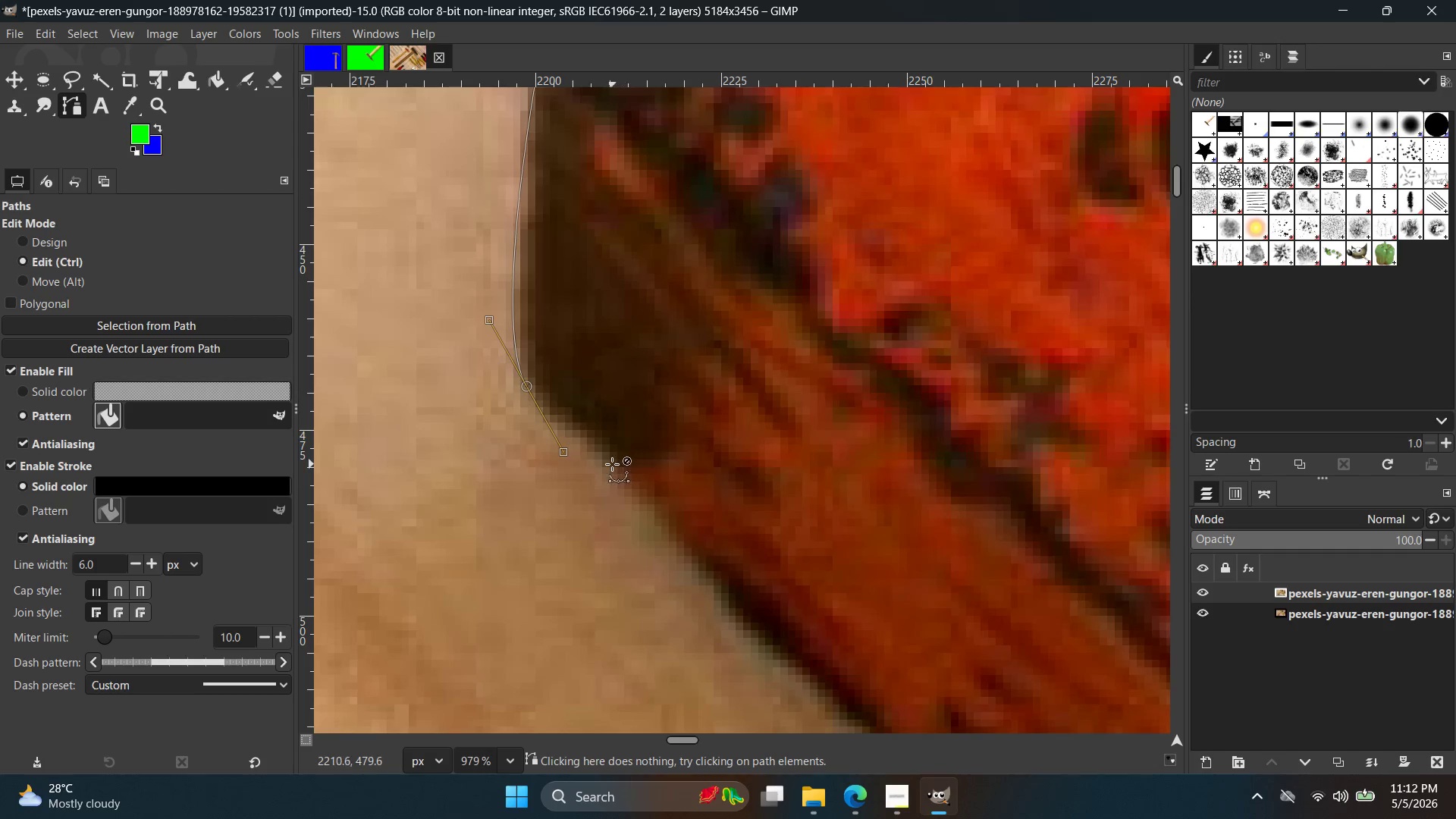 
left_click_drag(start_coordinate=[535, 403], to_coordinate=[588, 447])
 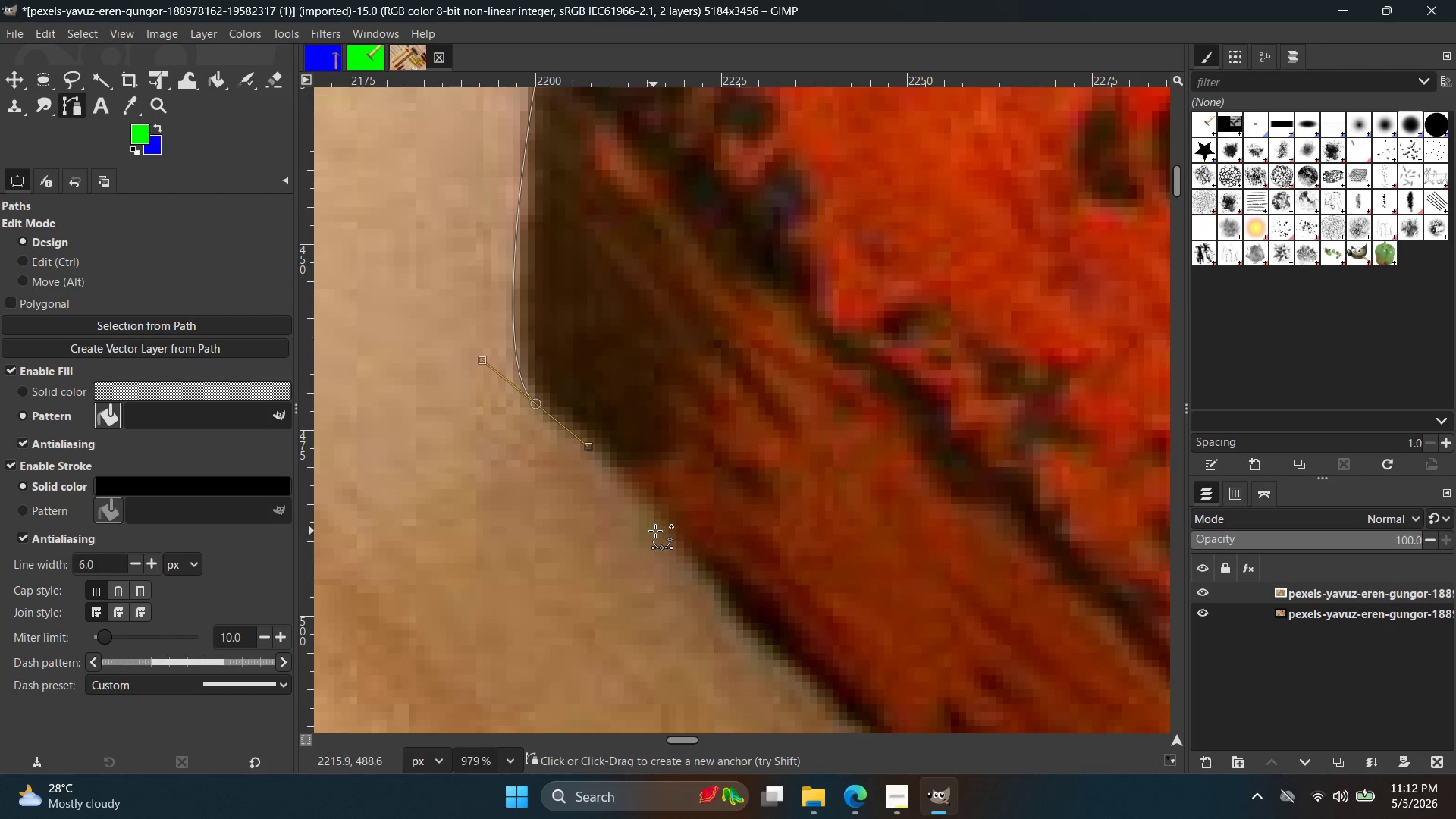 
left_click([657, 531])
 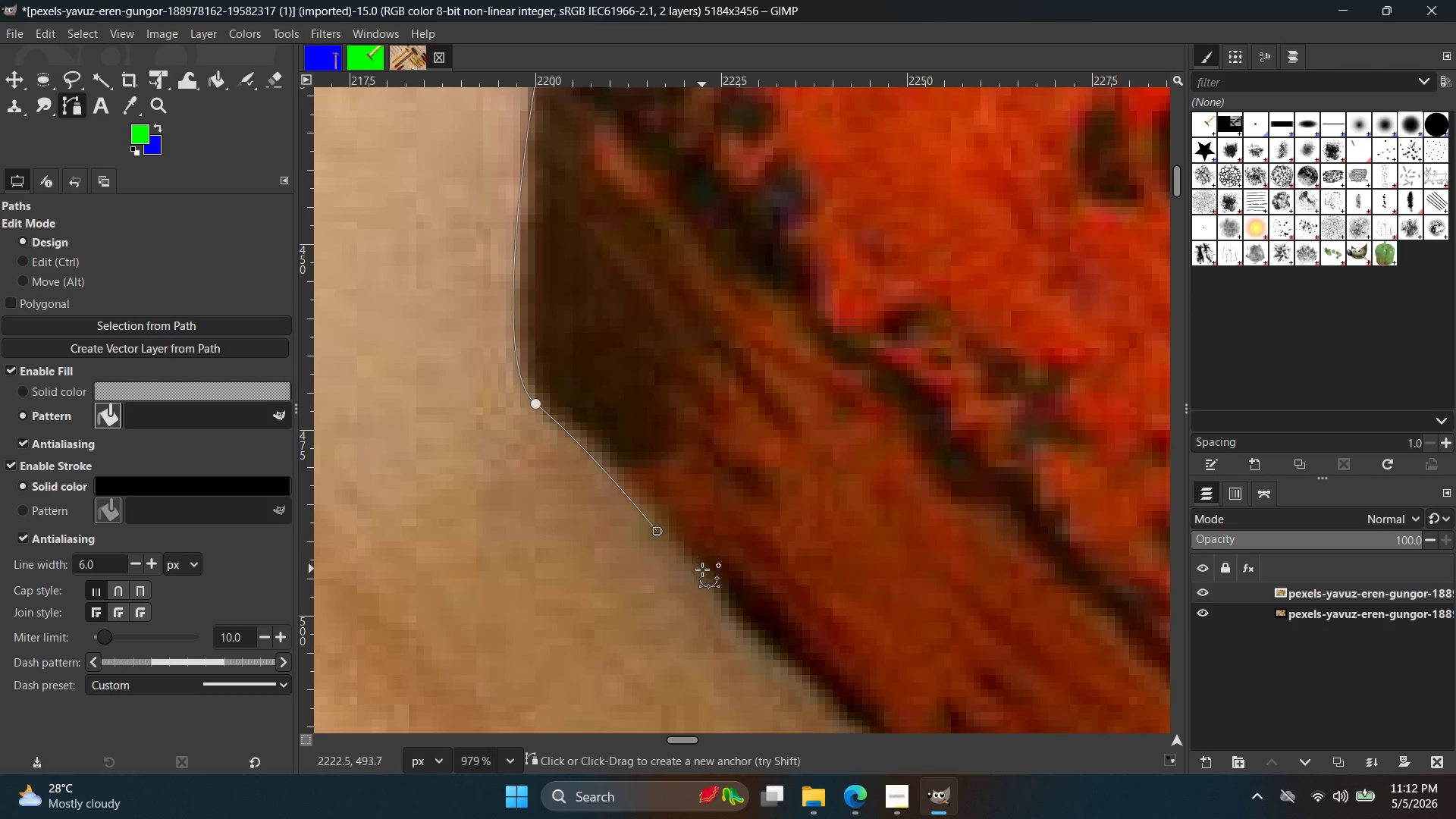 
key(Control+ControlLeft)
 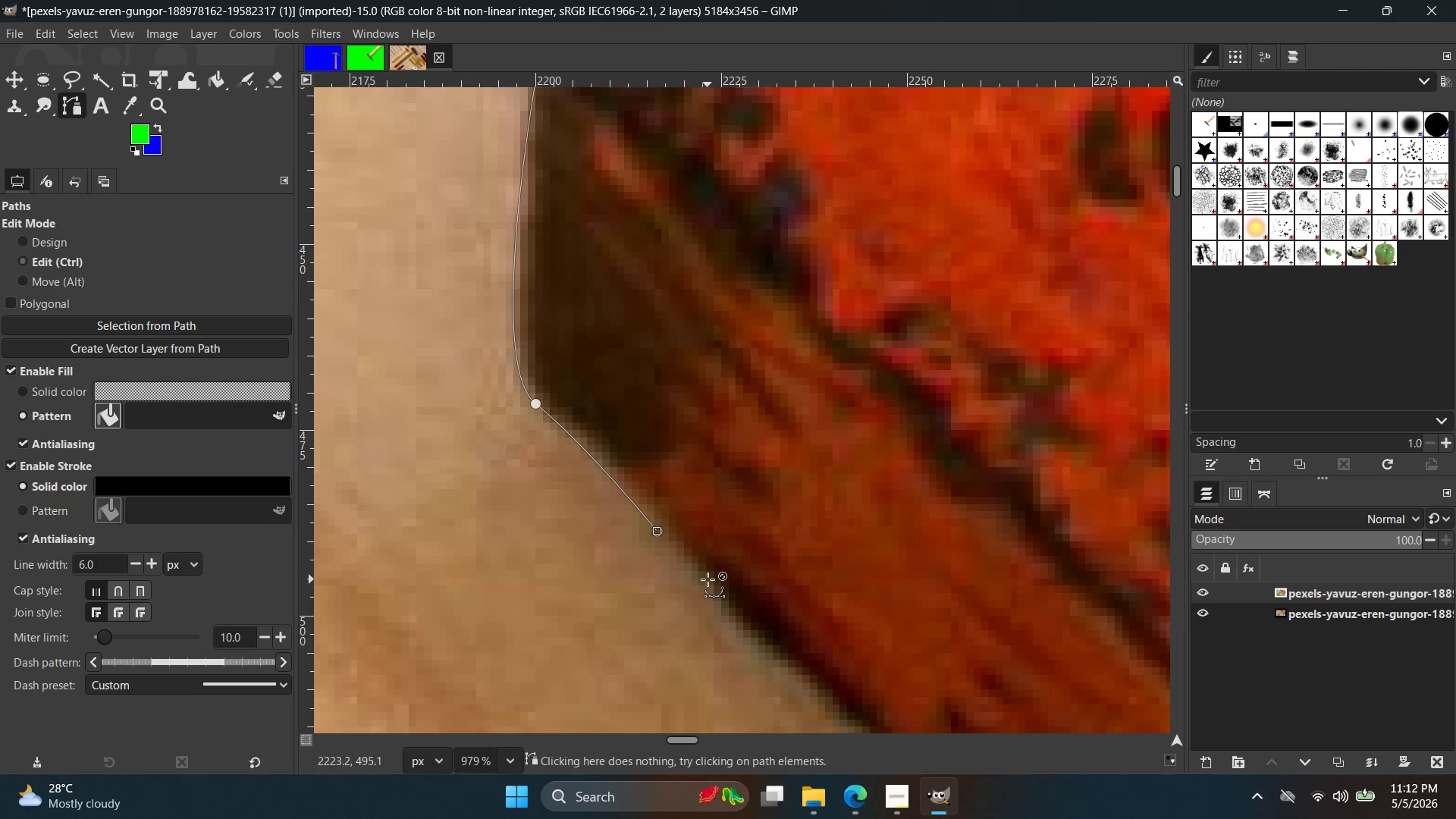 
key(Control+Z)
 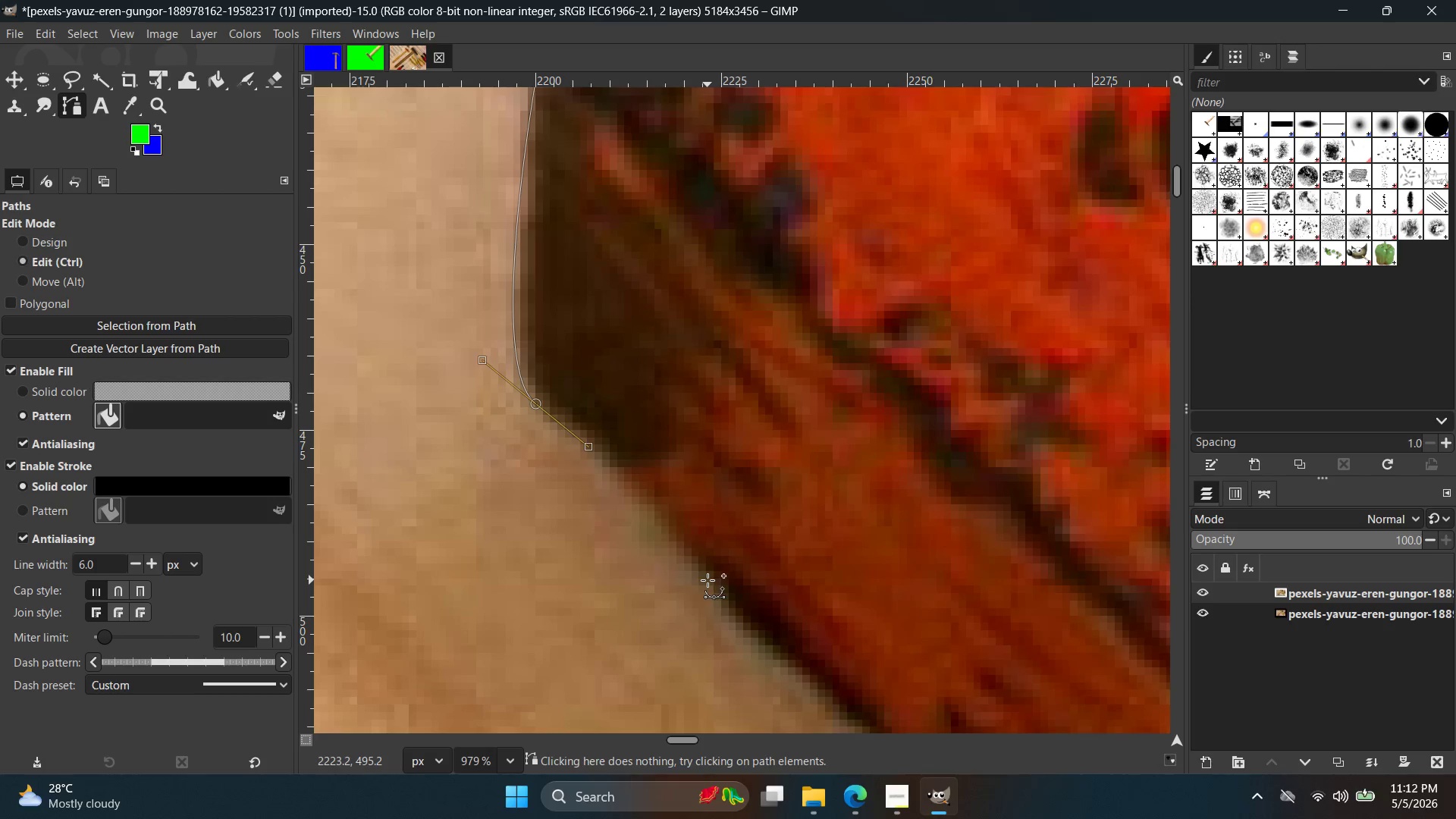 
left_click([708, 580])
 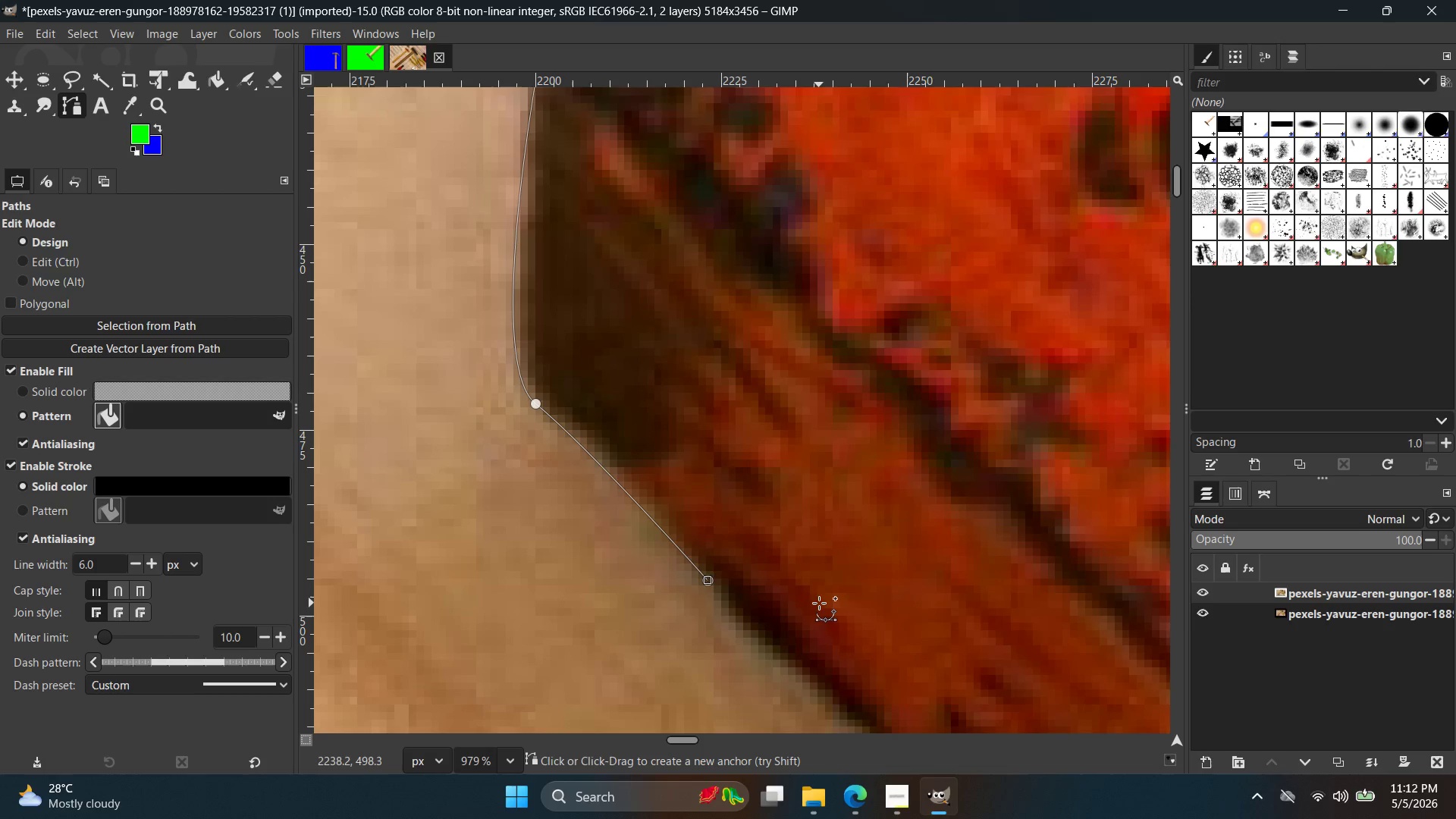 
hold_key(key=ControlLeft, duration=0.89)
 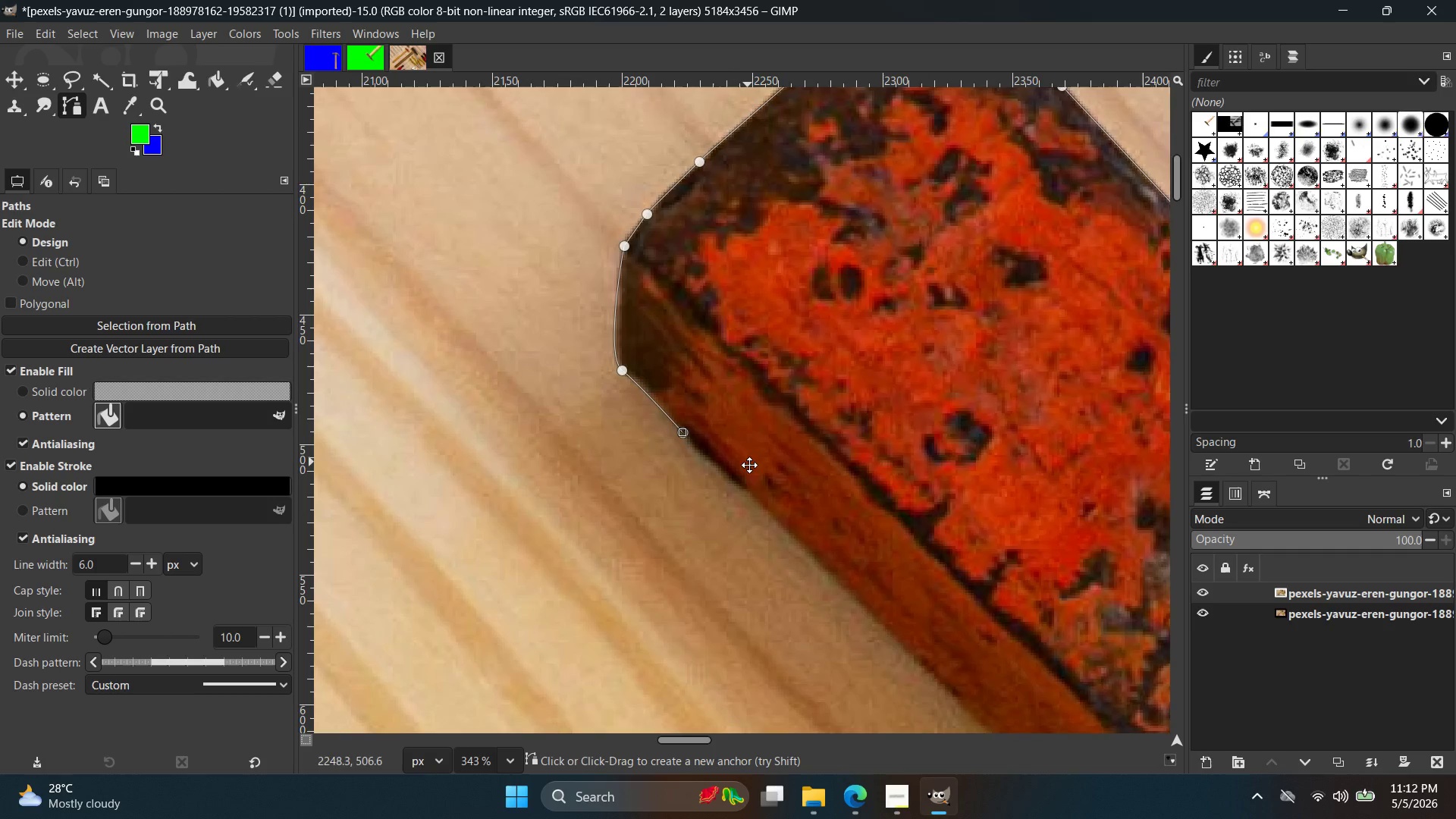 
hold_key(key=Space, duration=0.48)
 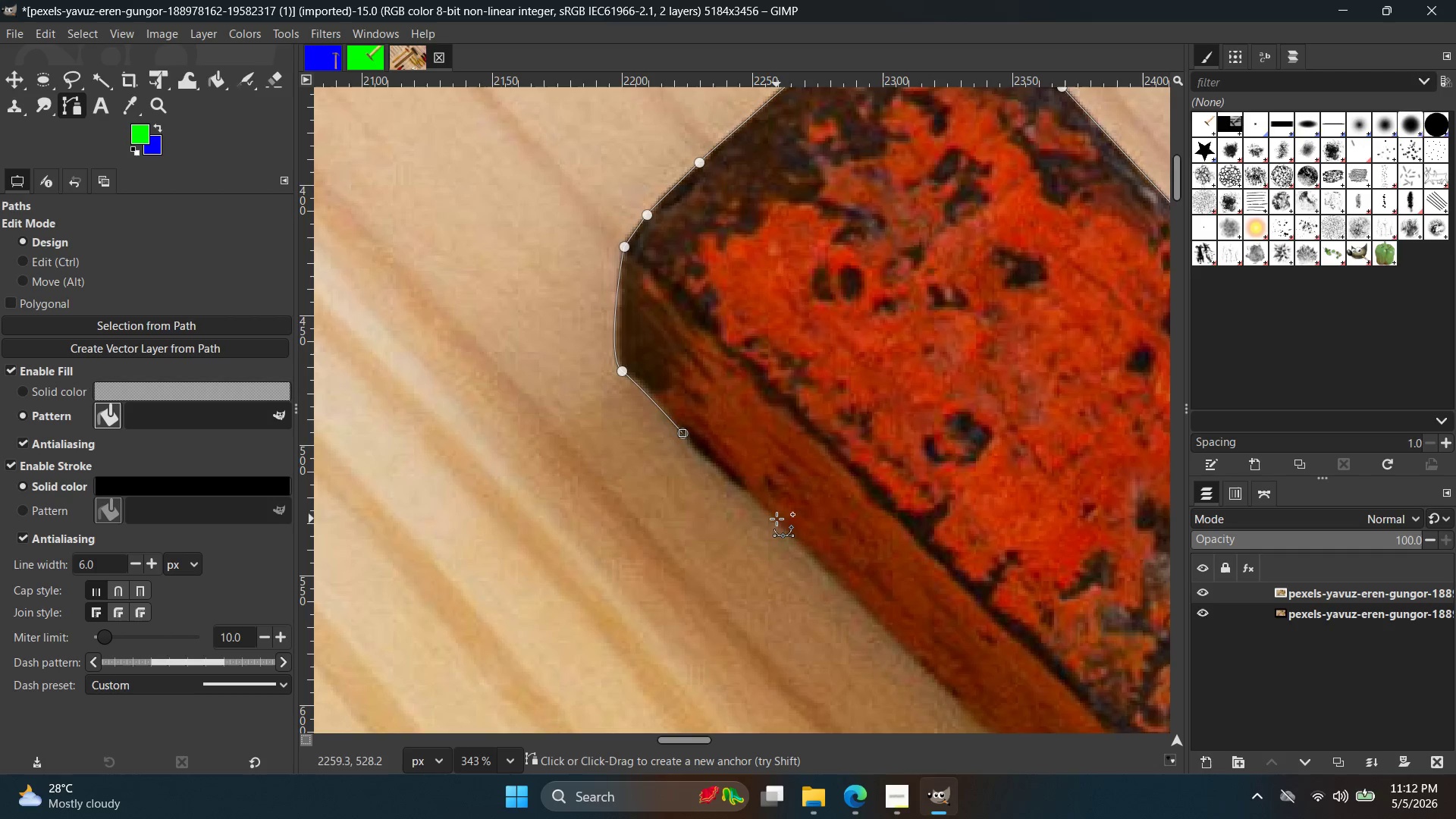 
scroll: coordinate [817, 587], scroll_direction: down, amount: 11.0
 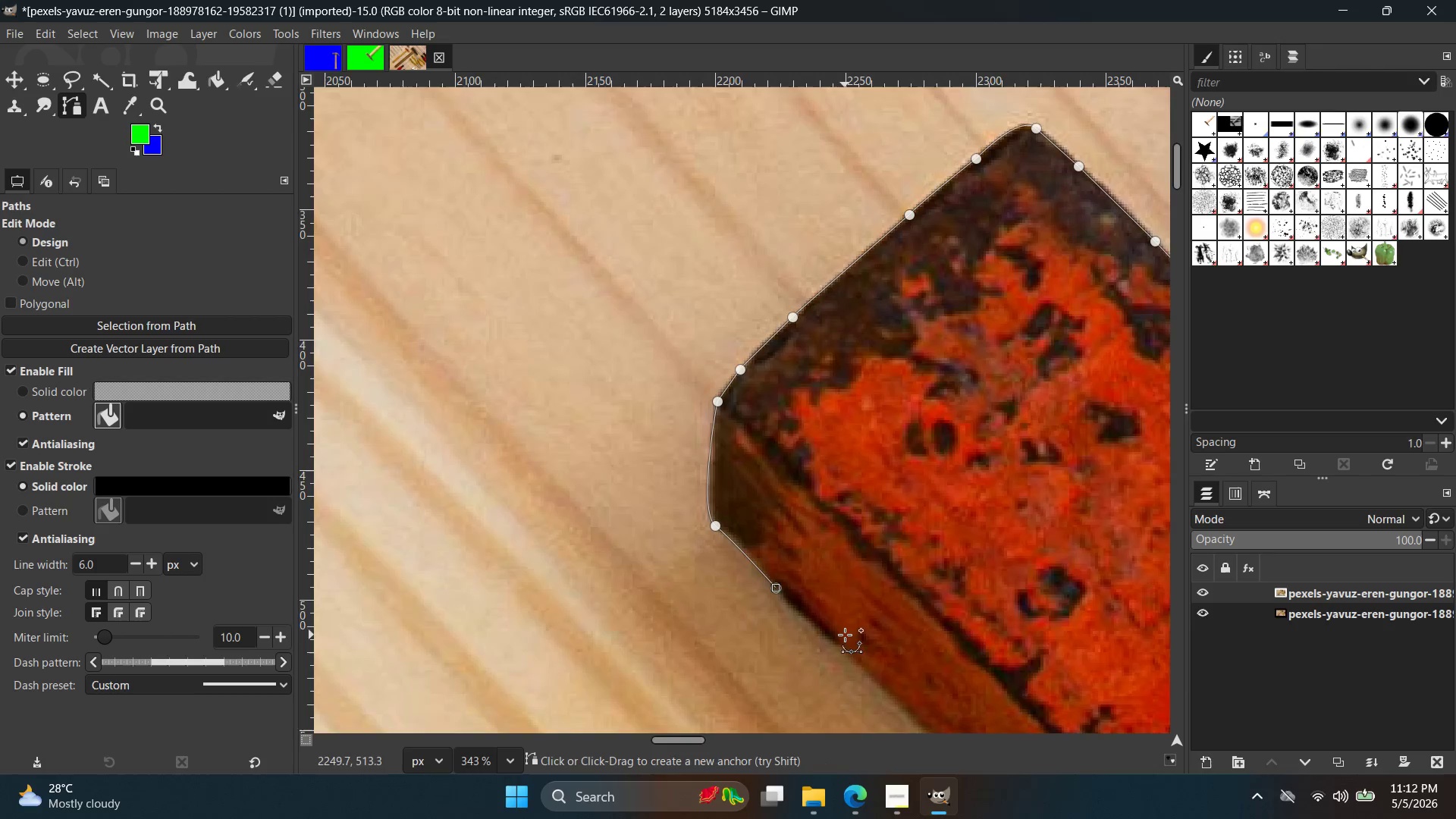 
double_click([777, 519])
 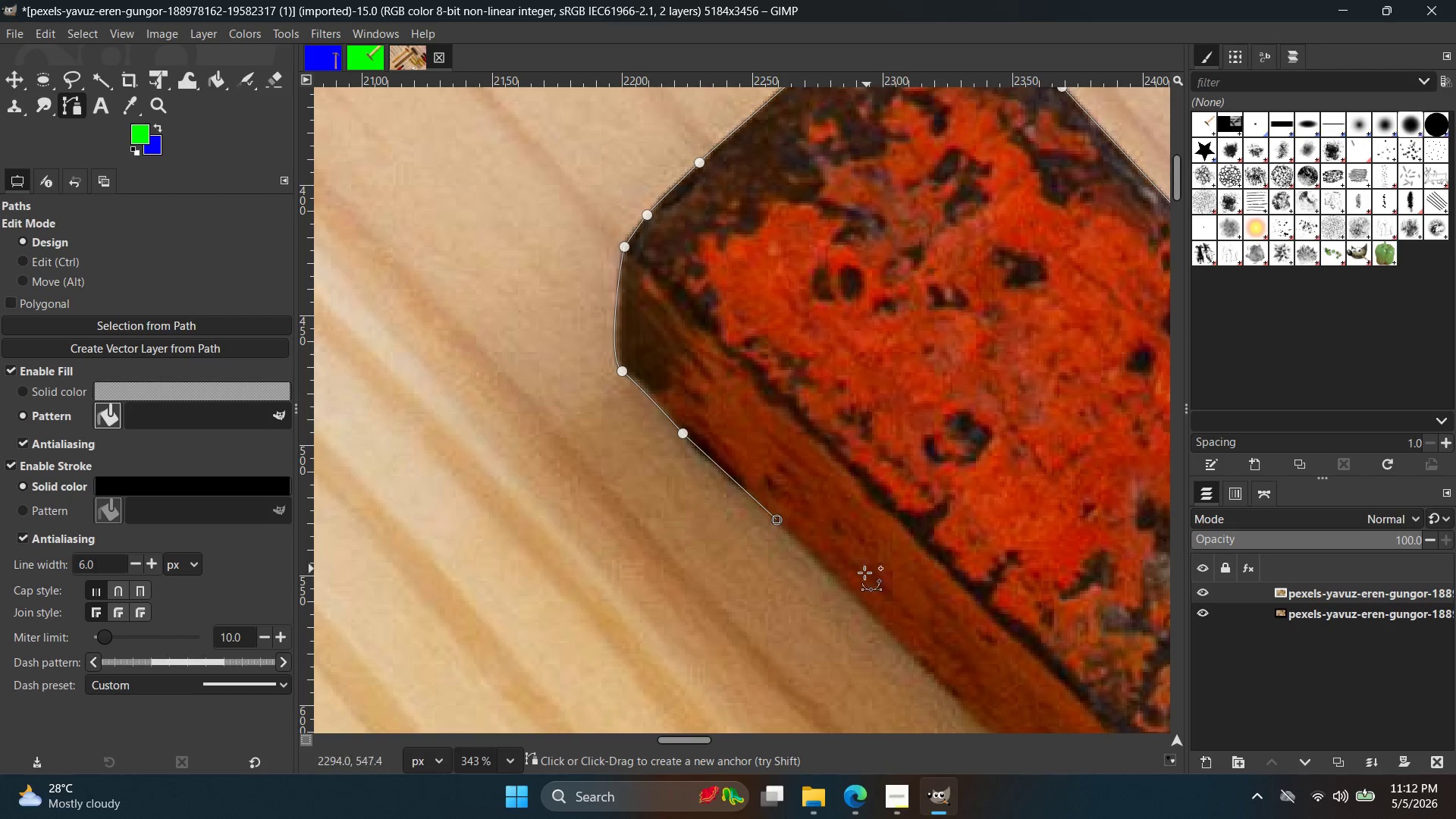 
key(Control+Z)
 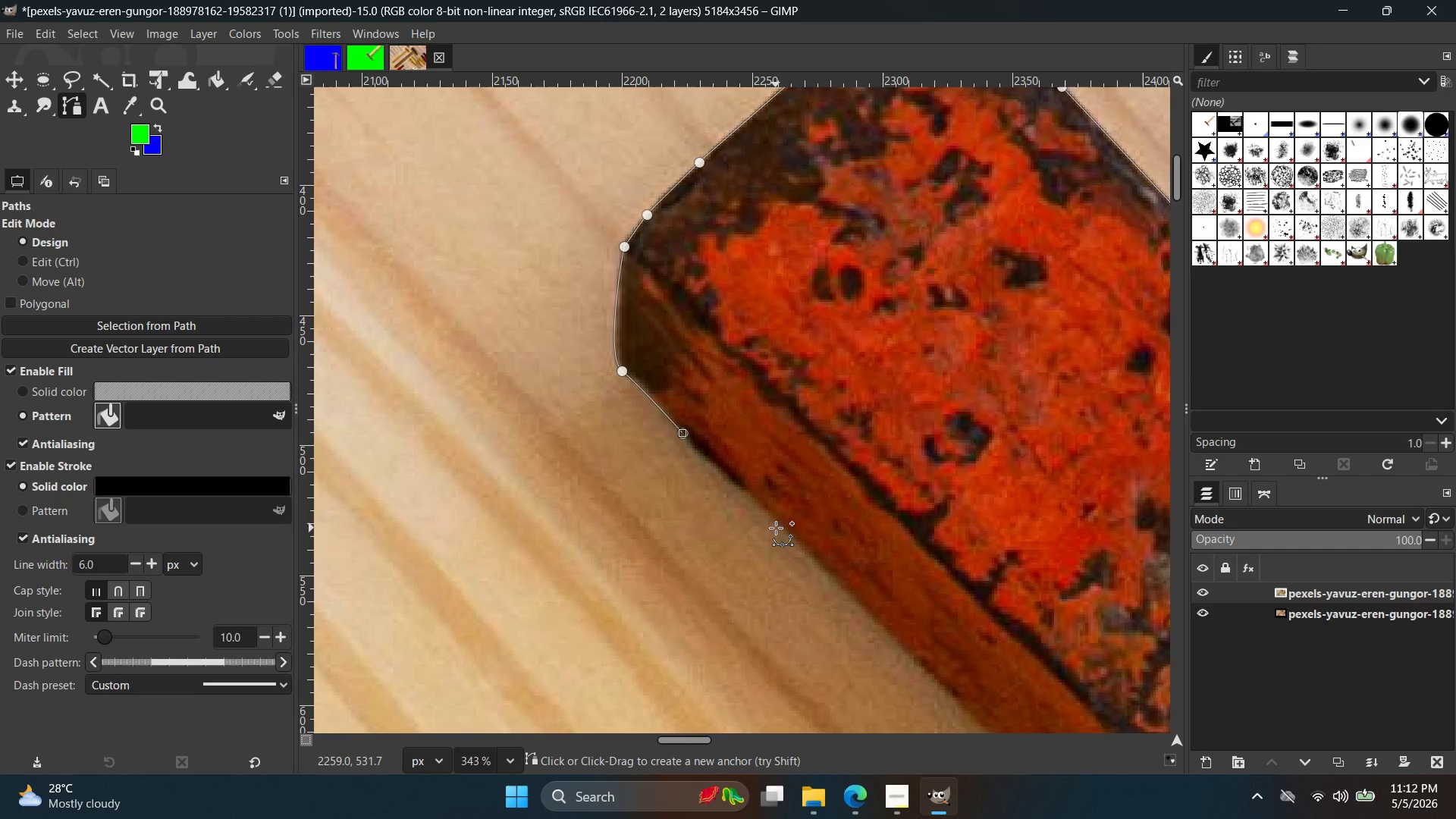 
left_click([777, 526])
 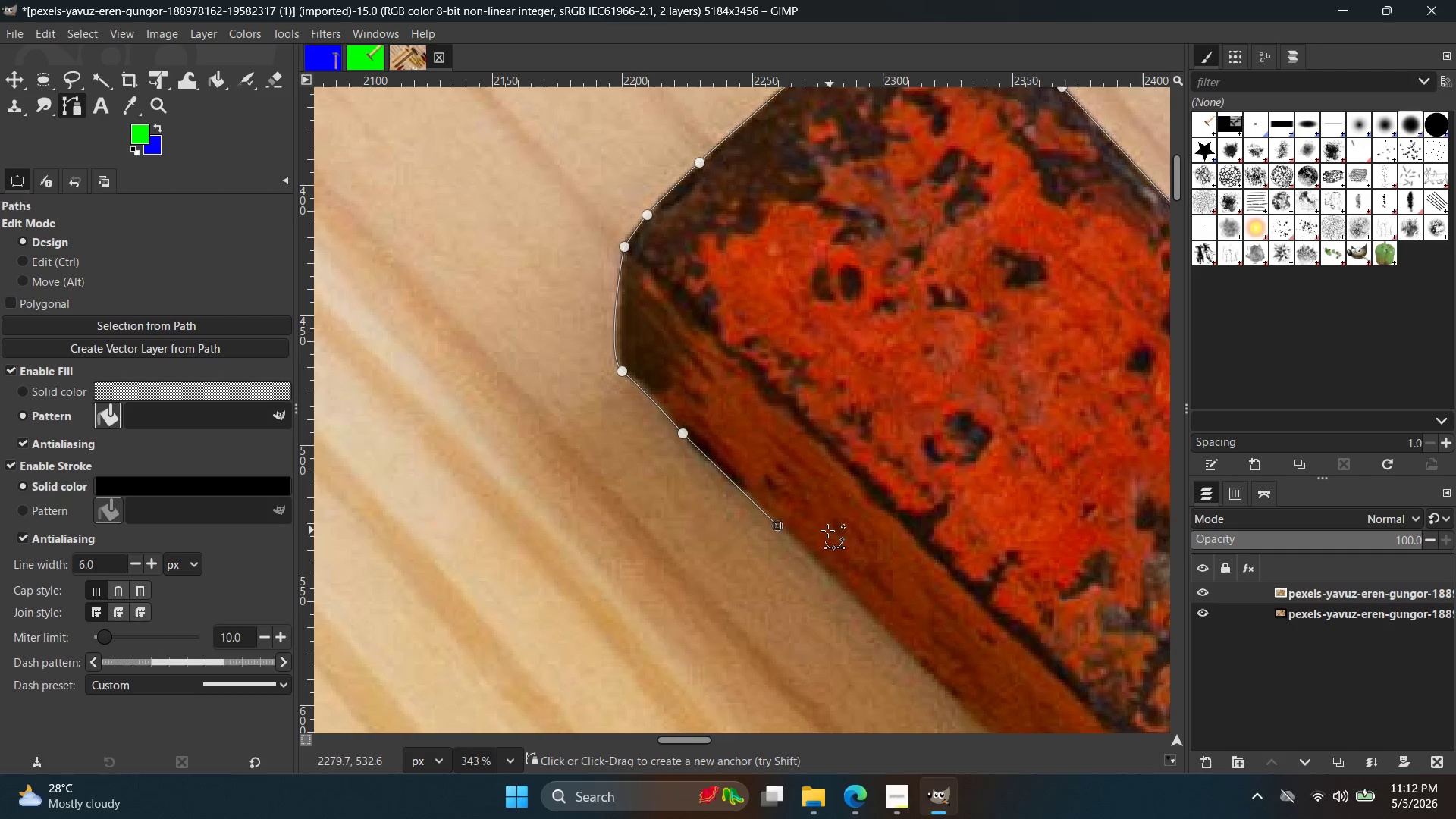 
key(Control+Z)
 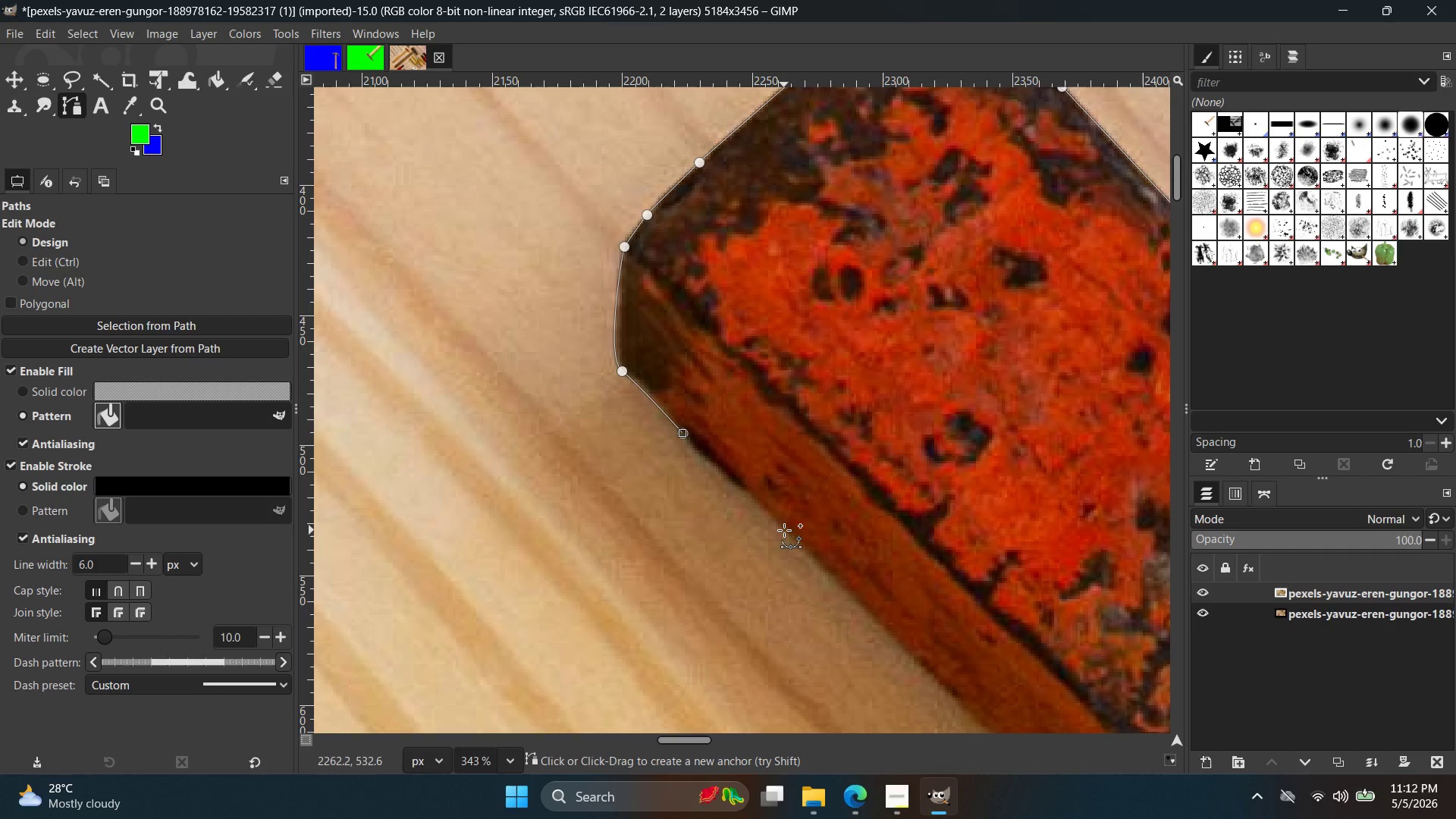 
double_click([784, 530])
 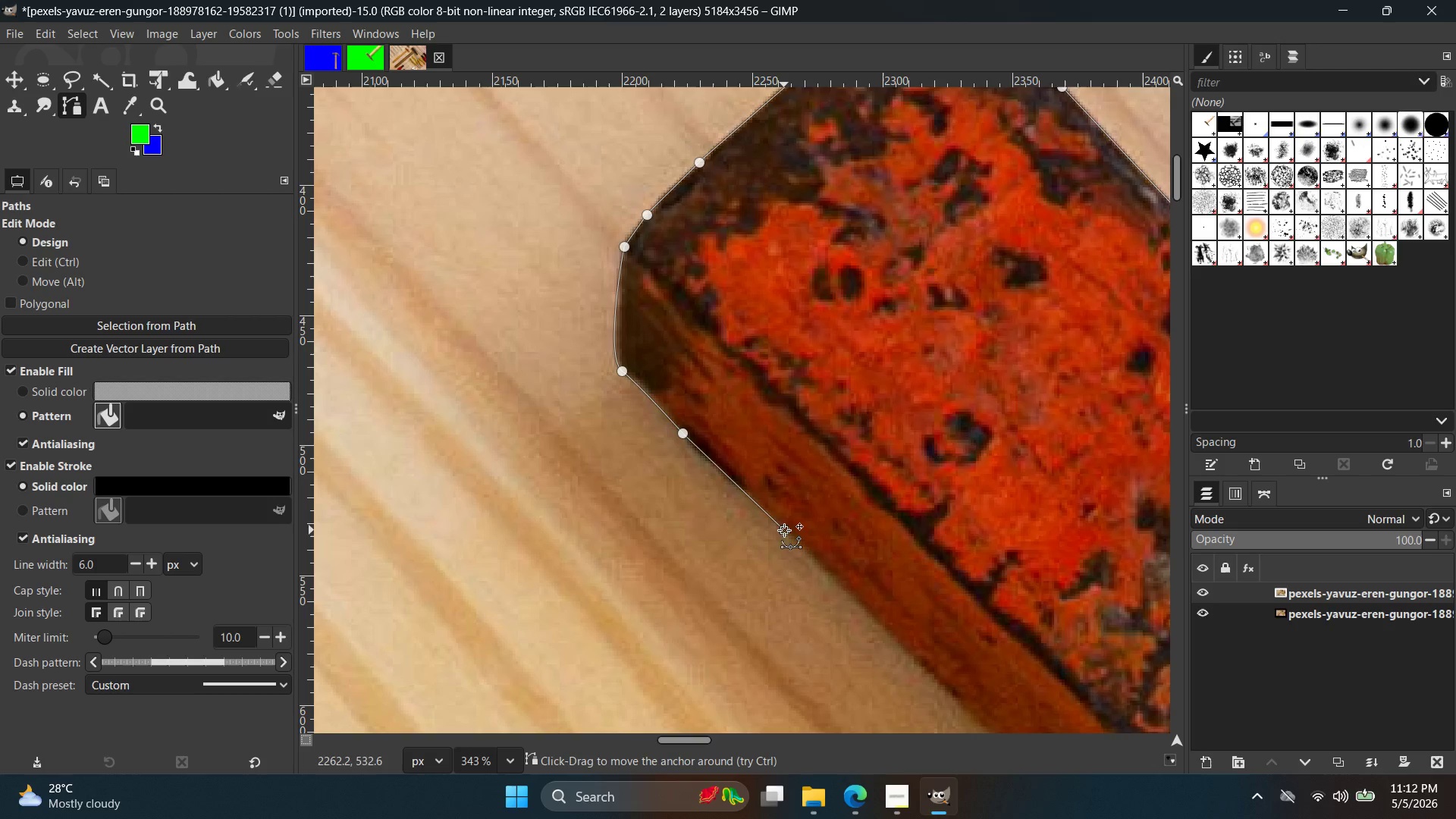 
hold_key(key=ControlLeft, duration=2.75)
scroll: coordinate [784, 530], scroll_direction: down, amount: 6.0
 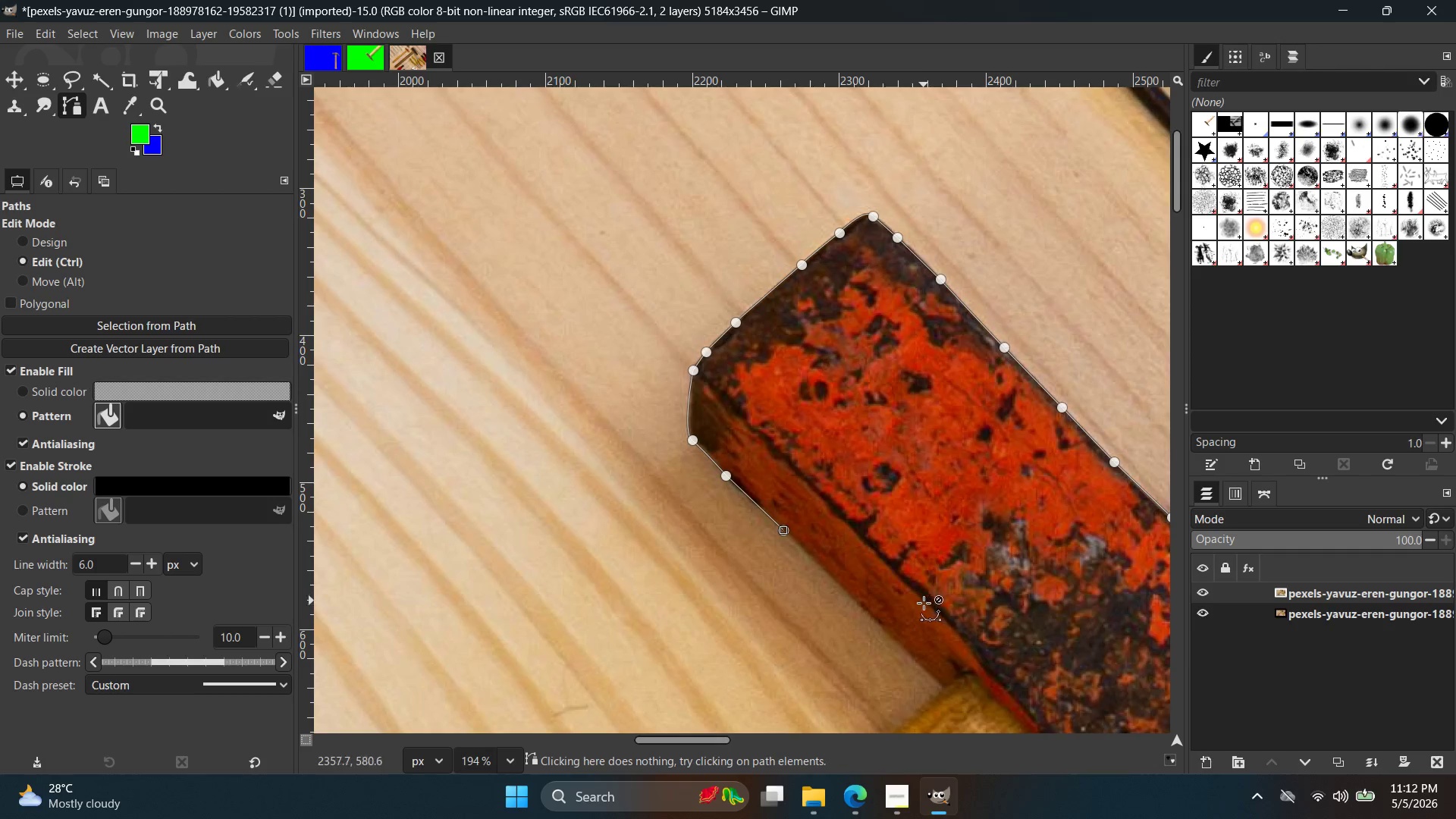 
scroll: coordinate [841, 594], scroll_direction: up, amount: 12.0
 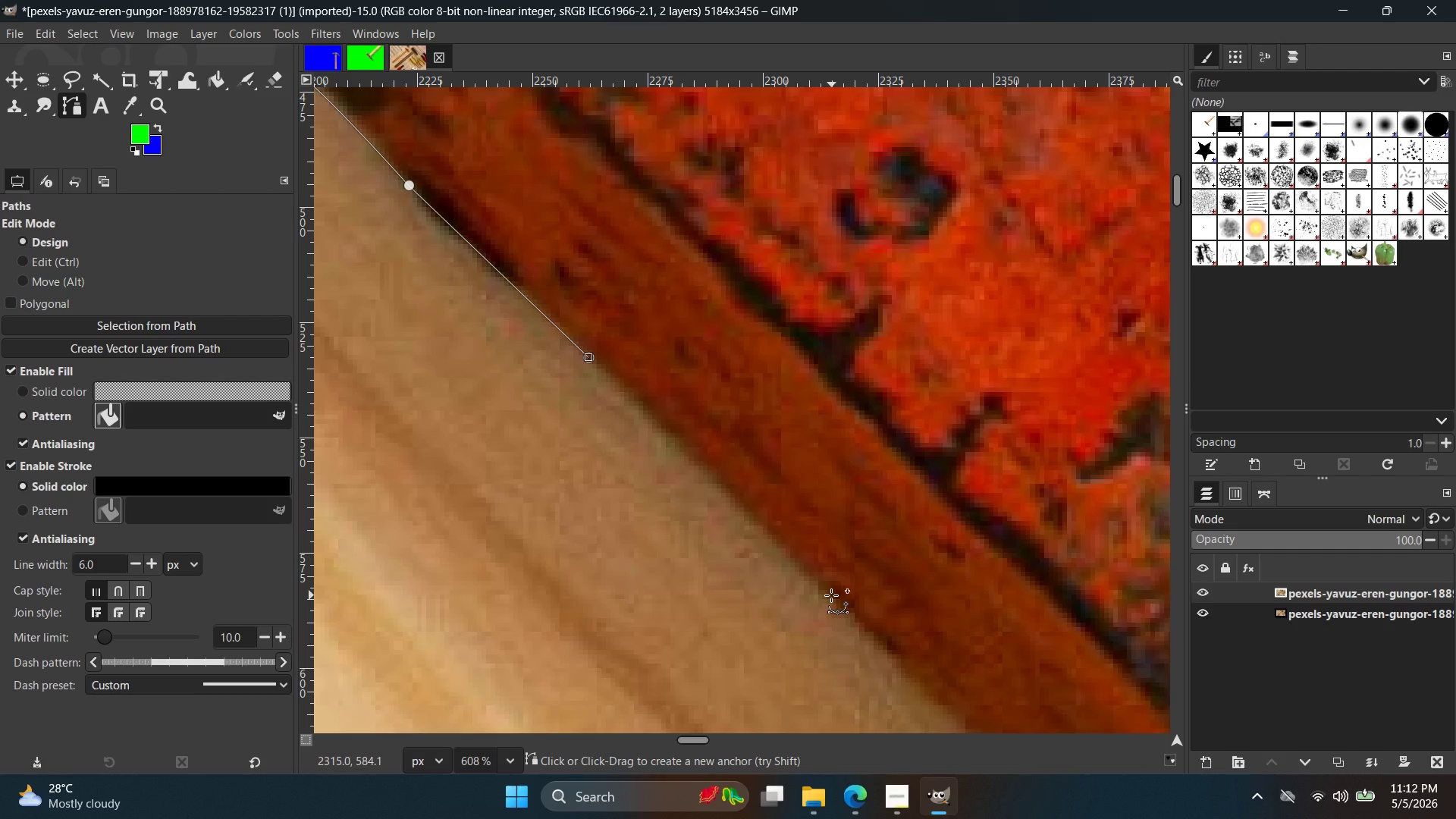 
left_click([831, 595])
 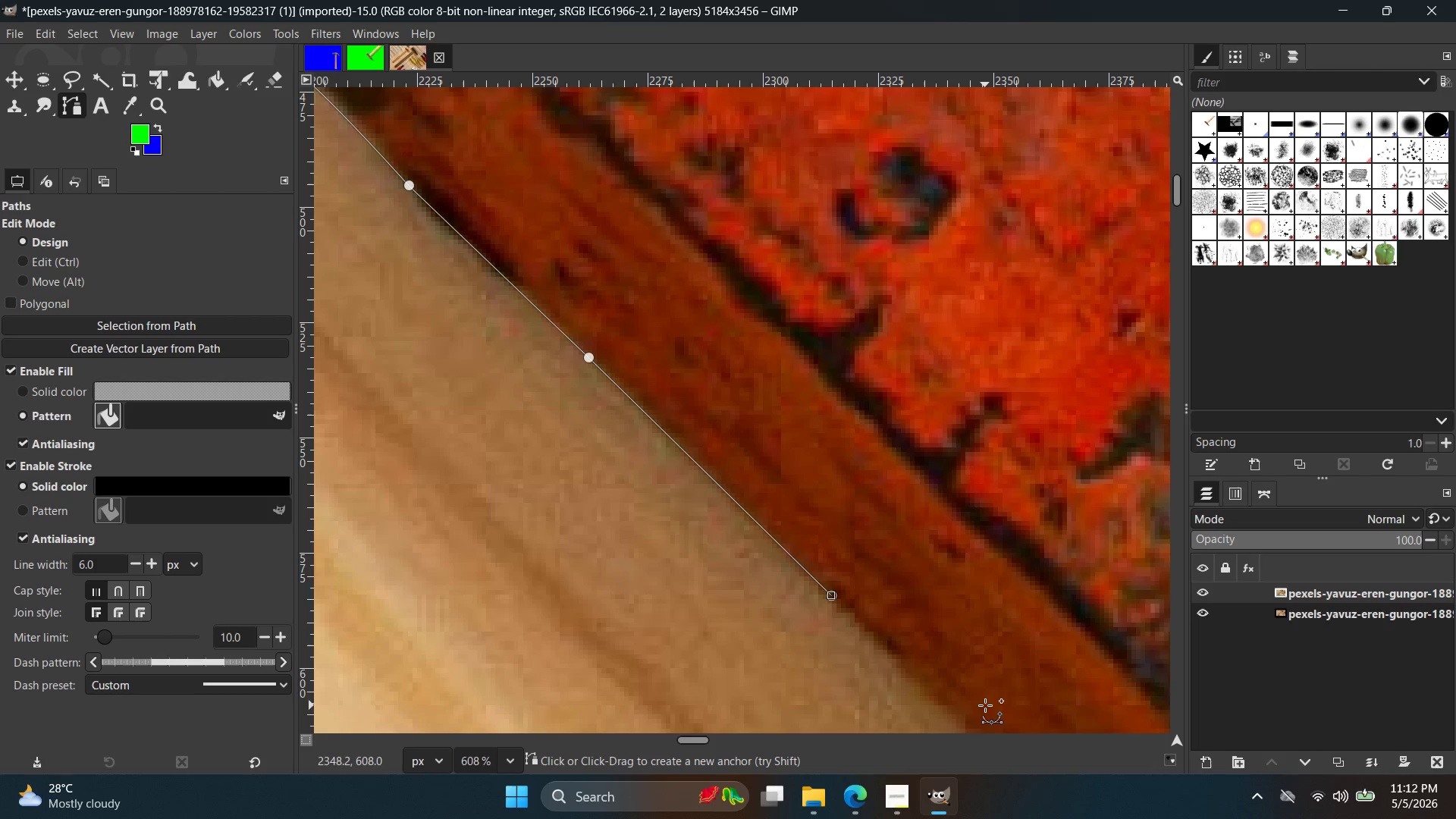 
key(Control+Z)
 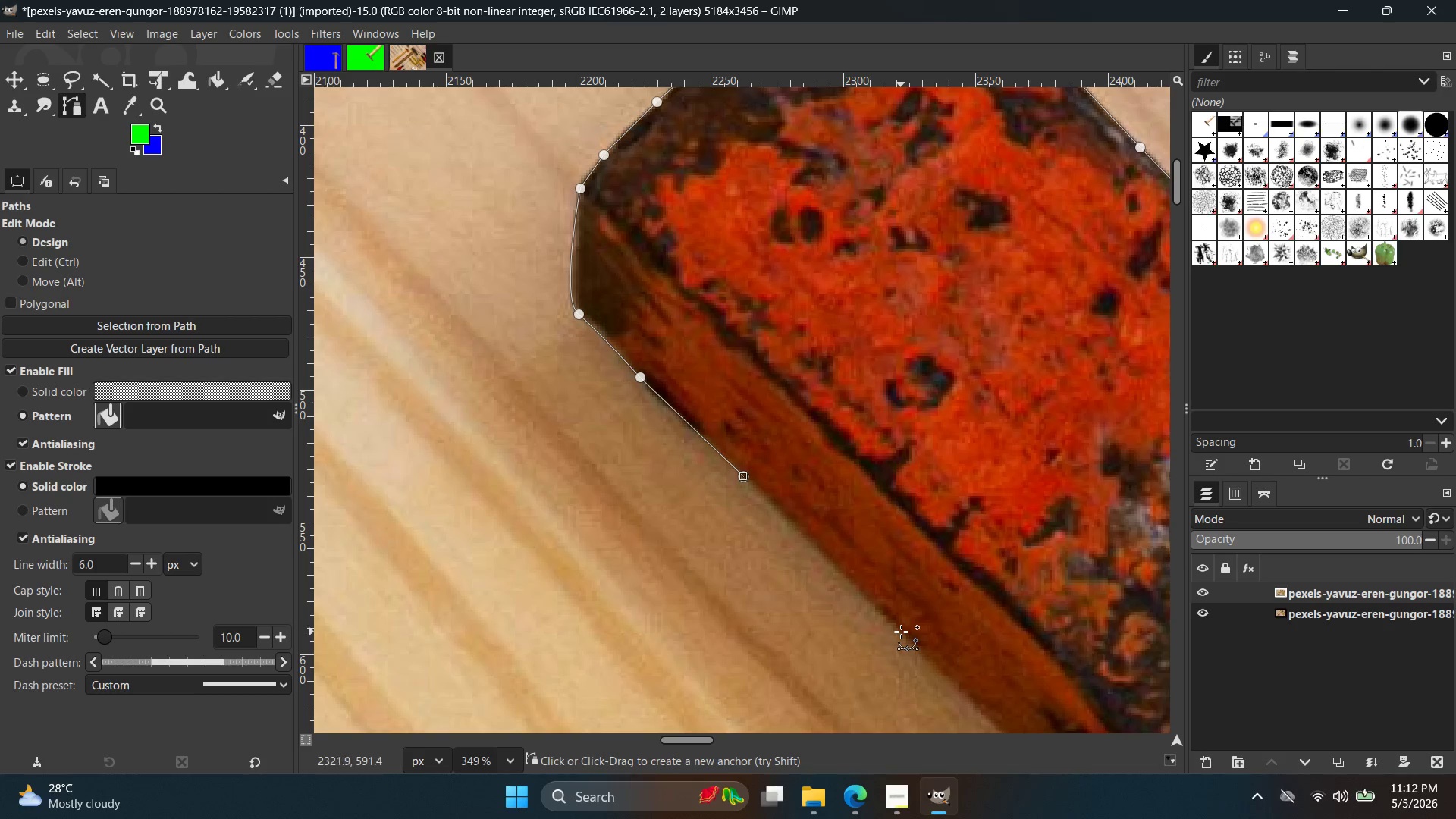 
scroll: coordinate [952, 635], scroll_direction: down, amount: 6.0
 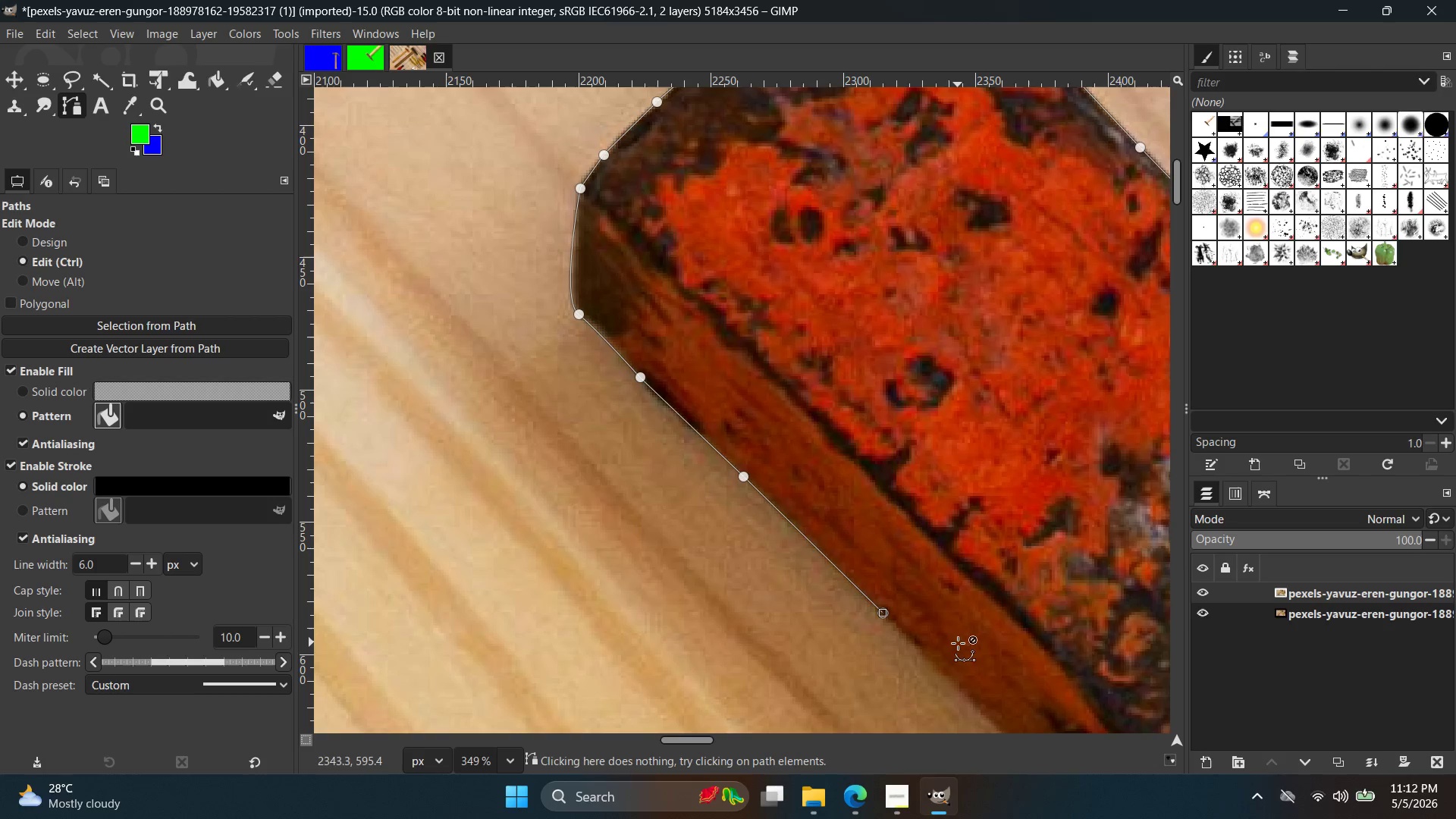 
left_click([901, 632])
 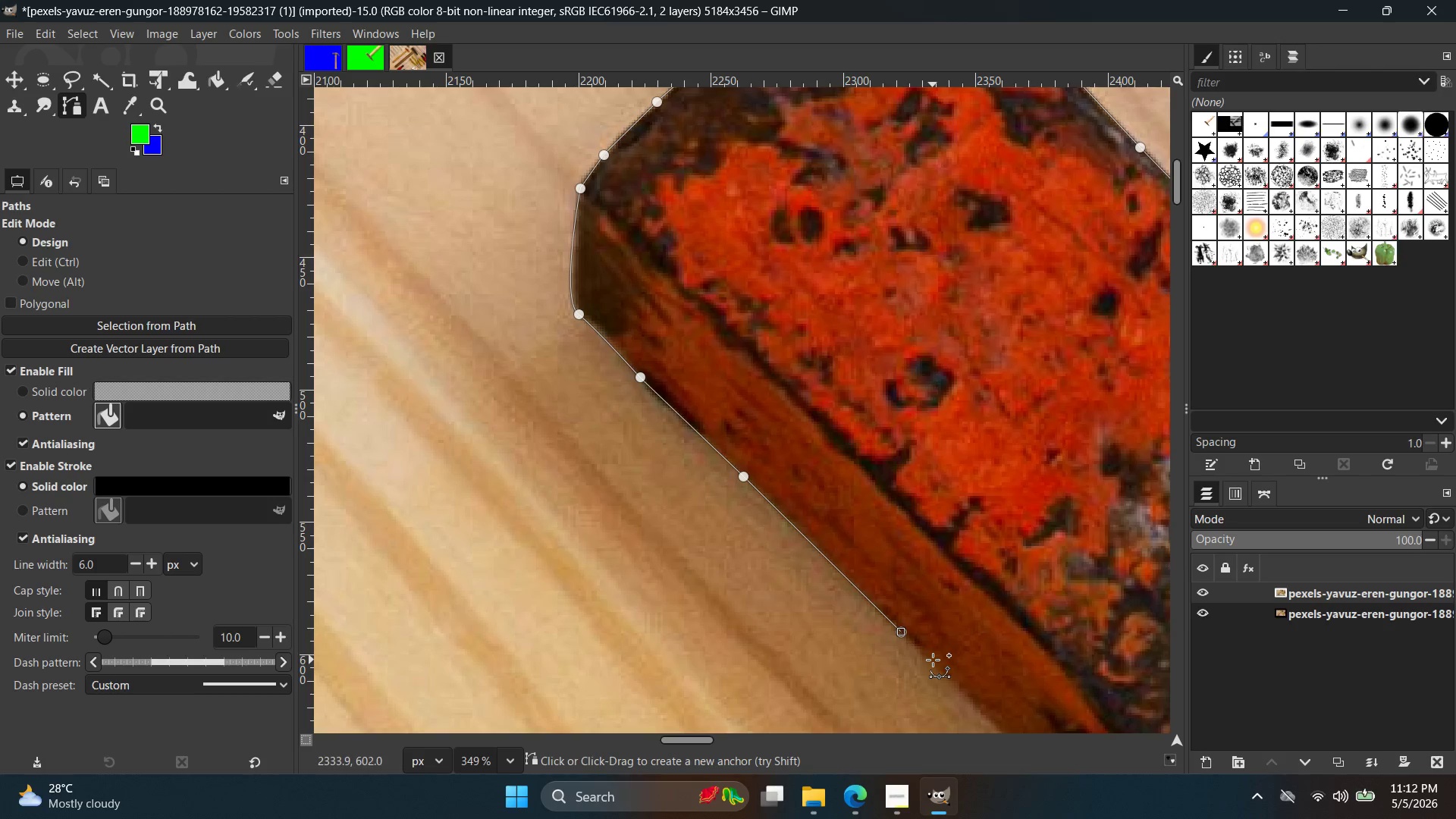 
hold_key(key=Space, duration=0.41)
 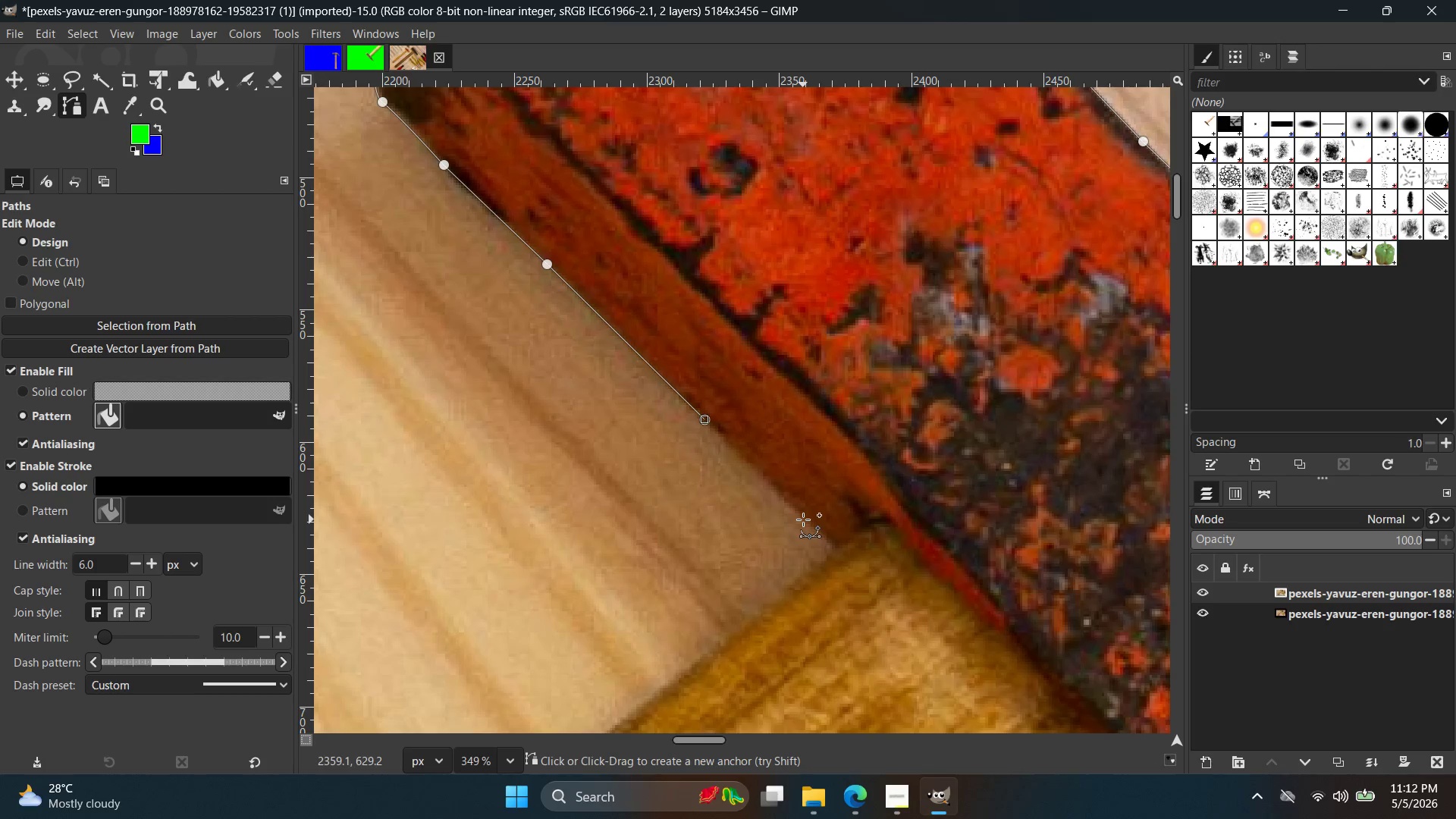 
left_click([803, 519])
 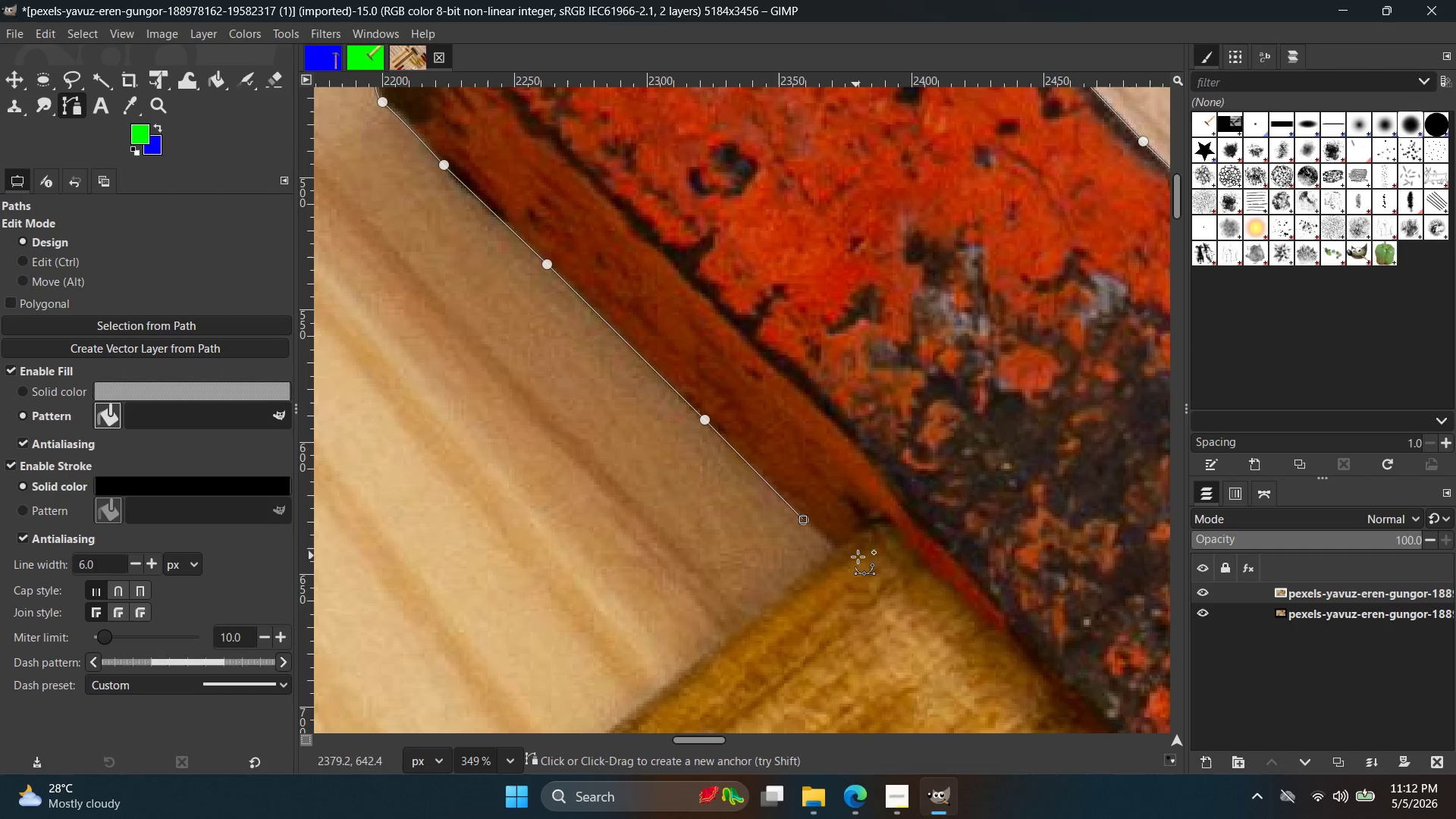 
hold_key(key=ControlLeft, duration=0.53)
scroll: coordinate [857, 551], scroll_direction: up, amount: 6.0
 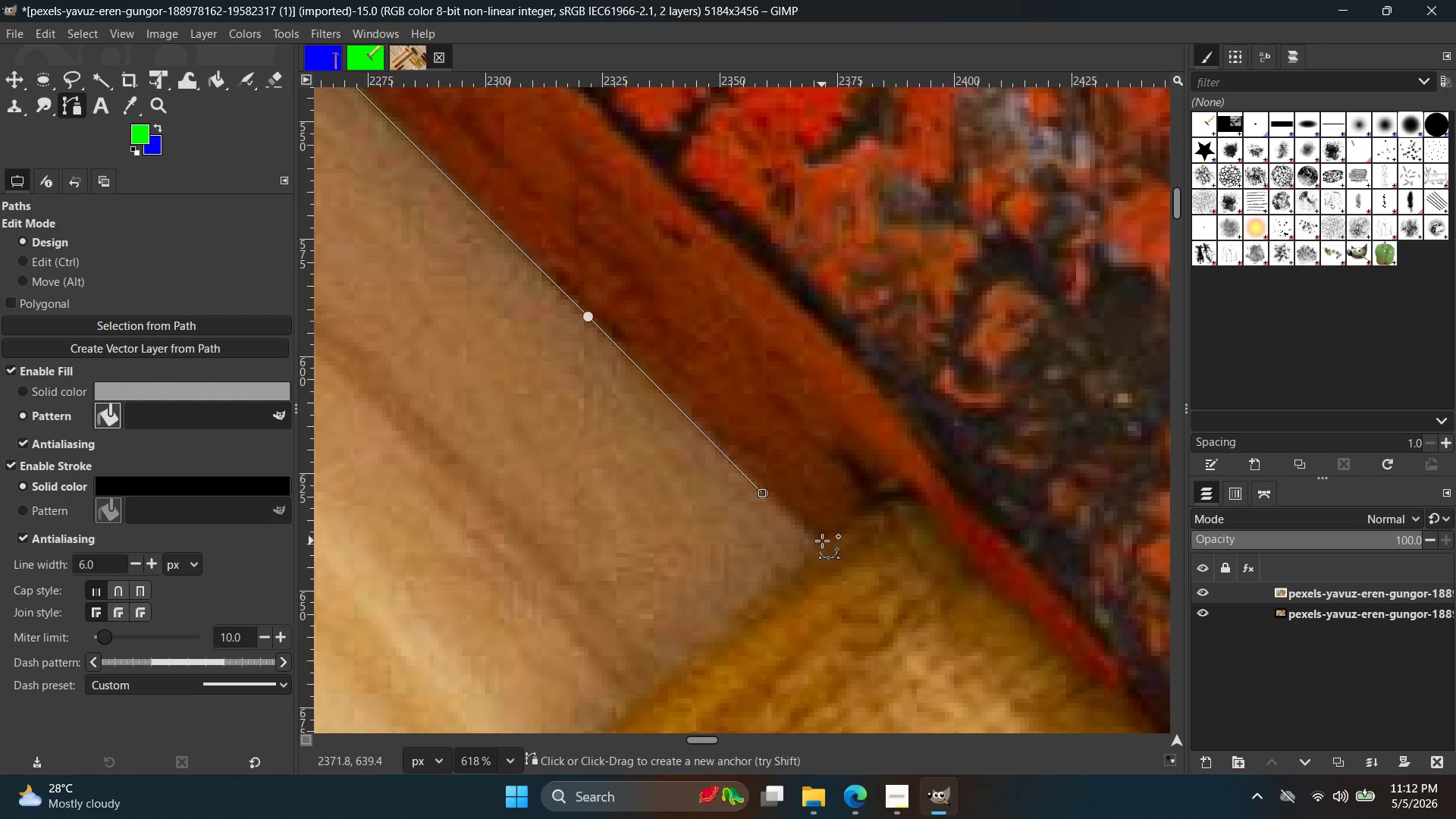 
left_click([819, 537])
 